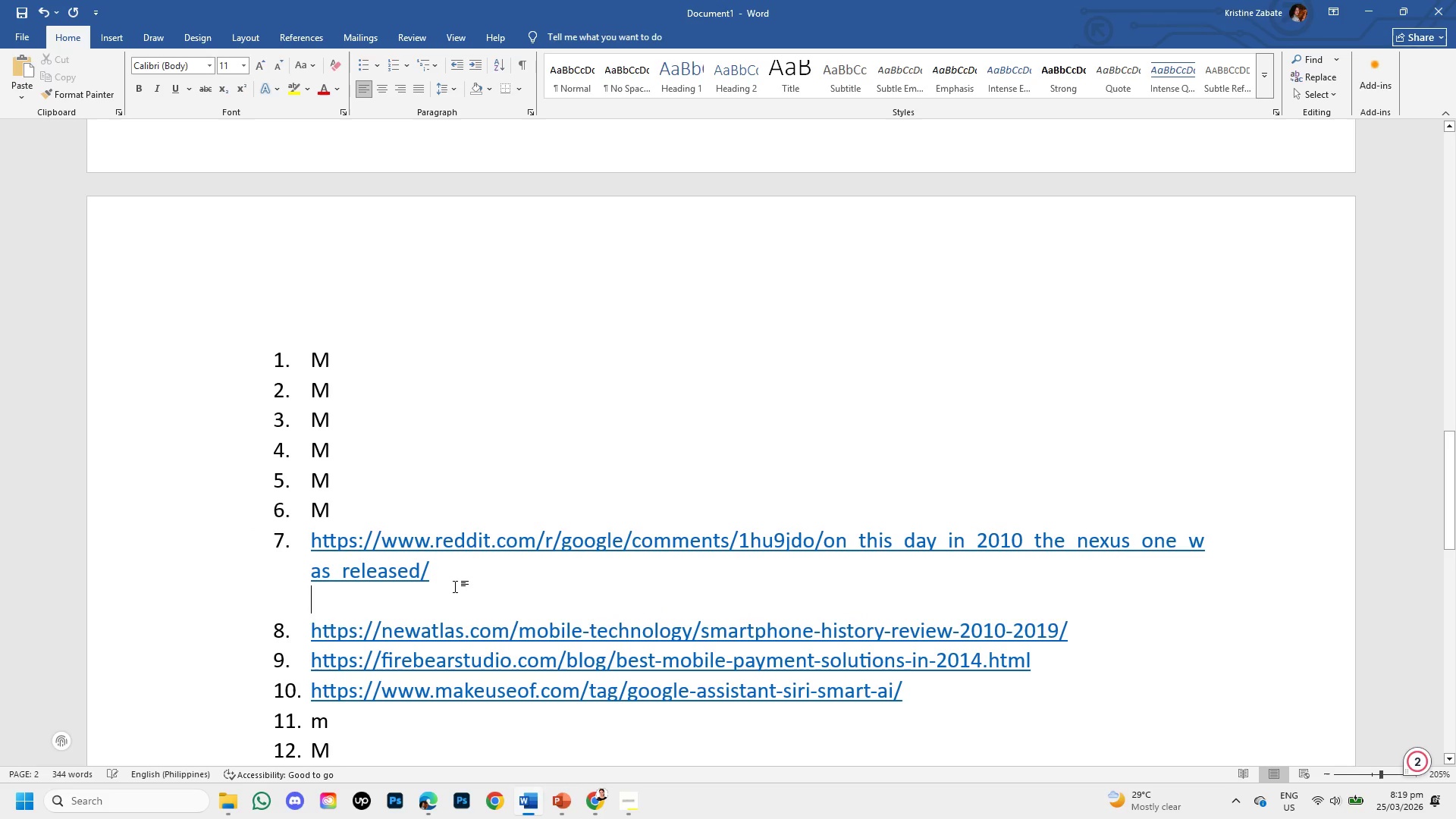 
key(Backspace)
 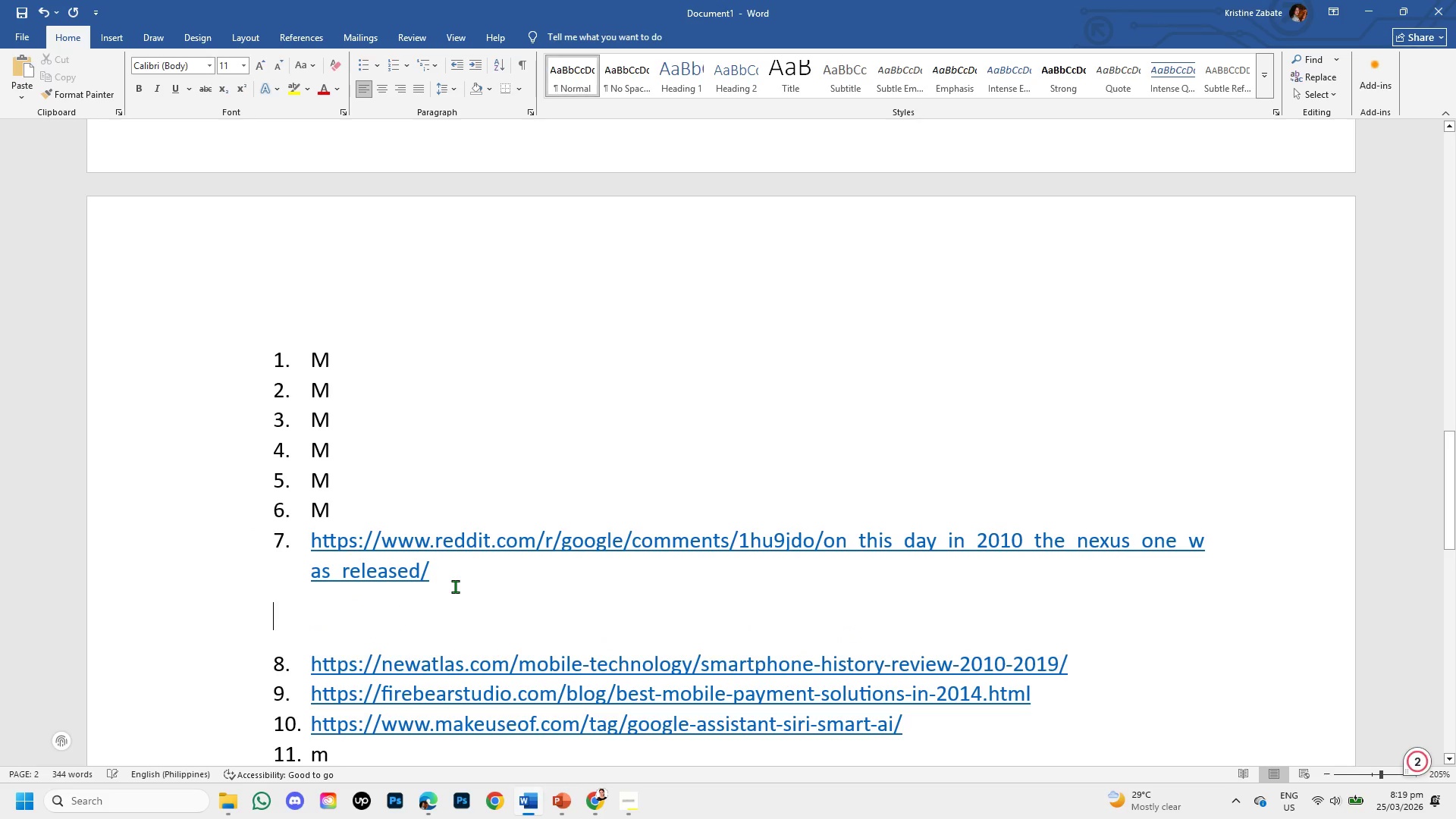 
key(Backspace)
 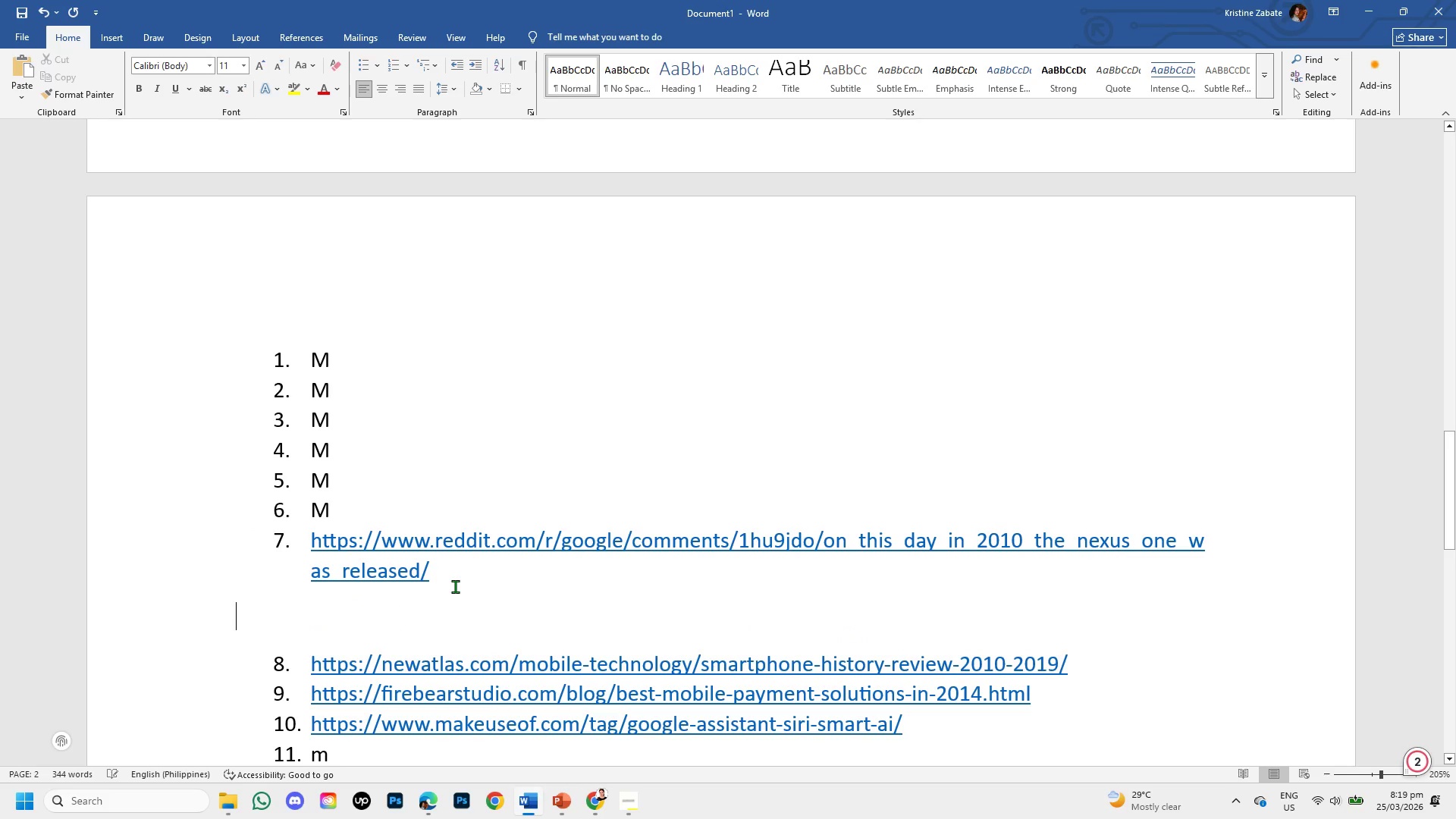 
key(Backspace)
 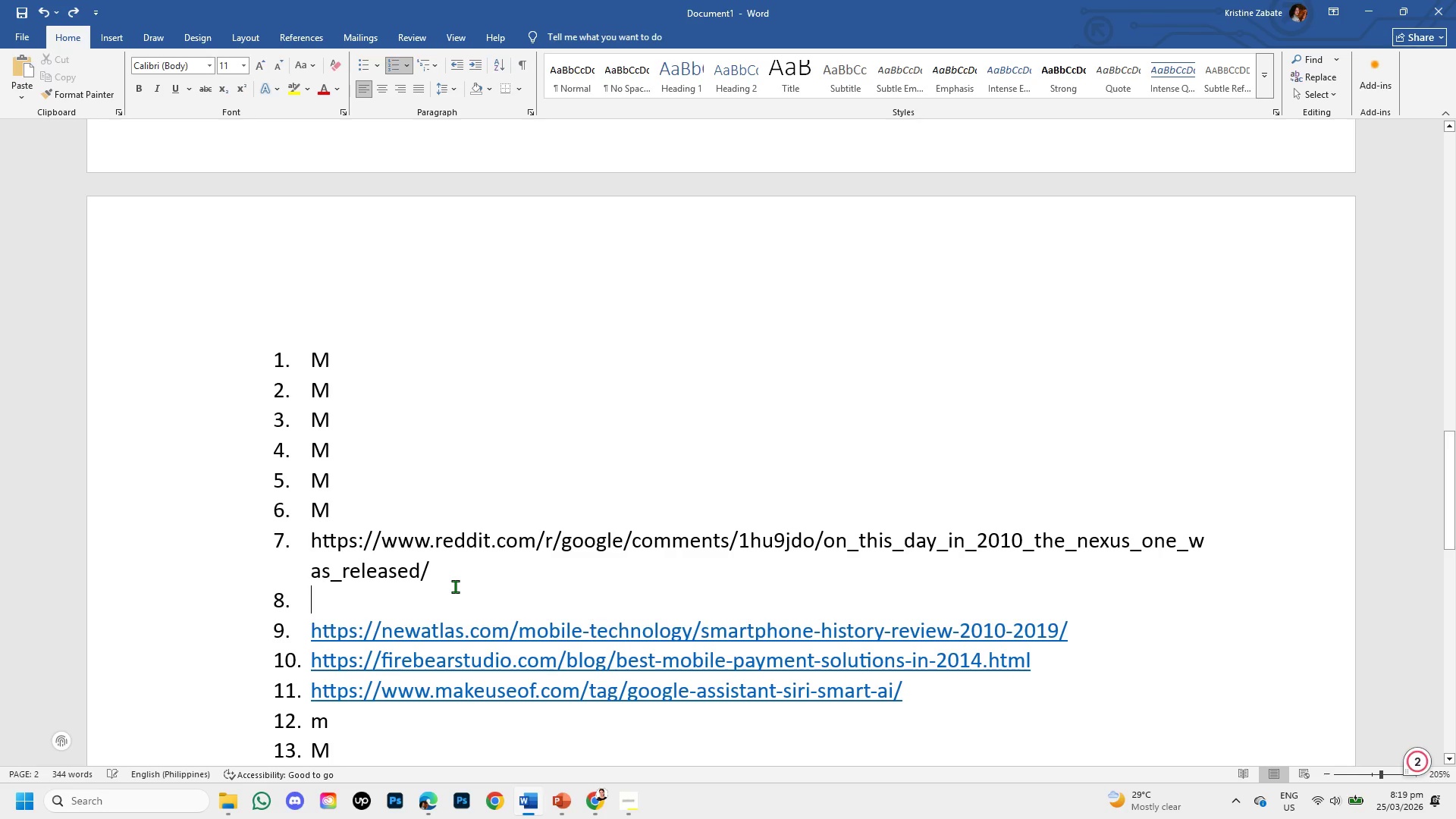 
key(Backspace)
 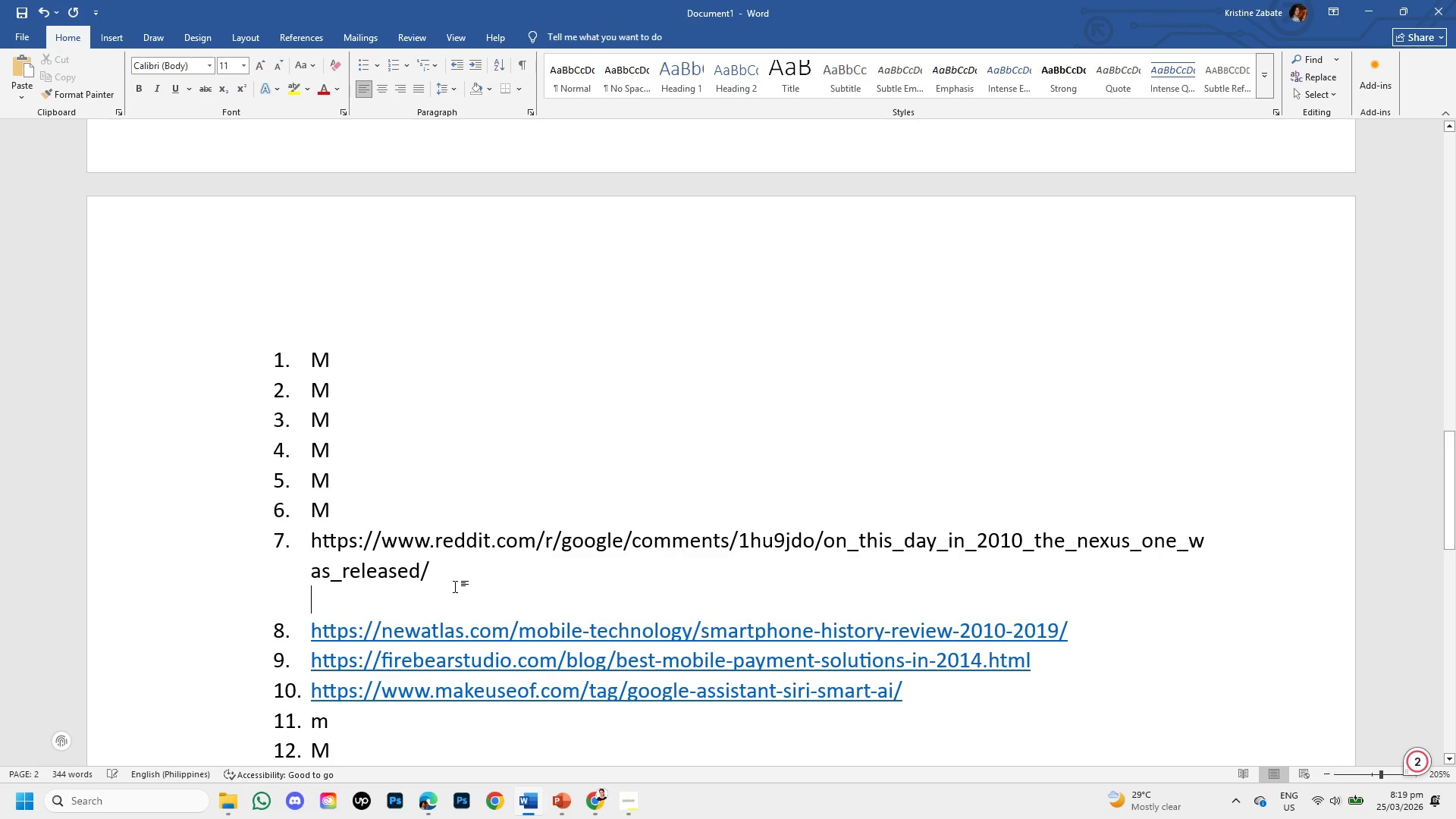 
key(Backspace)
 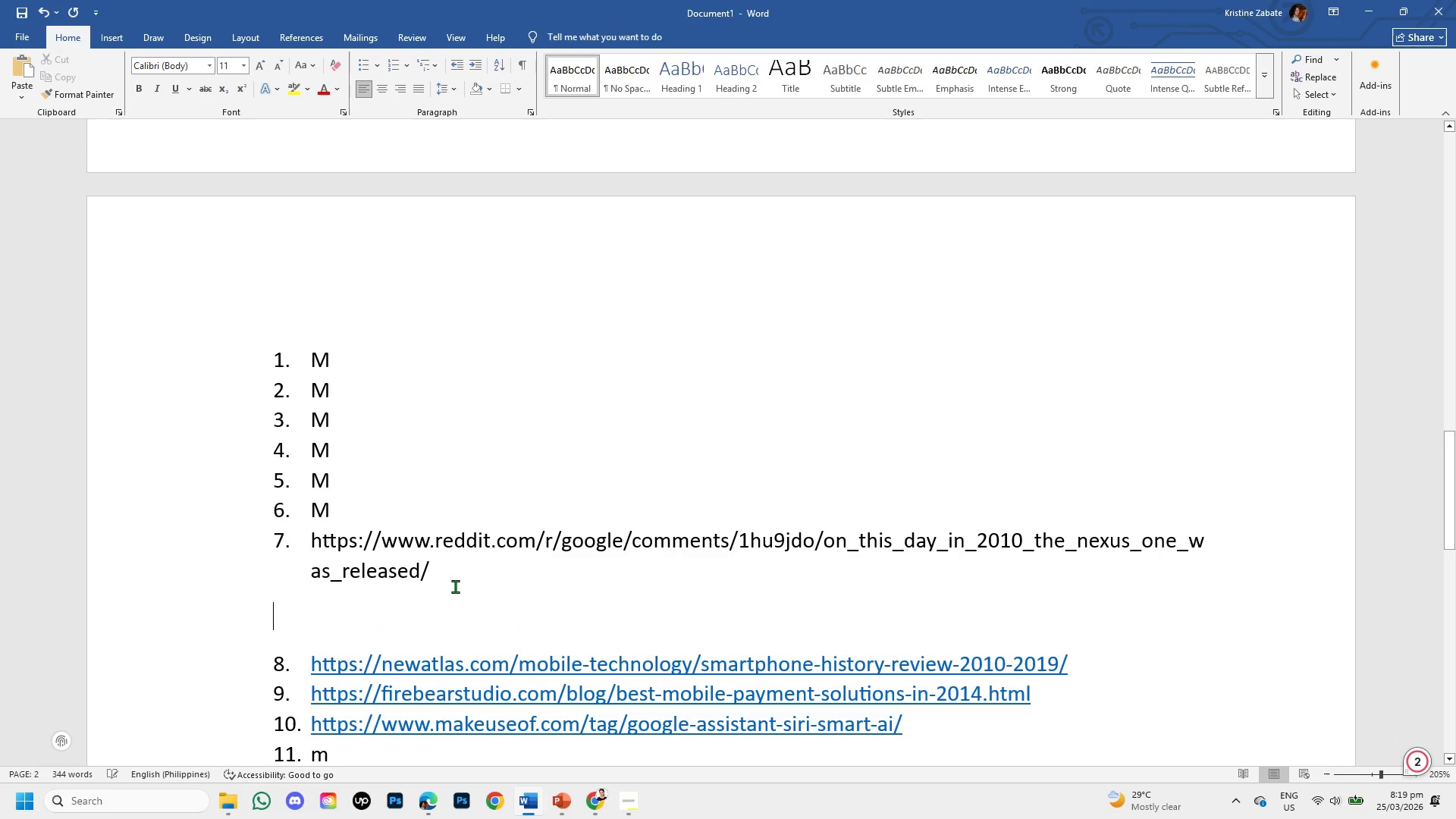 
key(Backspace)
 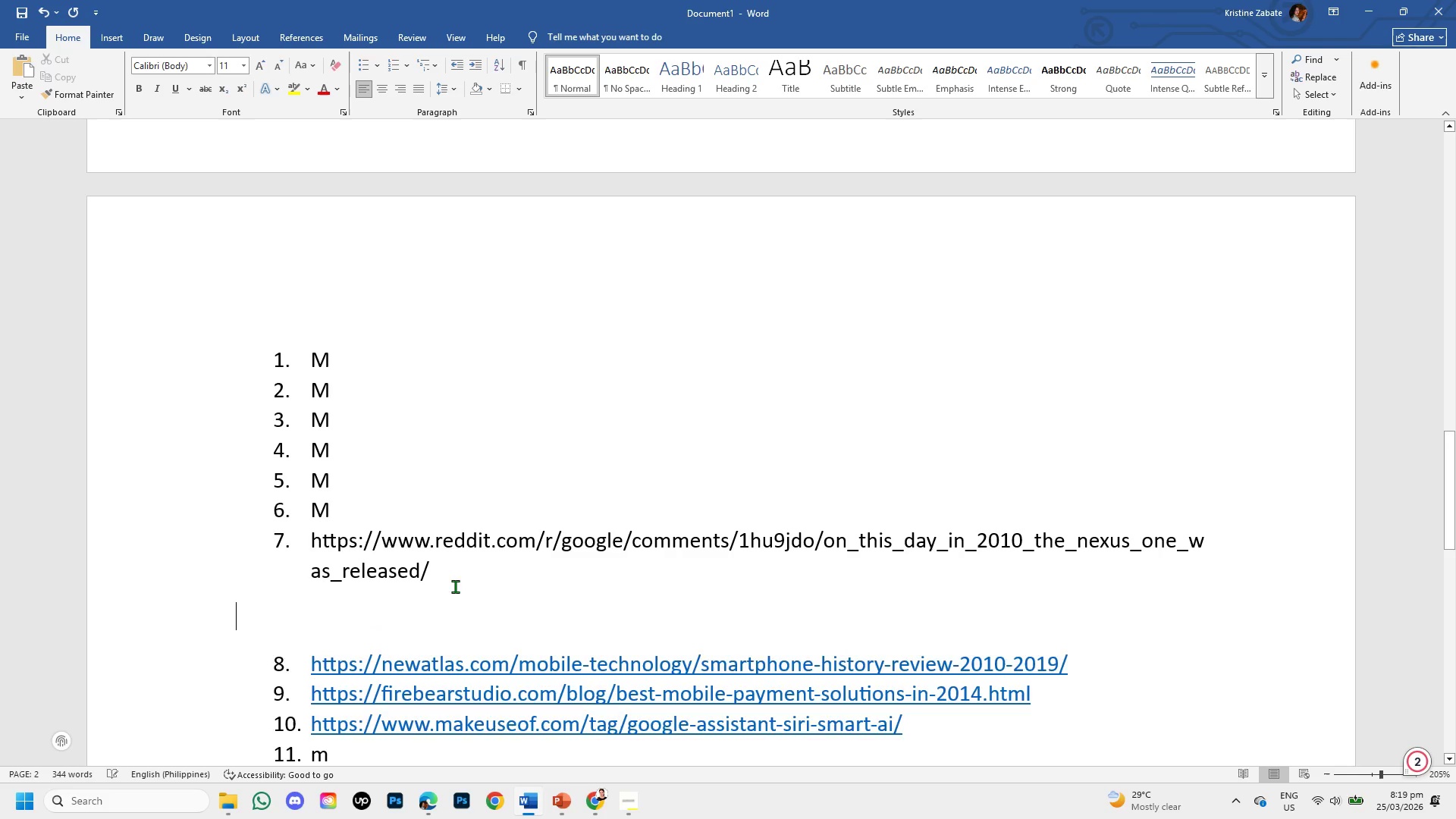 
key(Backspace)
 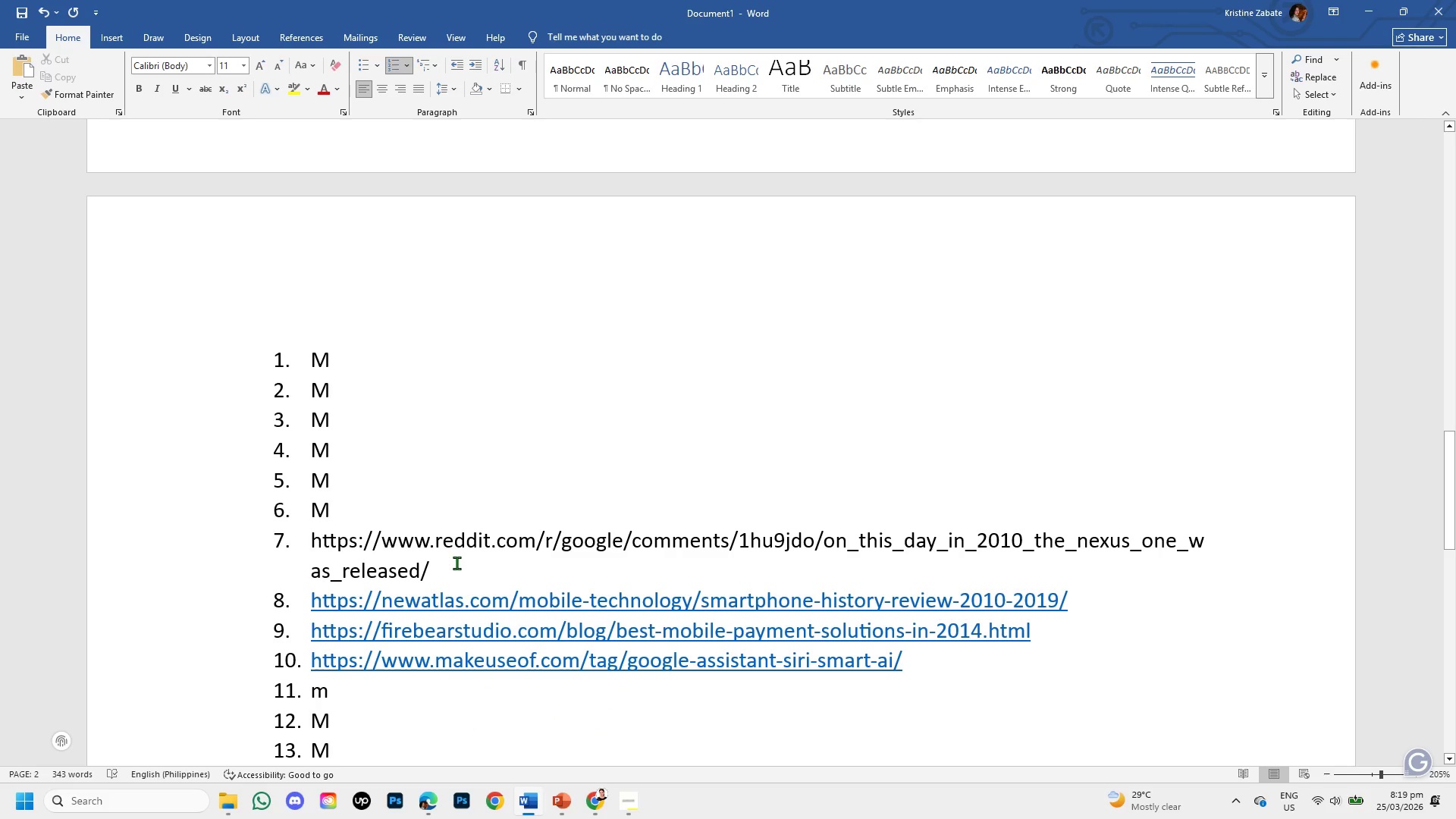 
left_click([447, 510])
 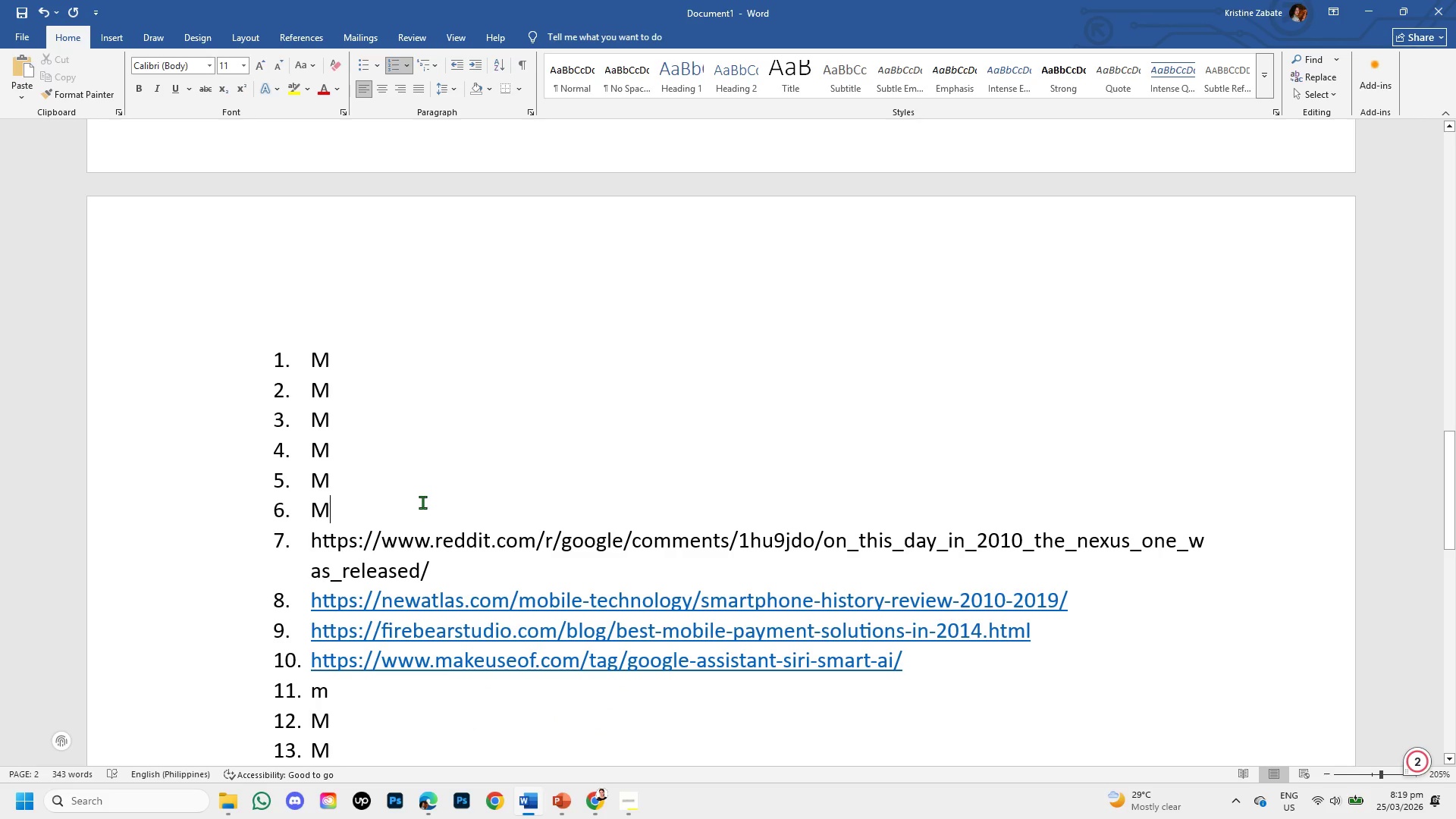 
wait(5.53)
 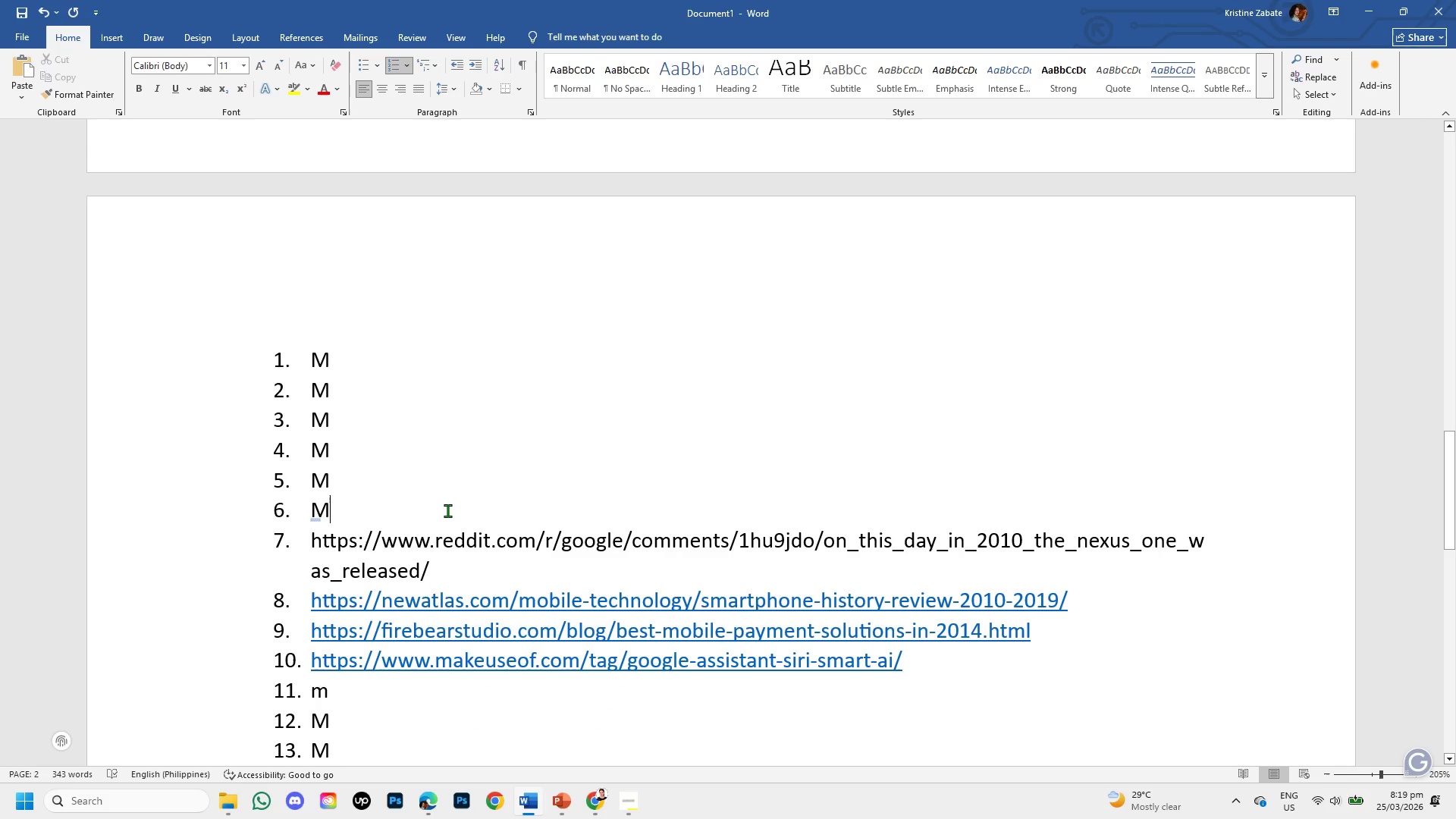 
scroll: coordinate [325, 532], scroll_direction: down, amount: 2.0
 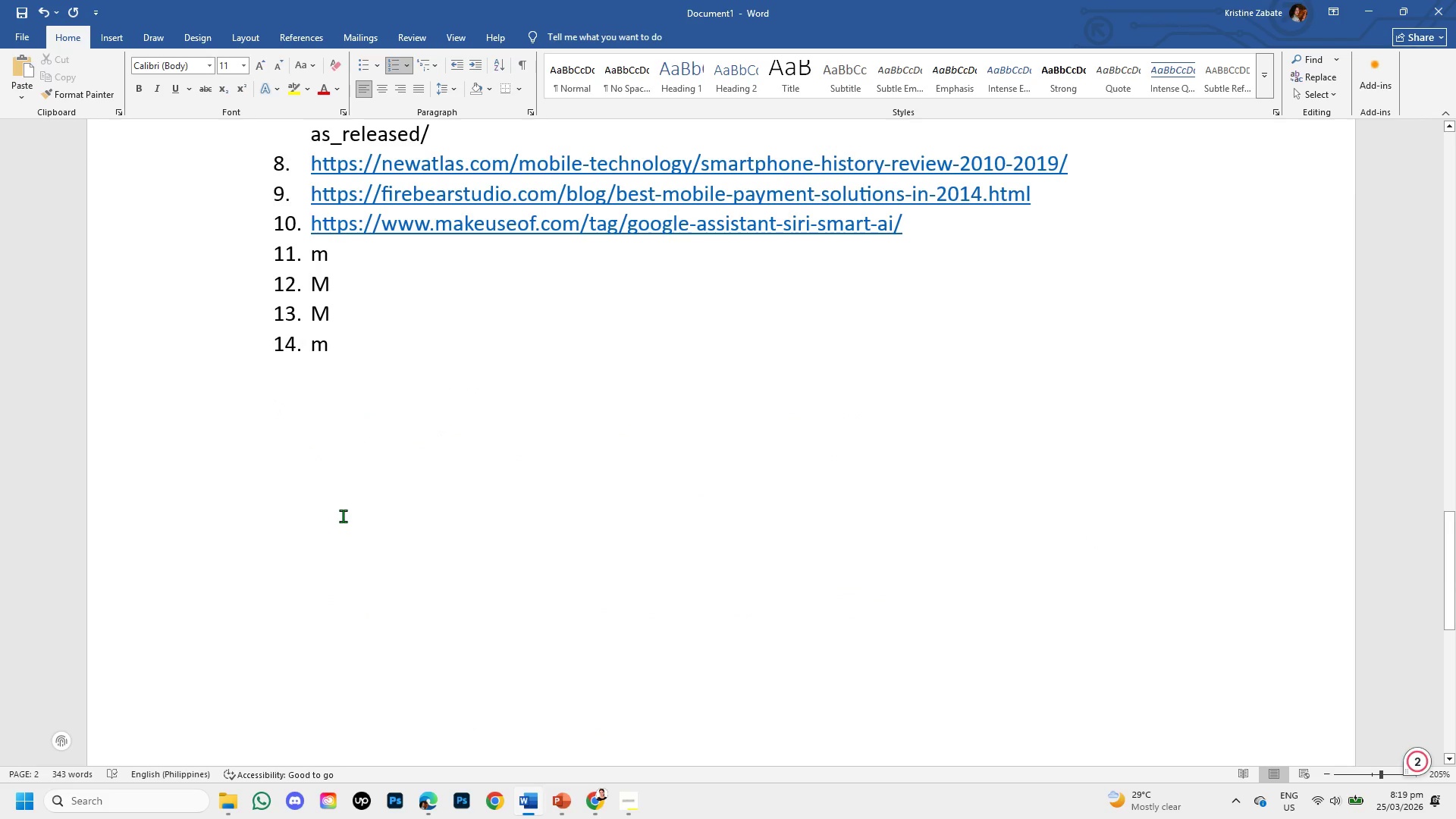 
scroll: coordinate [343, 516], scroll_direction: up, amount: 2.0
 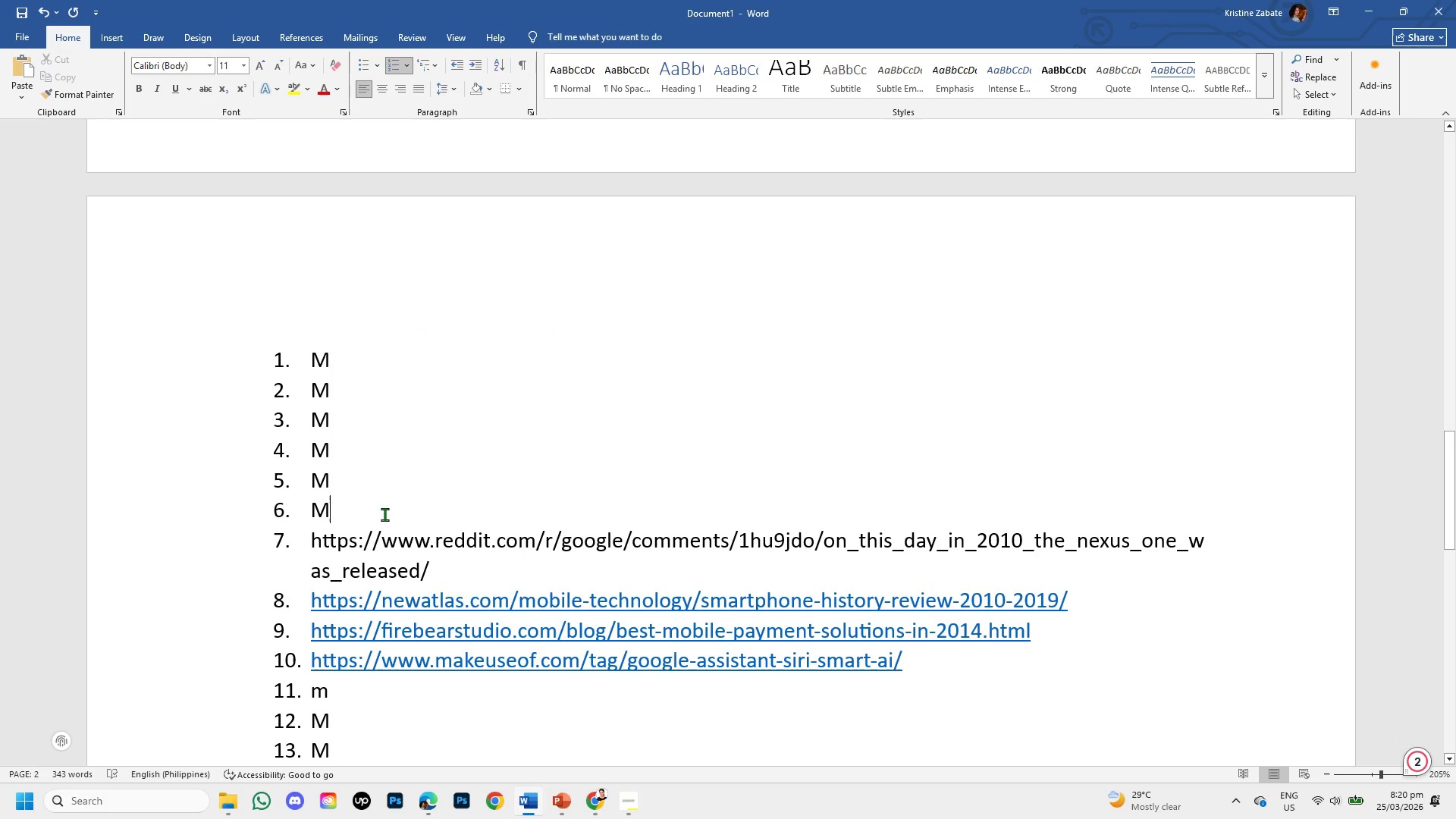 
left_click([560, 807])
 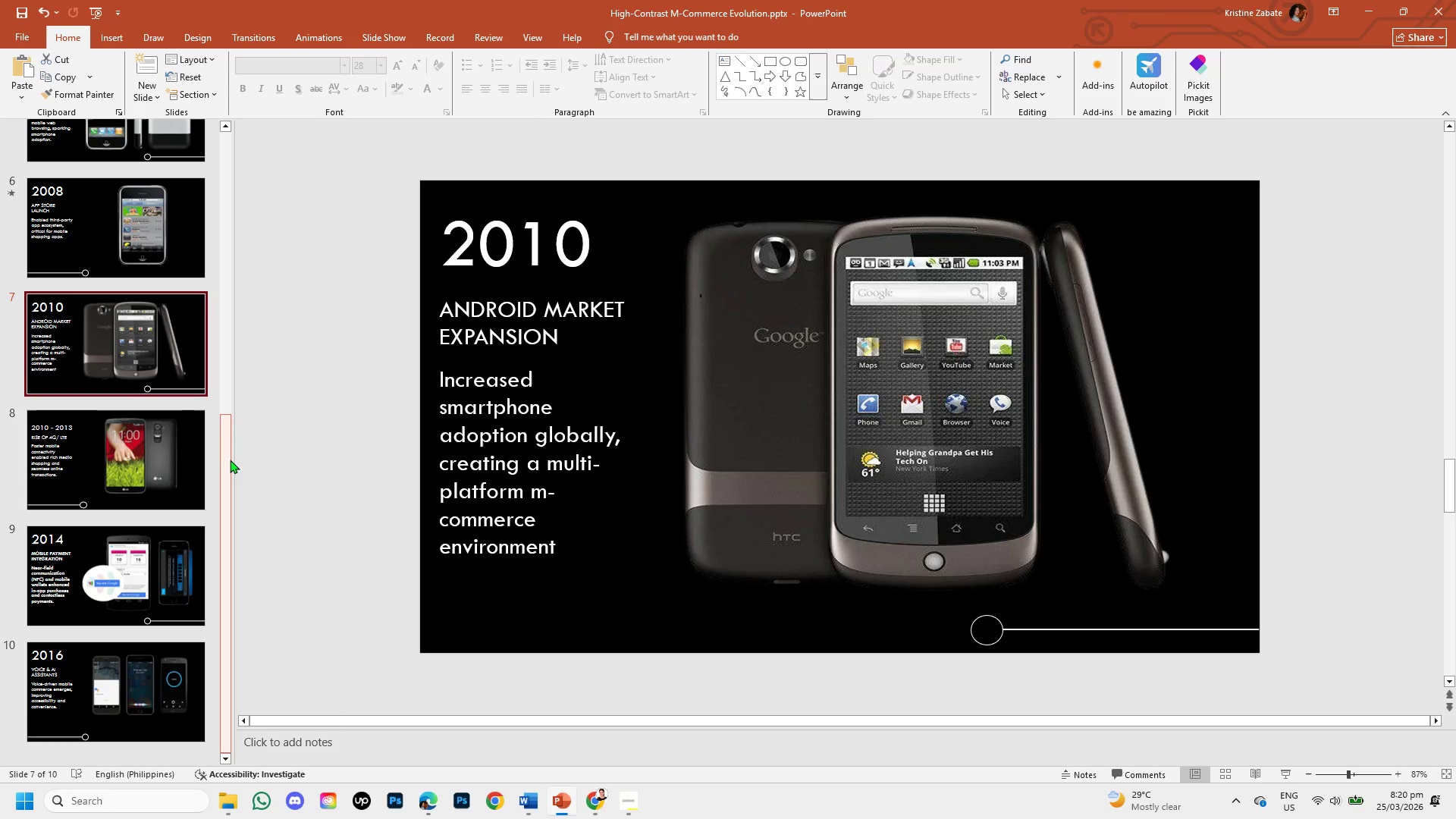 
left_click_drag(start_coordinate=[229, 461], to_coordinate=[238, 365])
 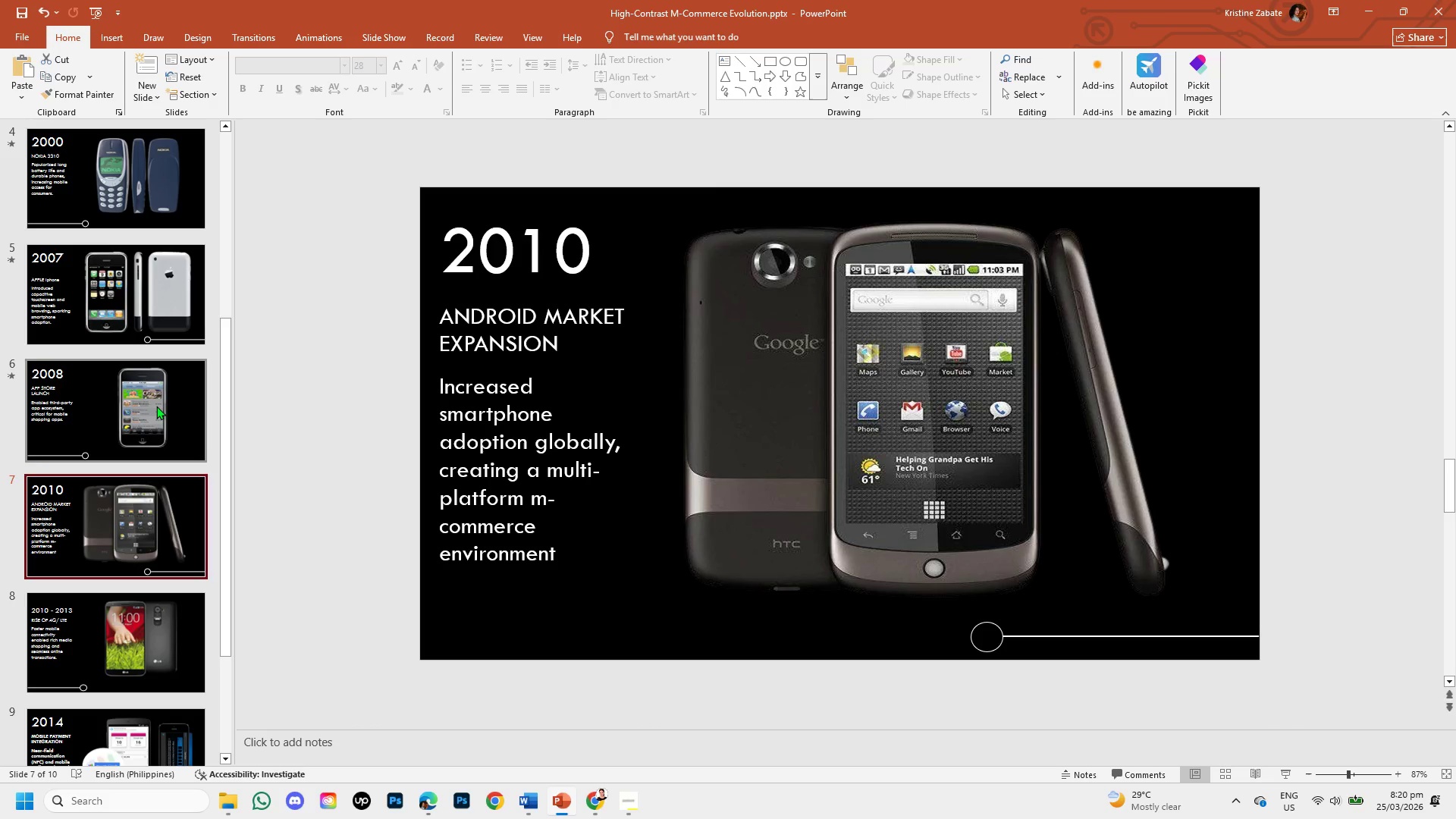 
left_click([156, 406])
 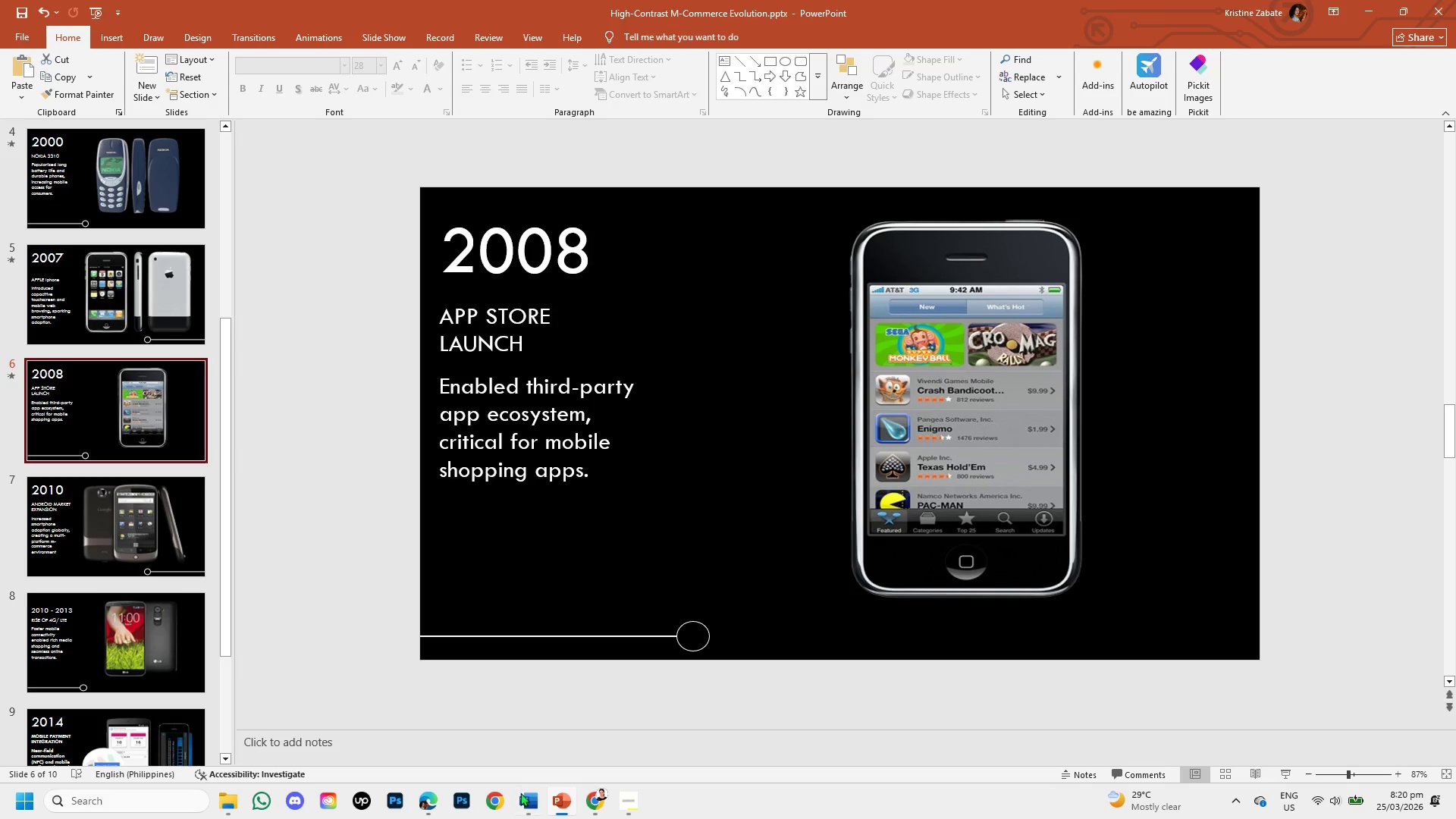 
left_click([567, 805])
 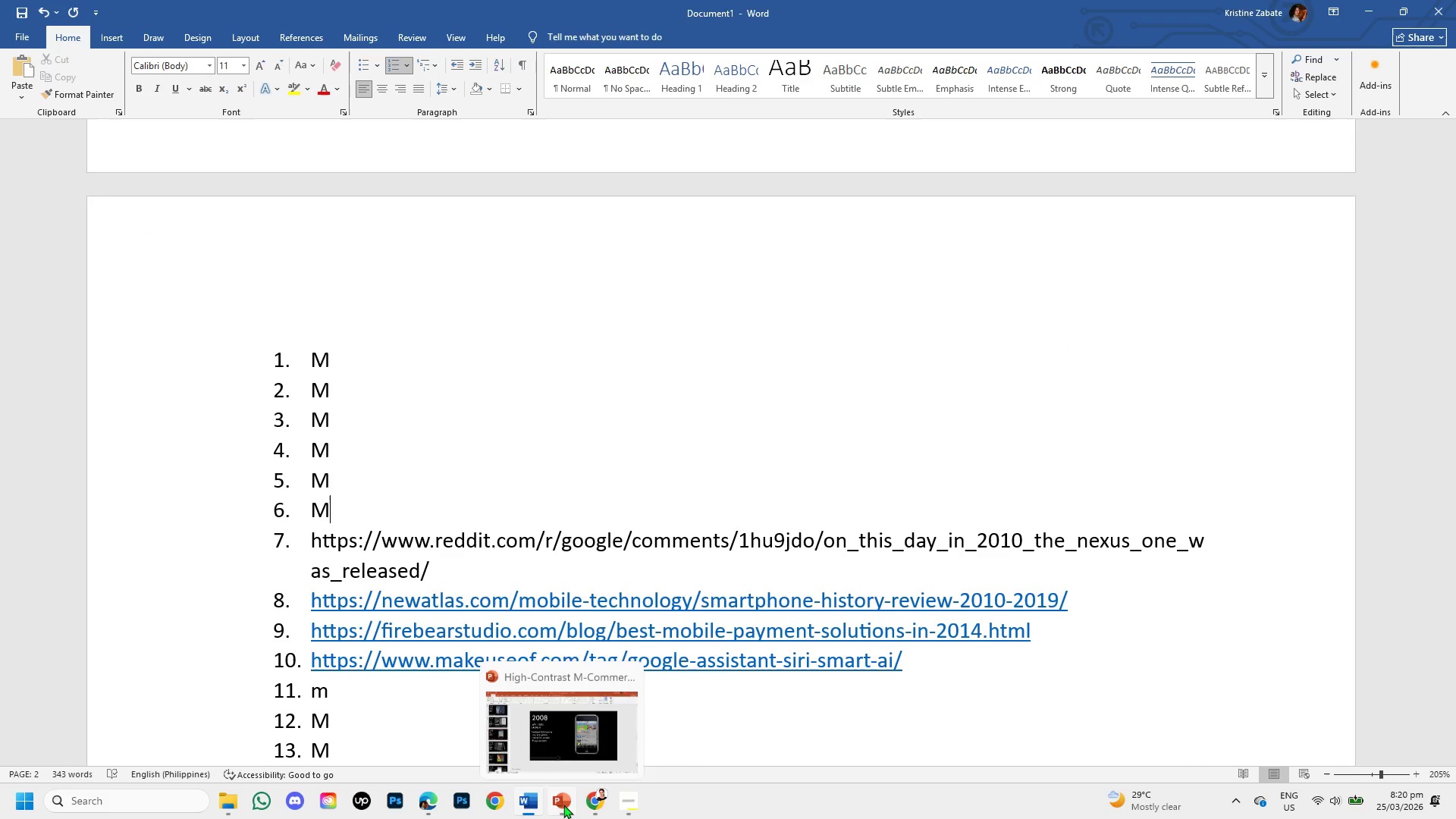 
left_click([582, 808])
 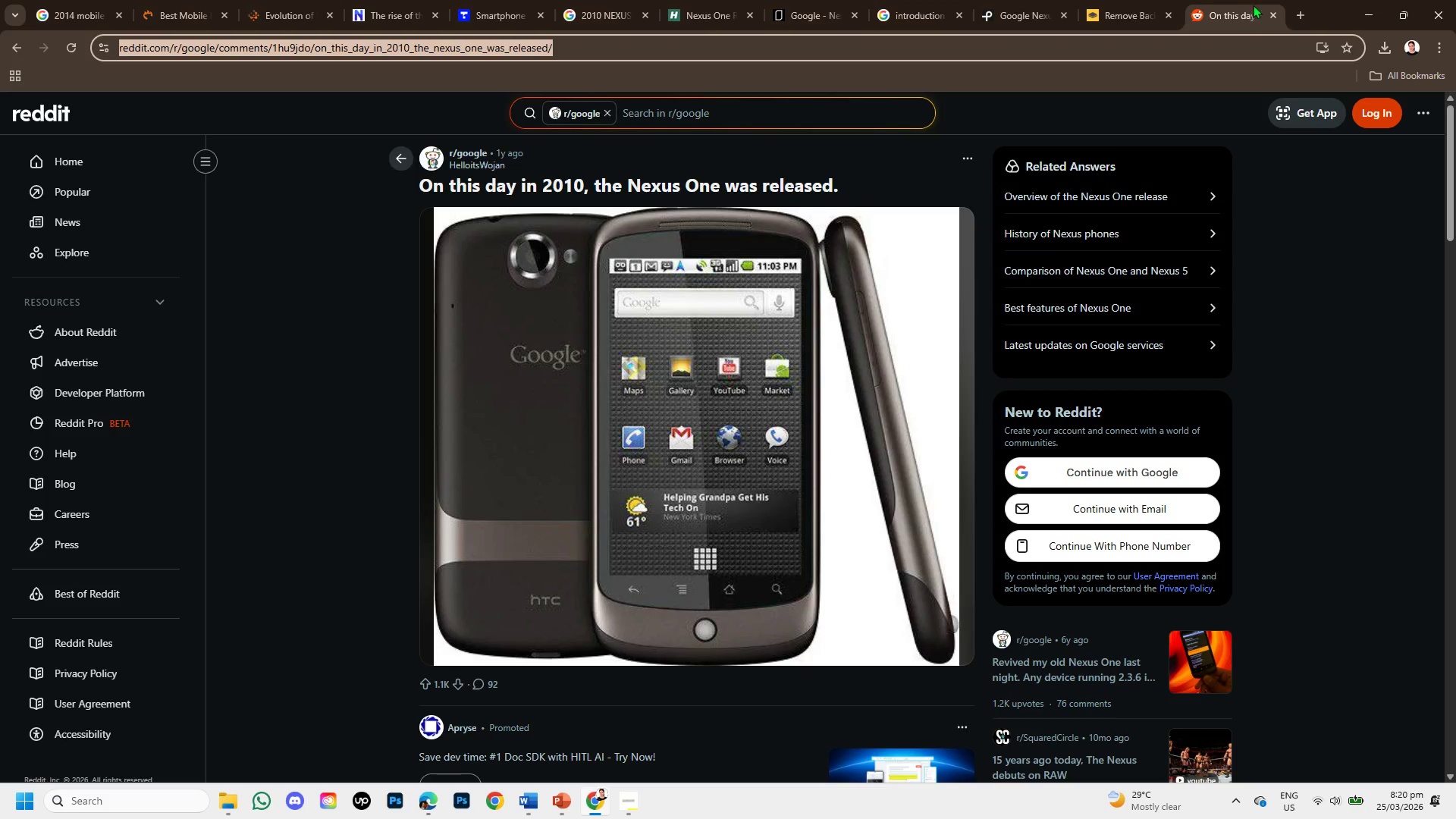 
left_click([1269, 11])
 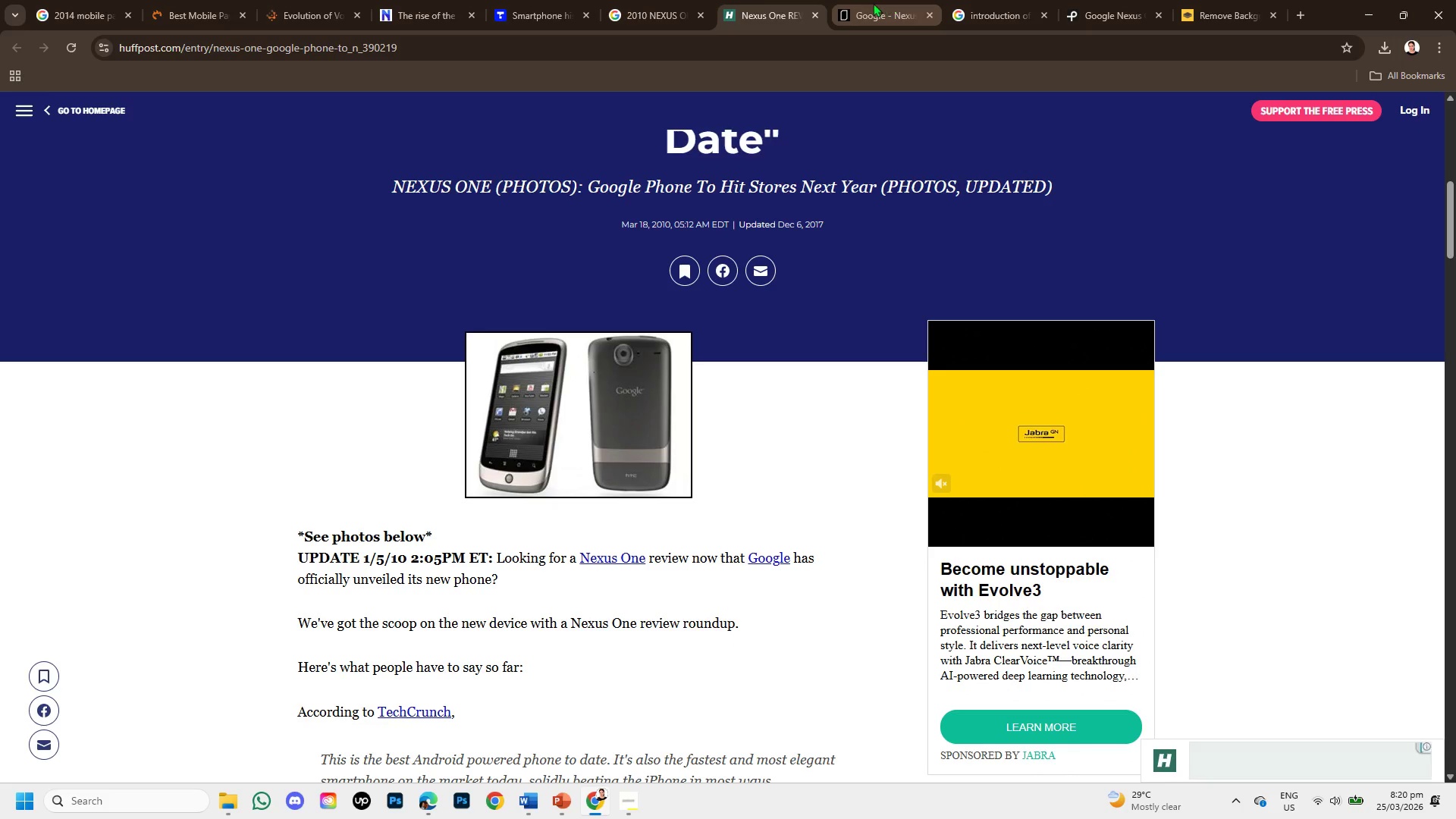 
left_click([652, 0])
 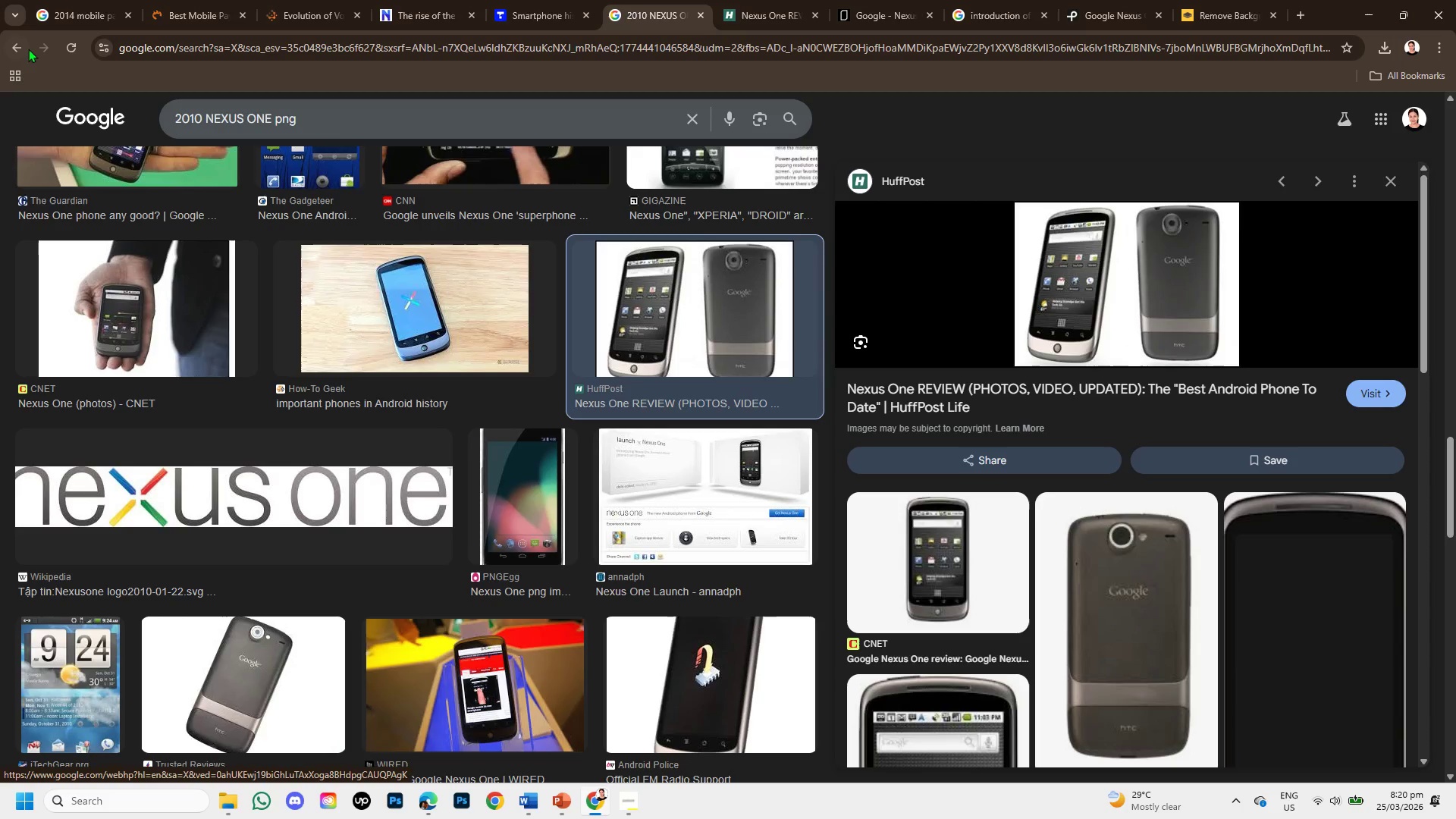 
left_click([13, 45])
 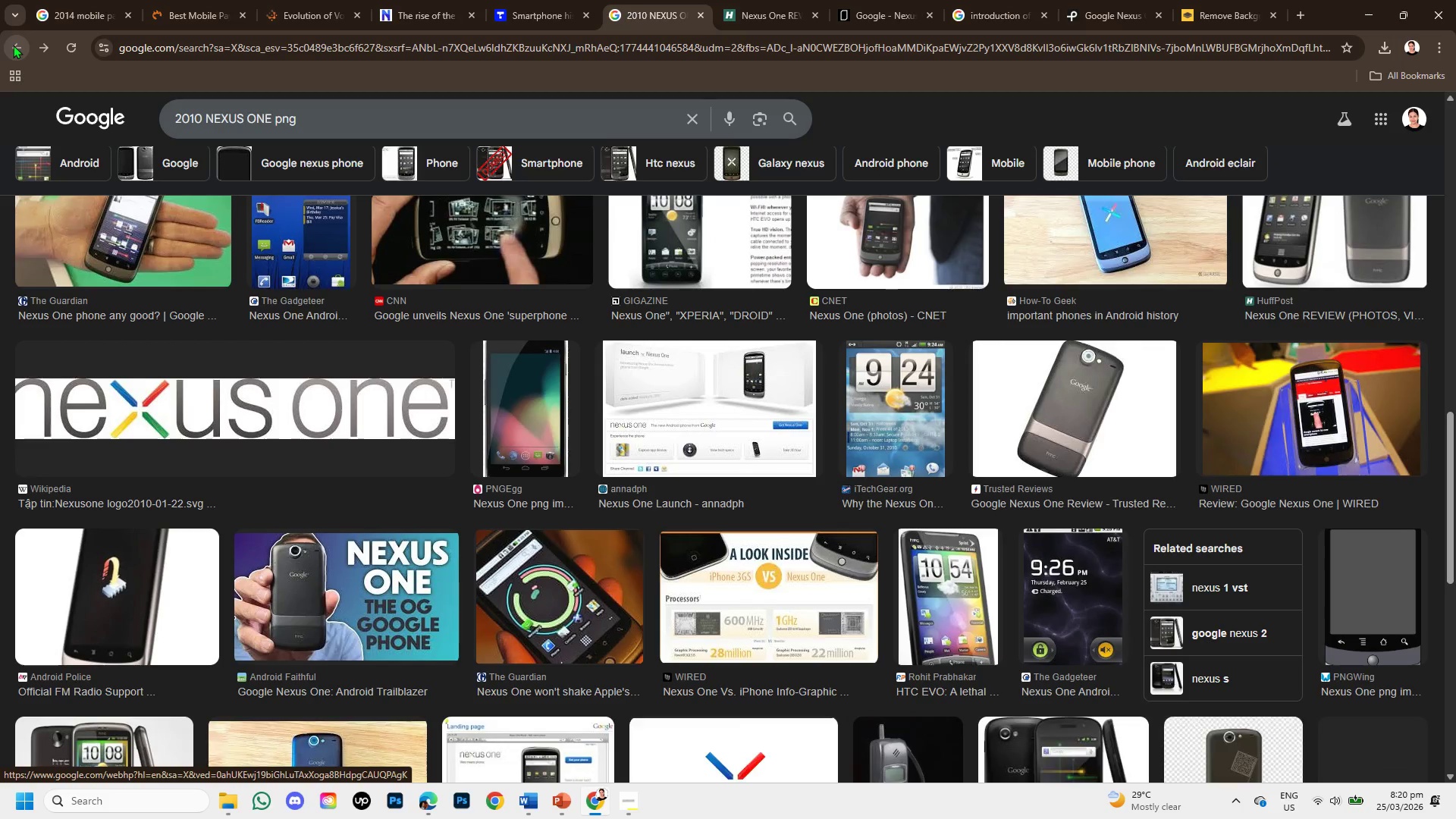 
left_click([13, 45])
 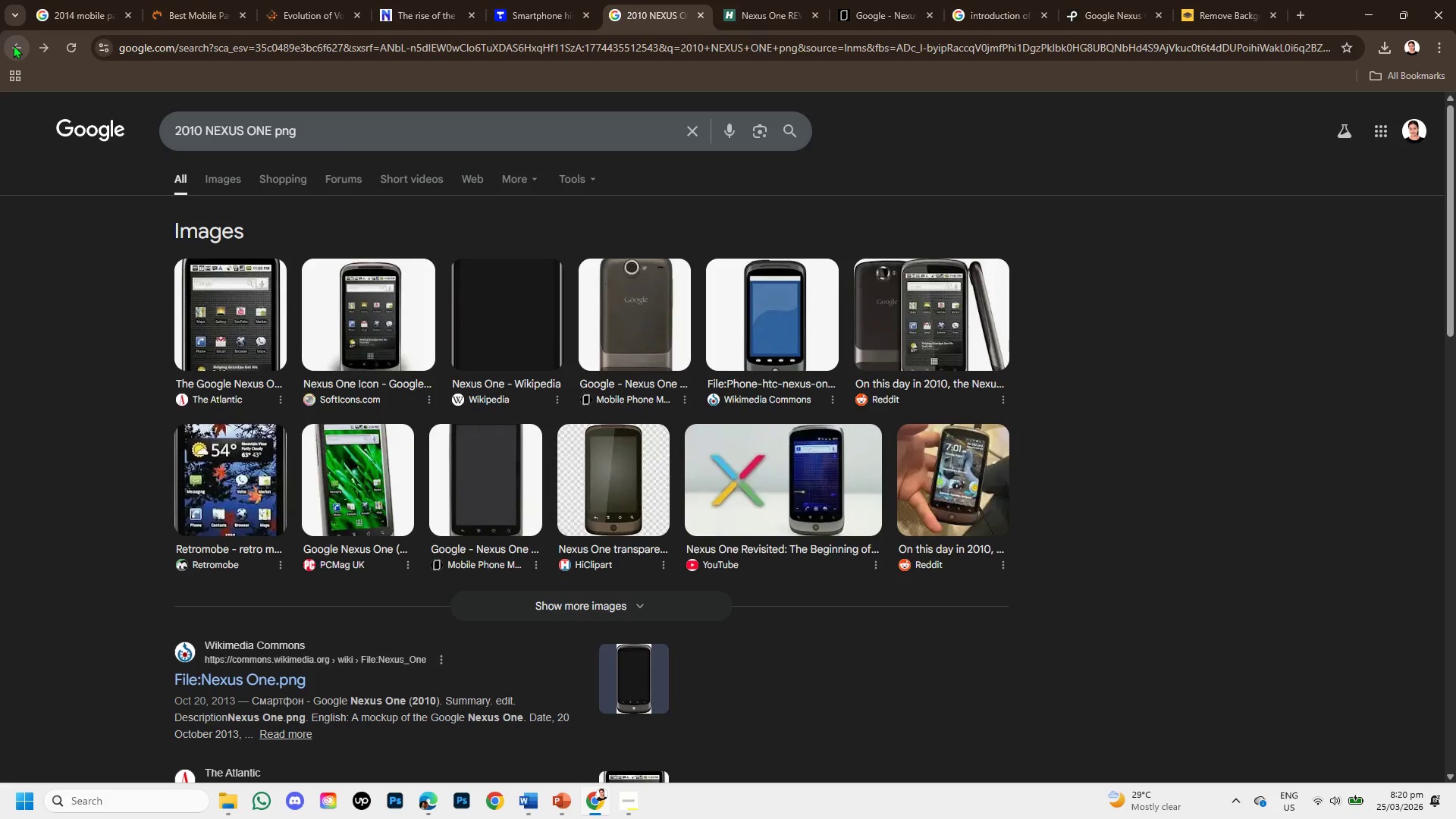 
left_click([13, 45])
 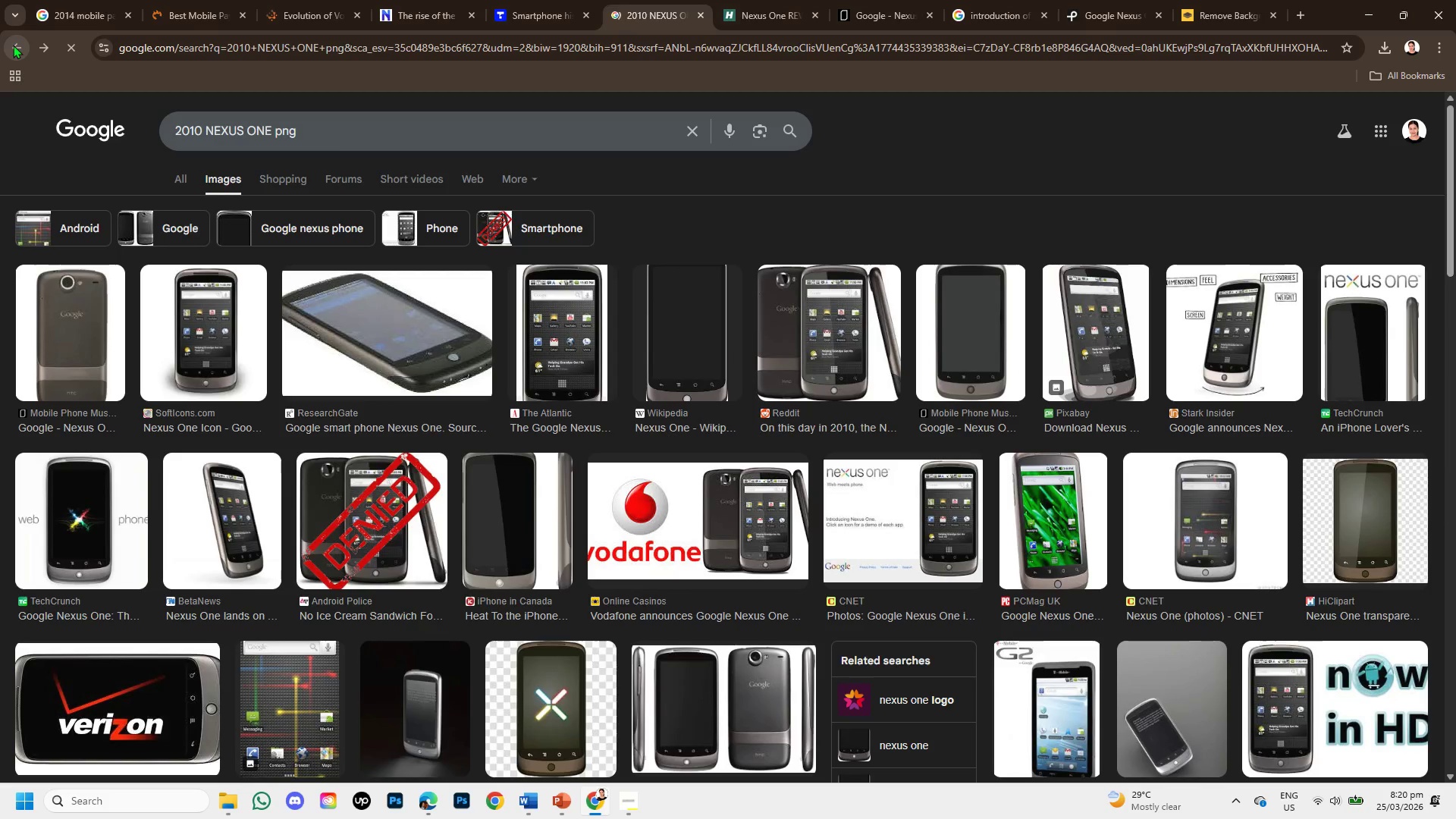 
left_click([13, 45])
 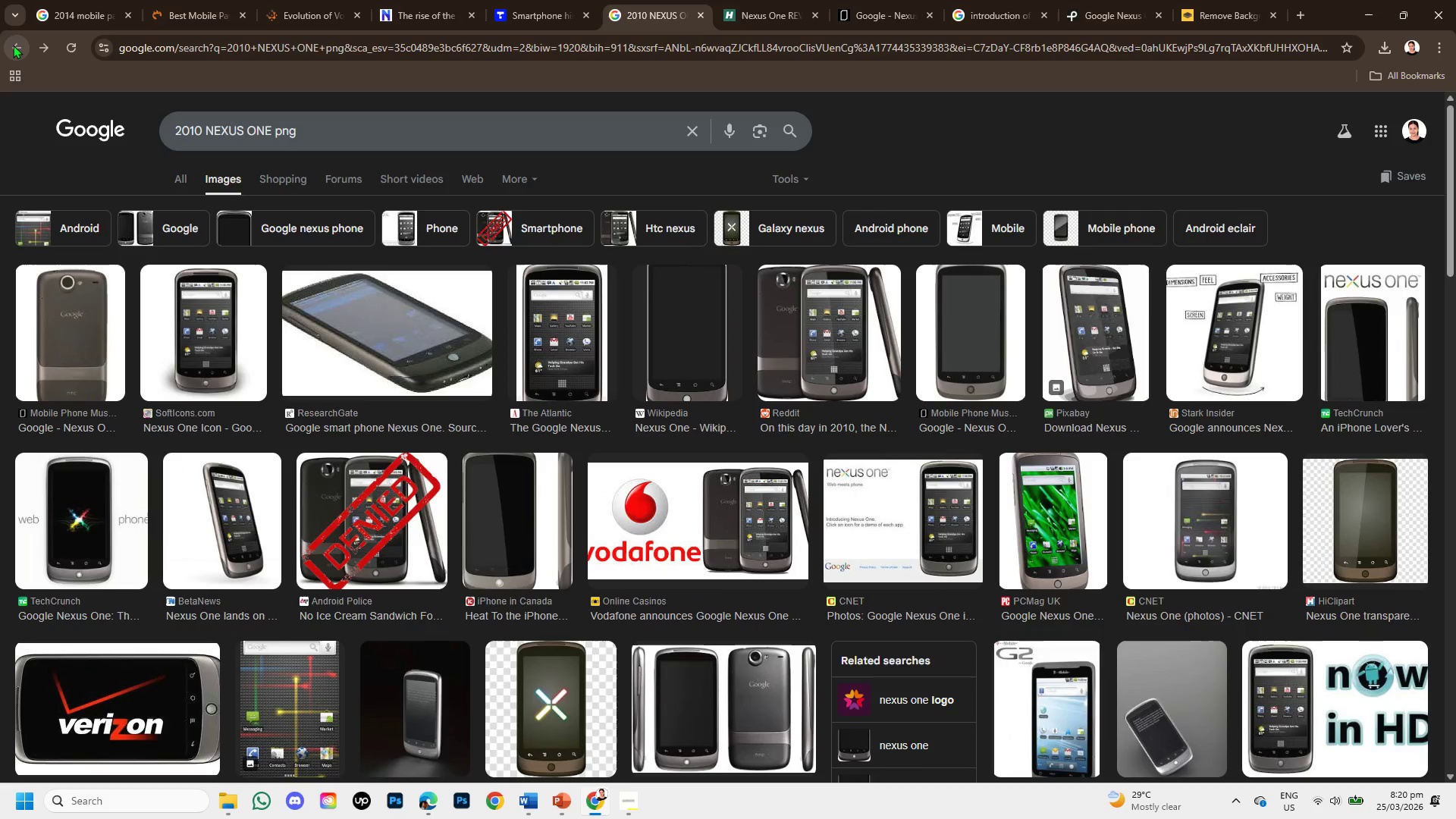 
left_click([13, 45])
 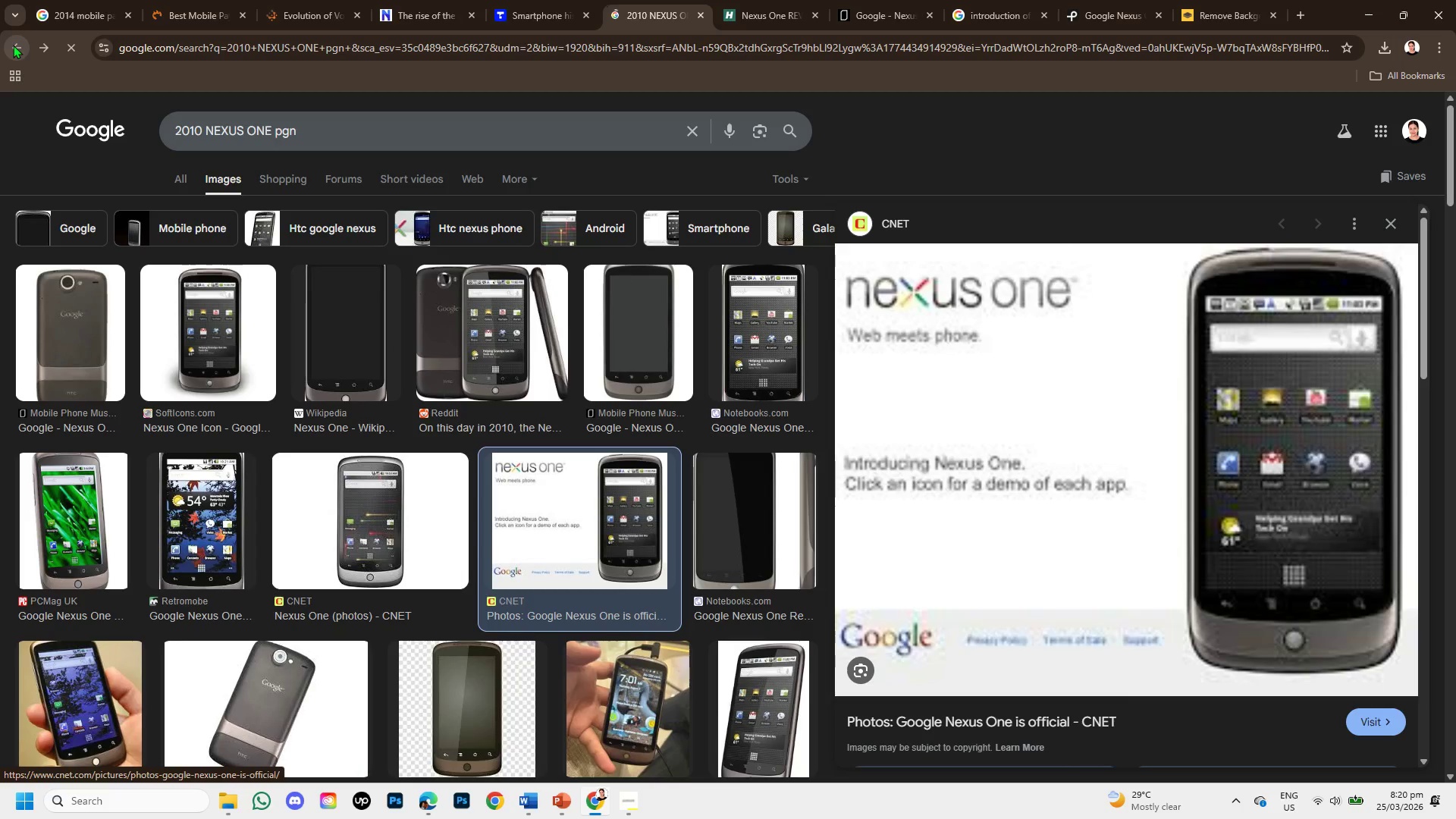 
left_click([13, 45])
 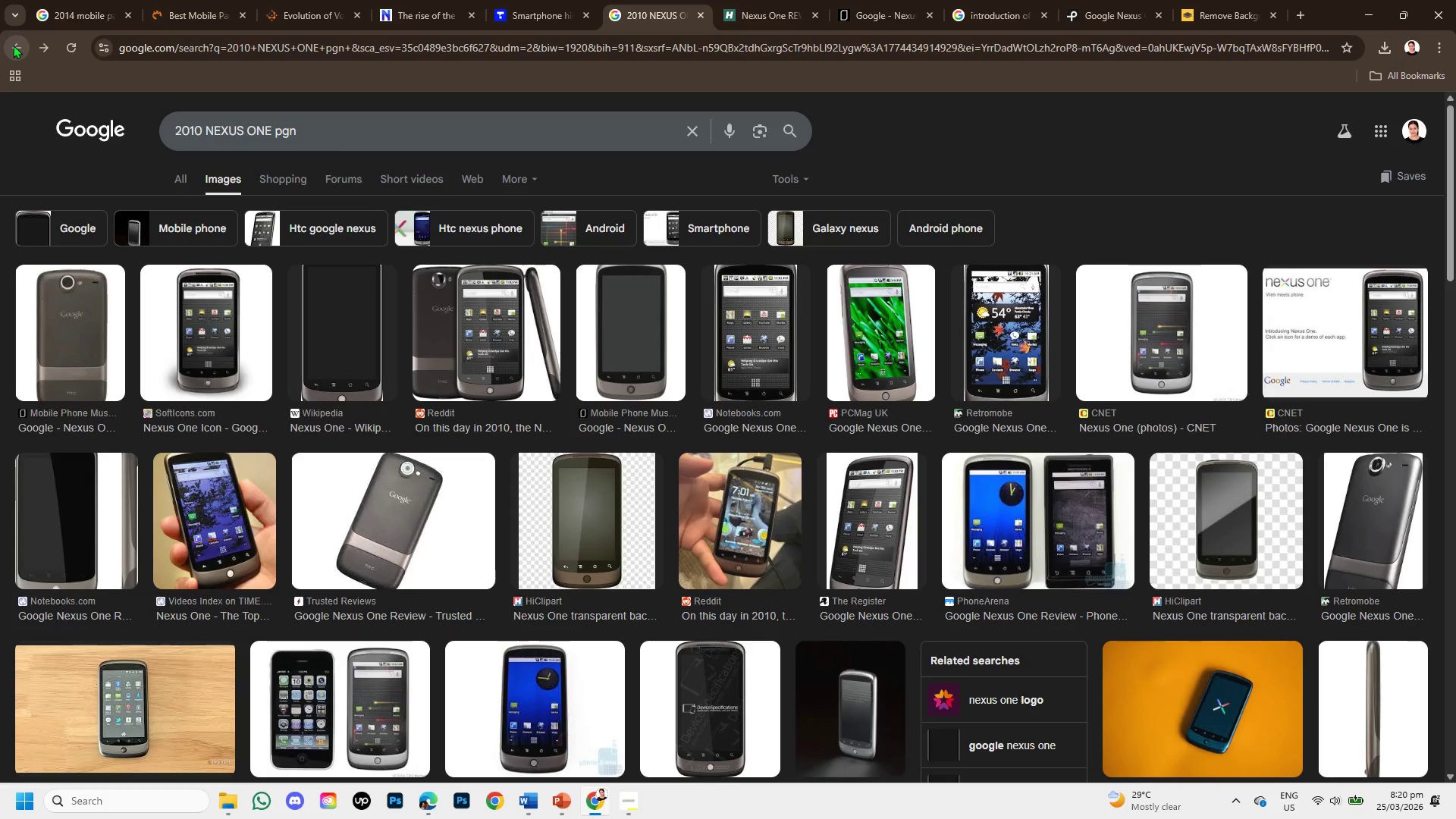 
wait(10.2)
 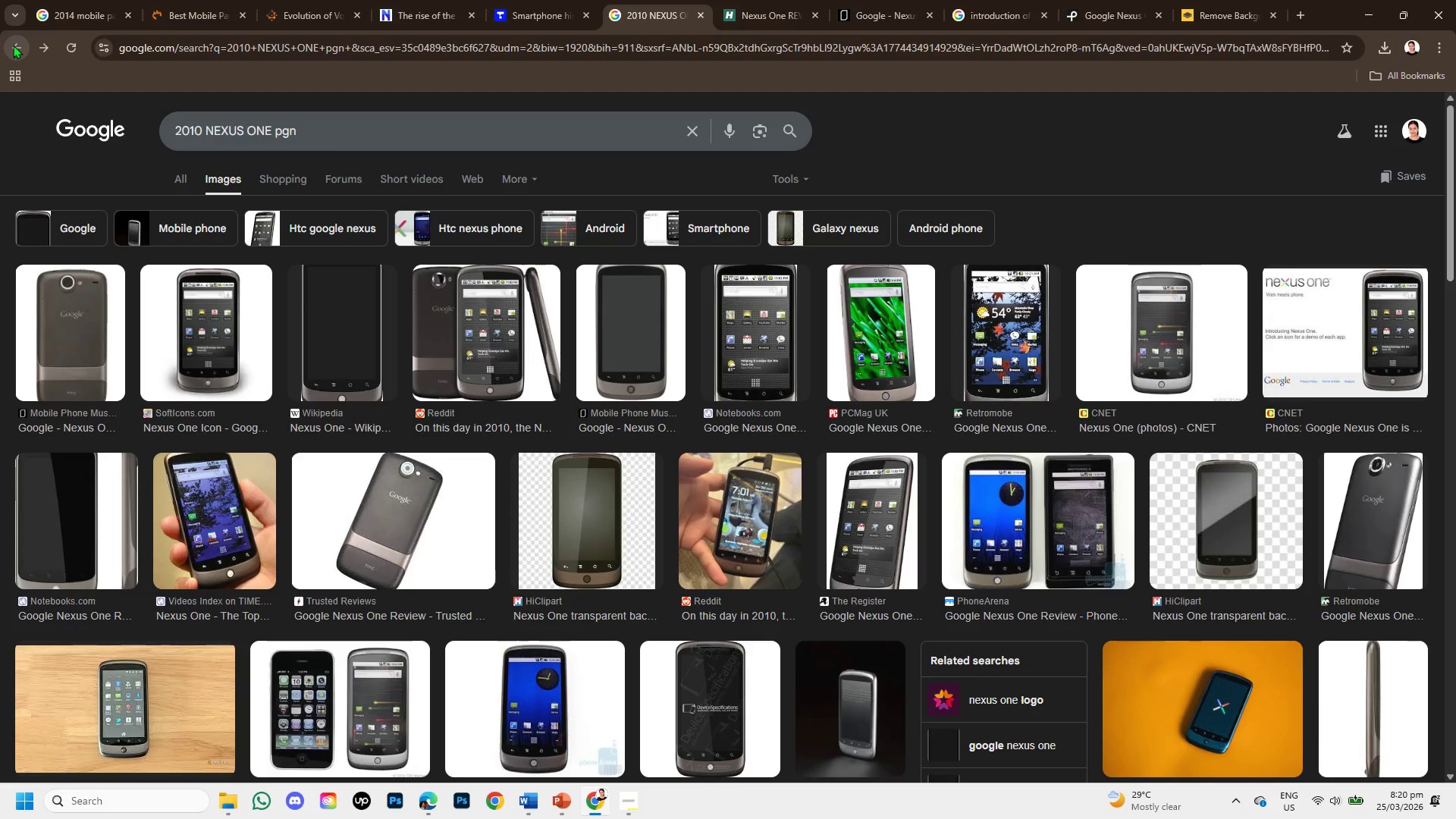 
left_click([1059, 548])
 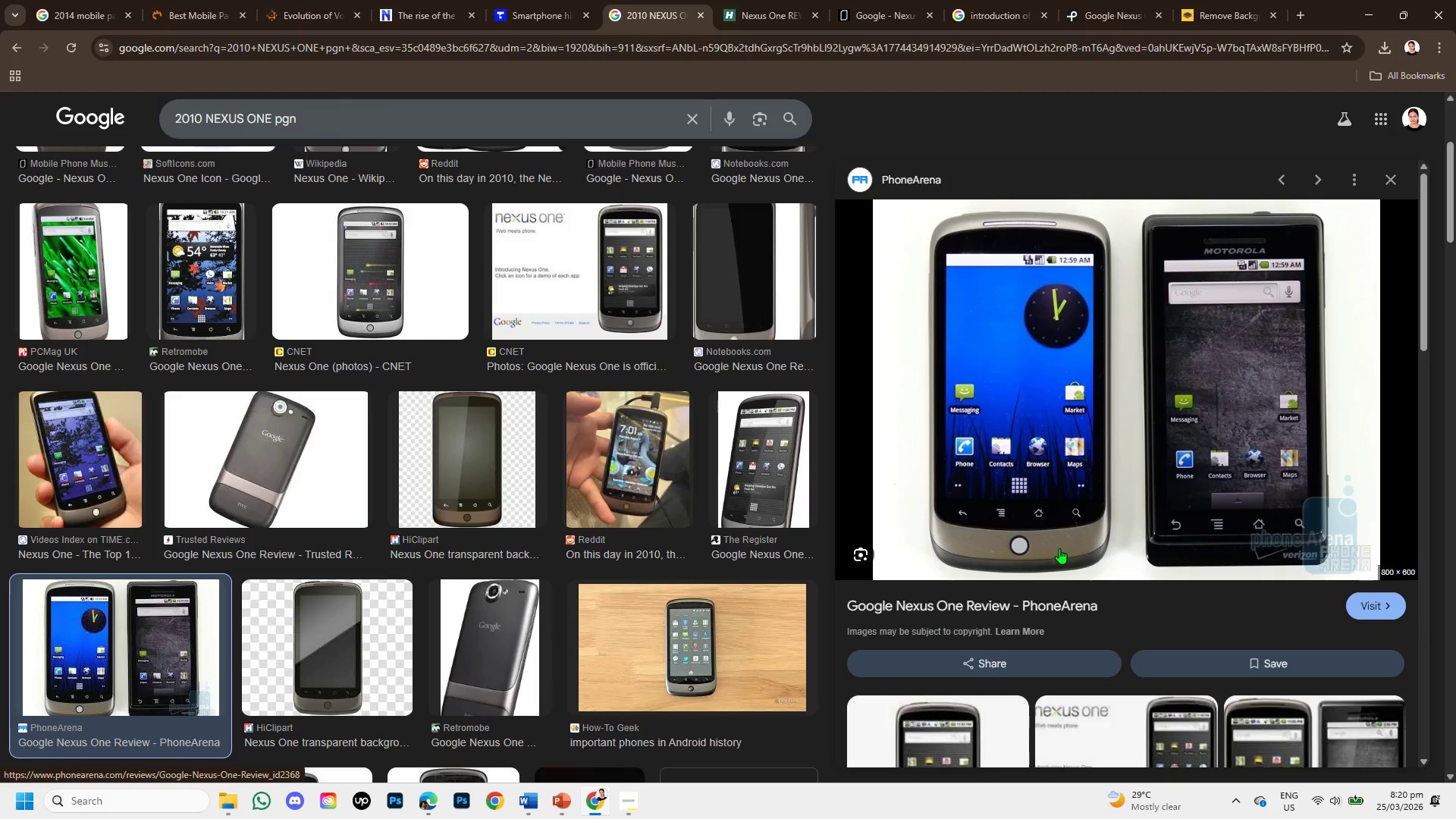 
scroll: coordinate [1059, 548], scroll_direction: down, amount: 1.0
 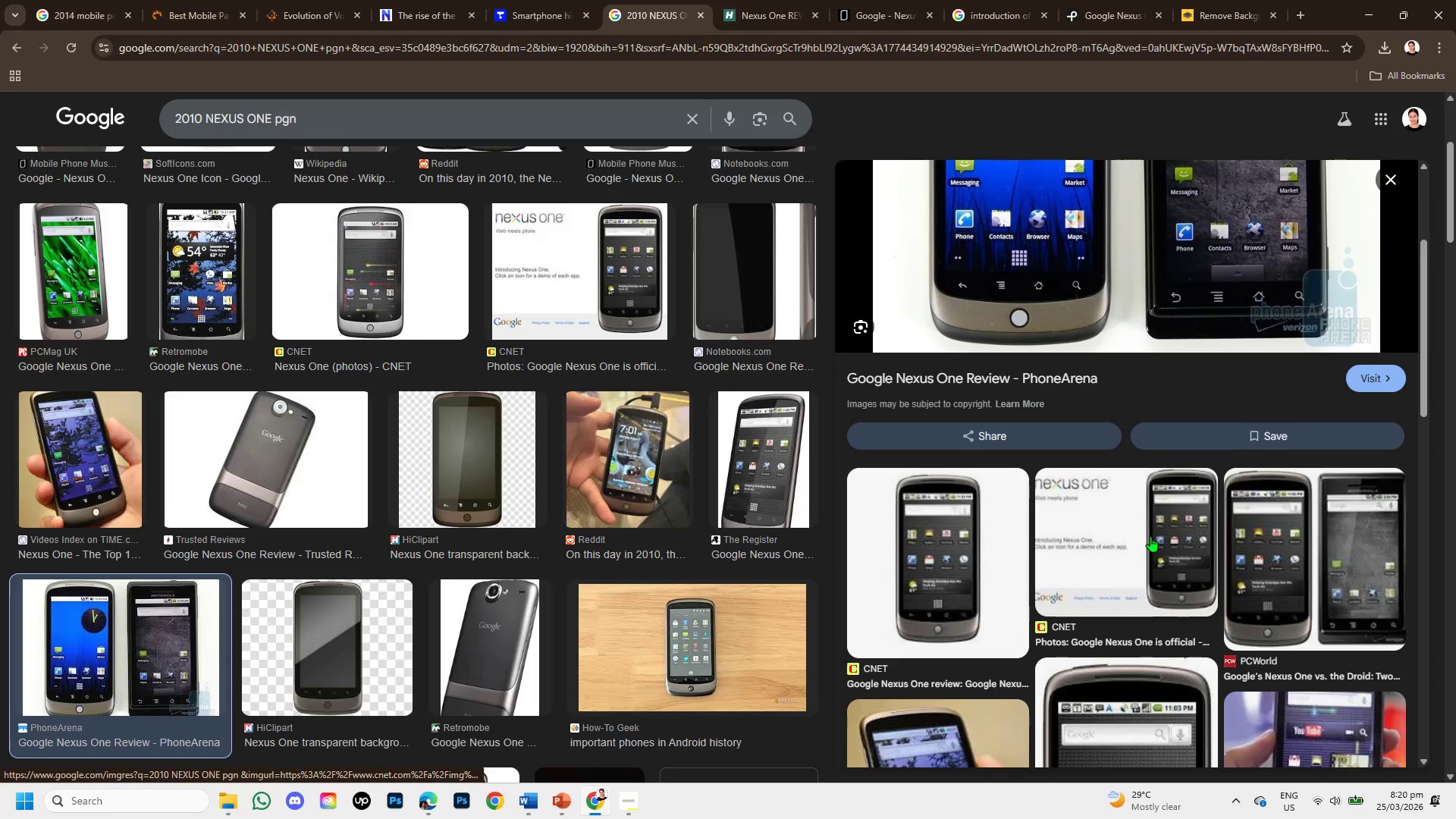 
left_click([1150, 536])
 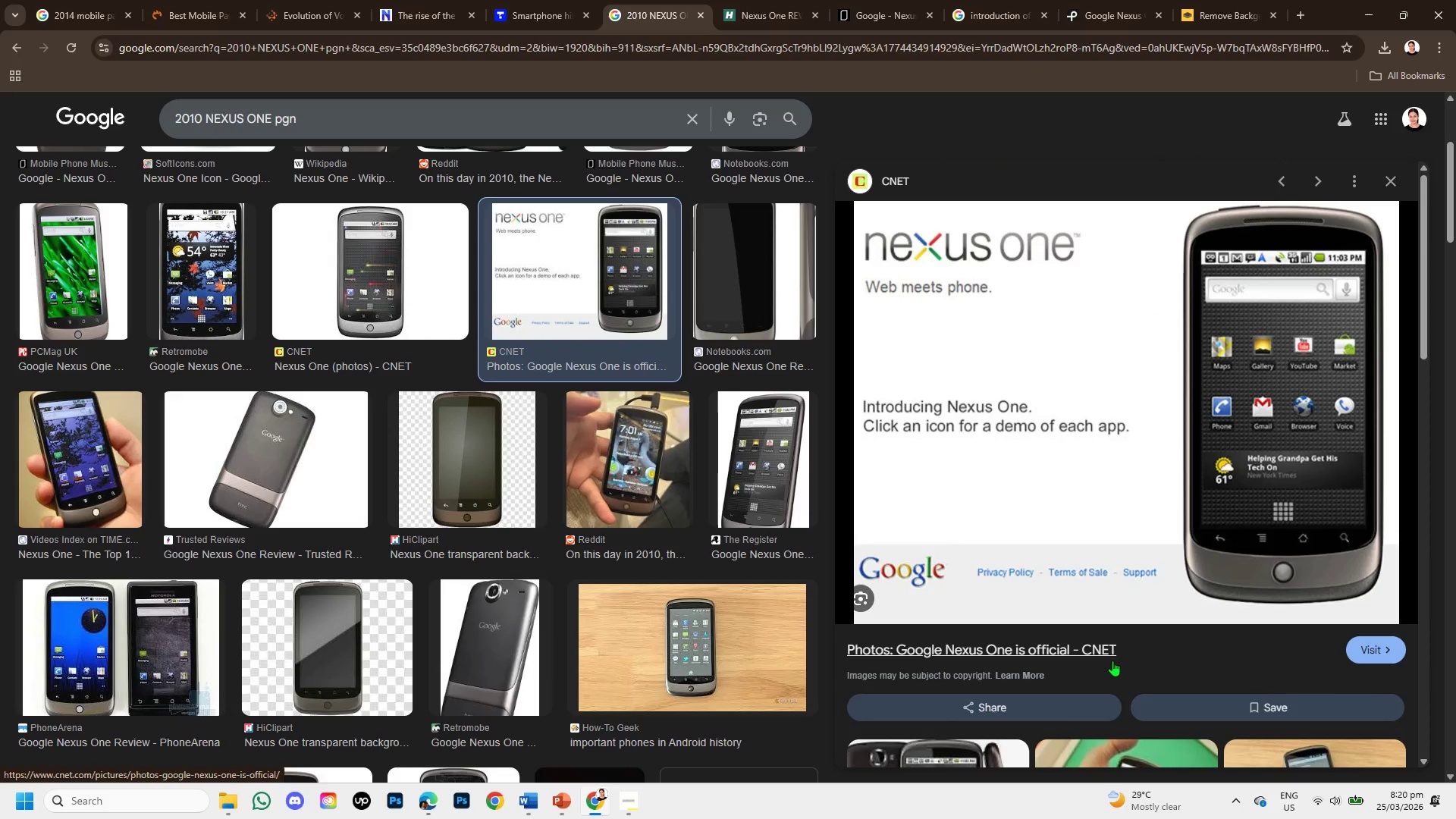 
wait(5.3)
 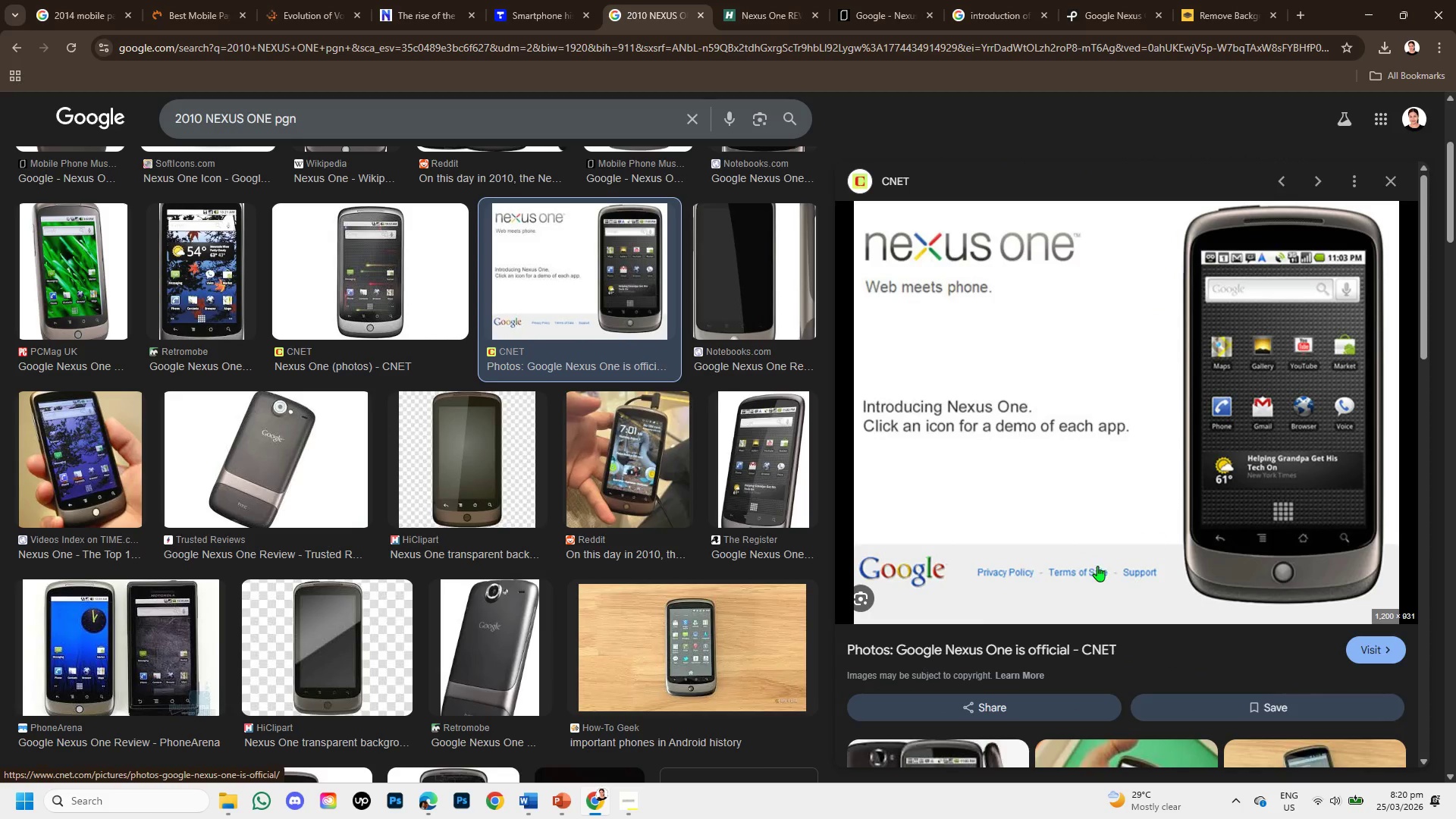 
left_click([1377, 644])
 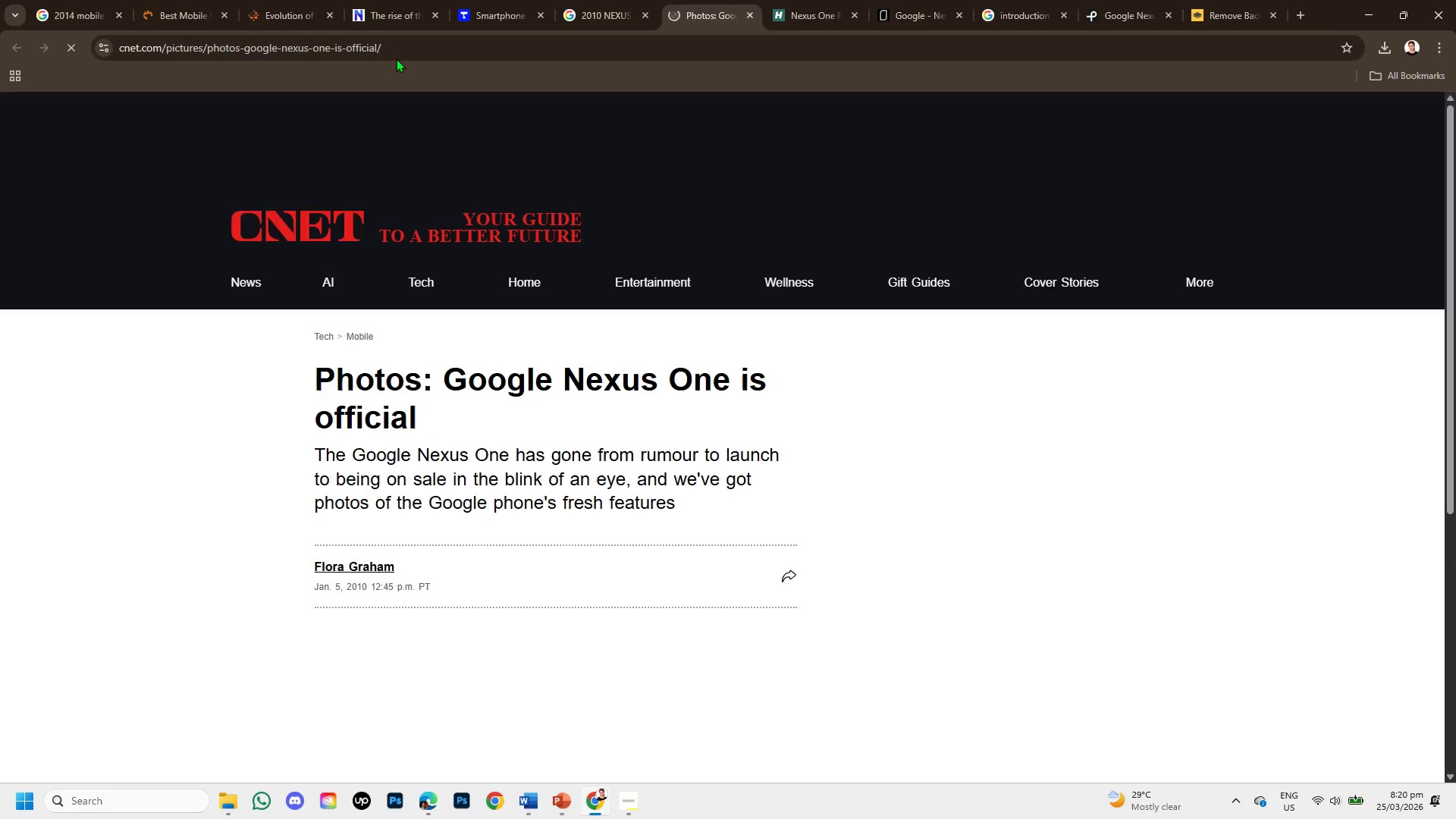 
left_click_drag(start_coordinate=[412, 40], to_coordinate=[71, 39])
 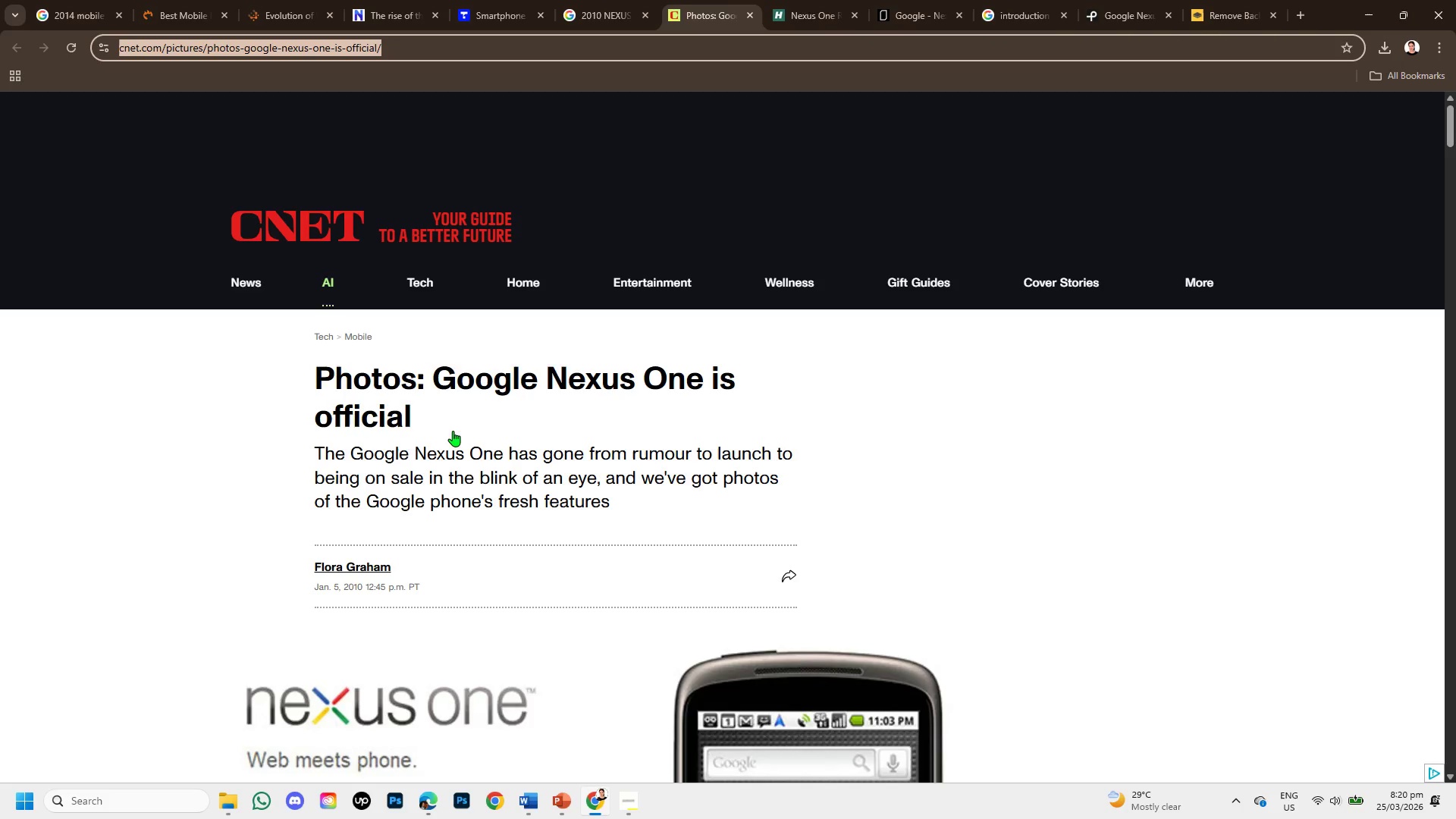 
scroll: coordinate [466, 455], scroll_direction: down, amount: 3.0
 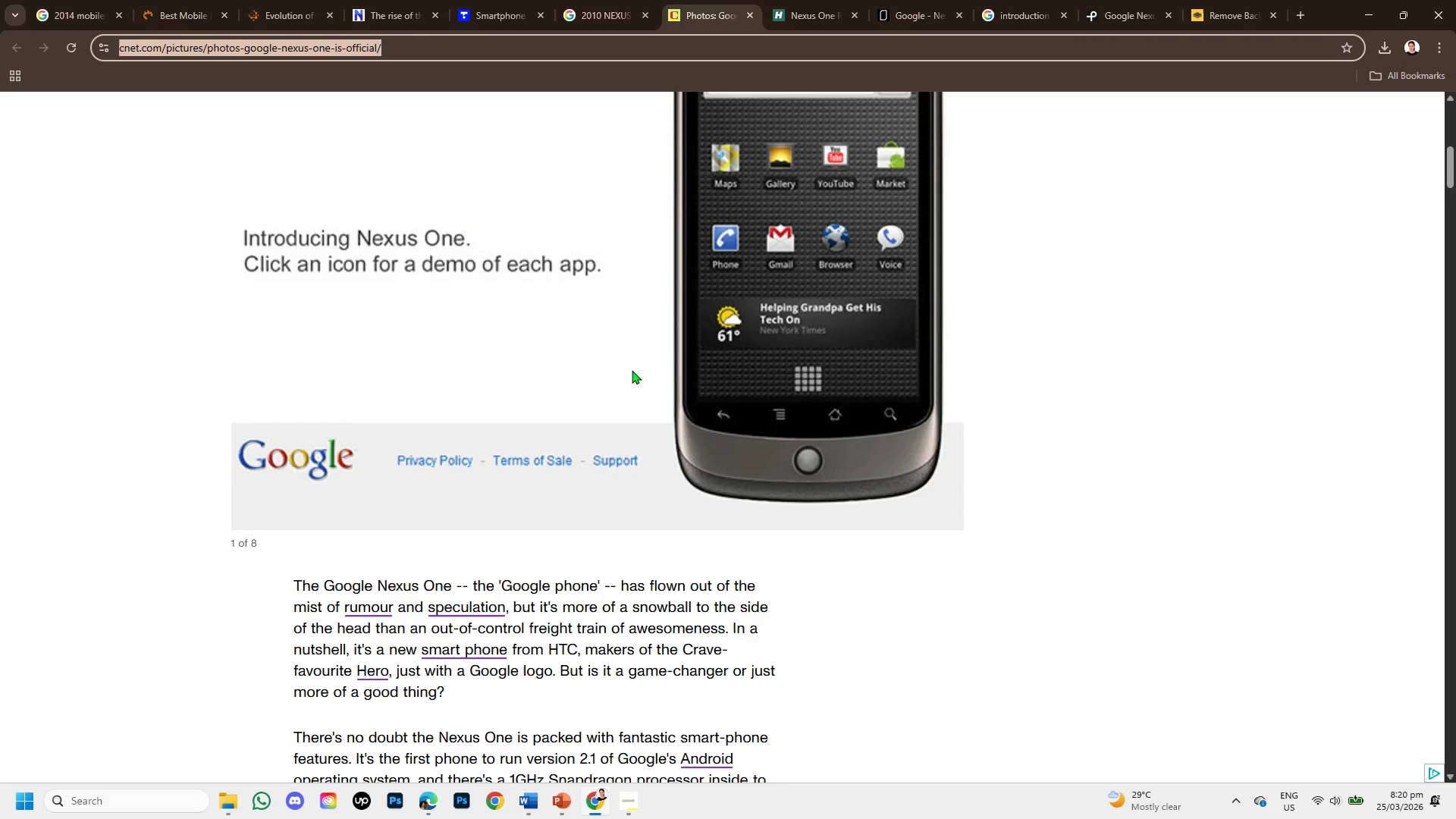 
scroll: coordinate [632, 370], scroll_direction: up, amount: 1.0
 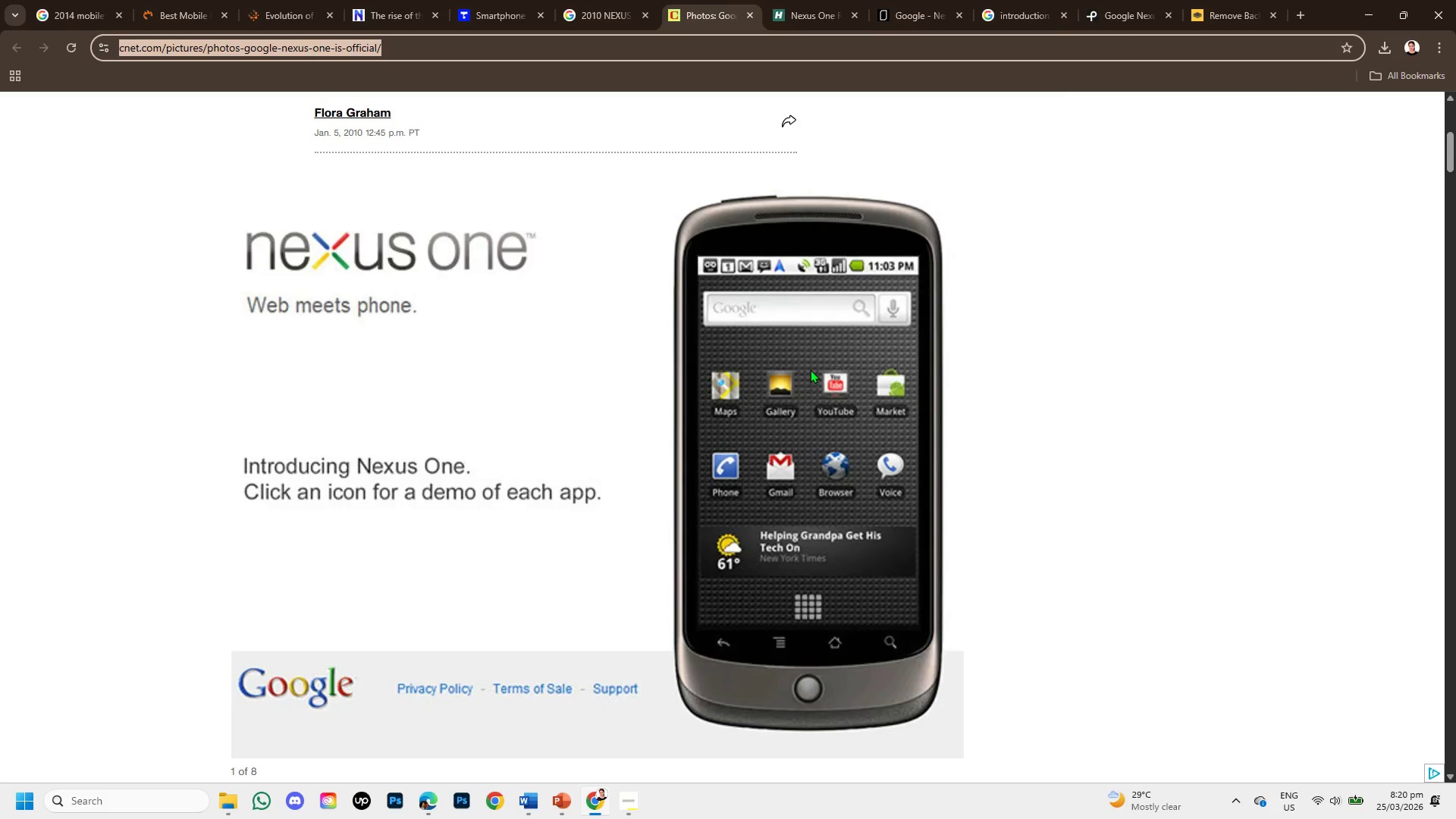 
right_click([810, 369])
 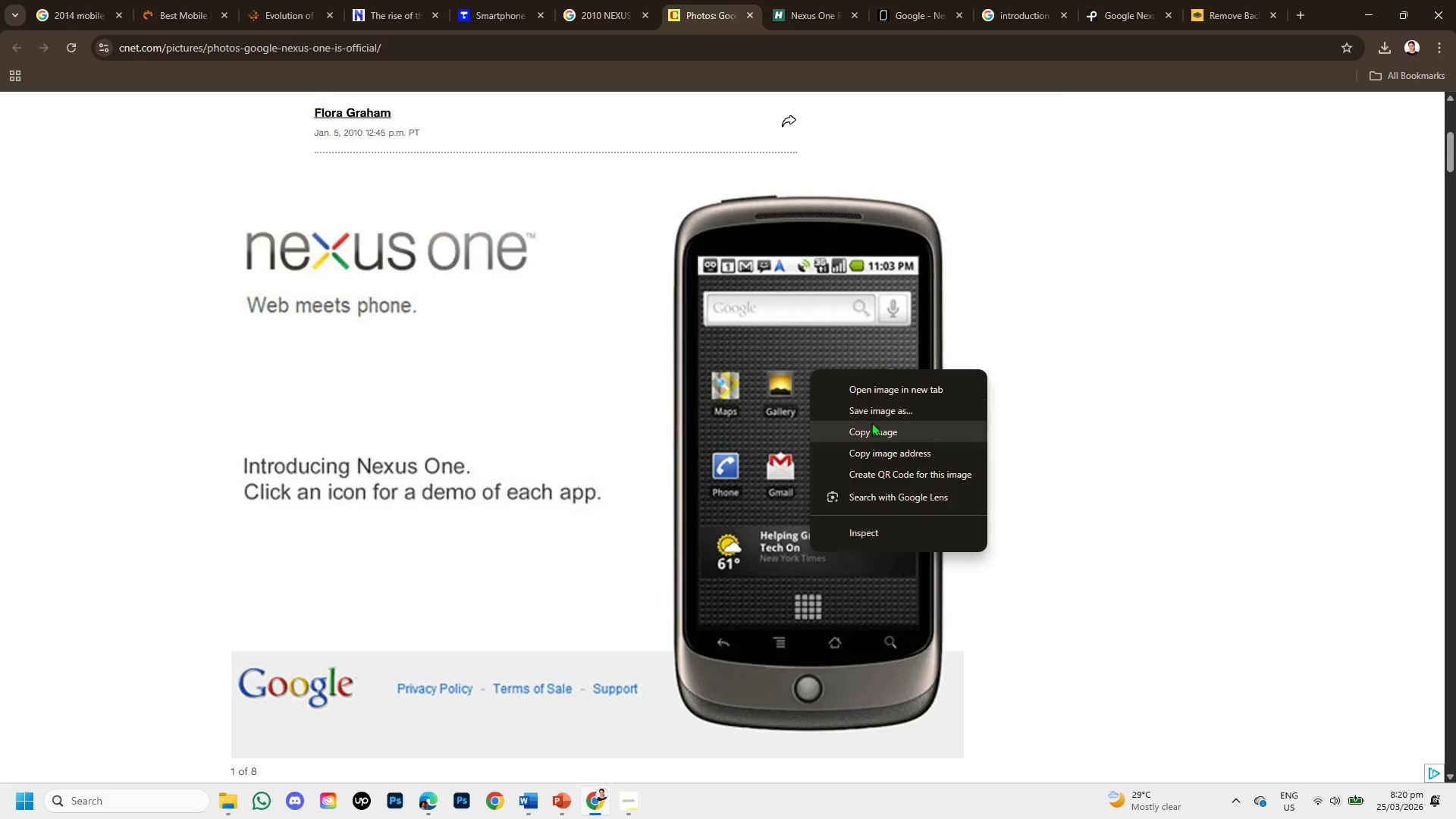 
left_click([874, 430])
 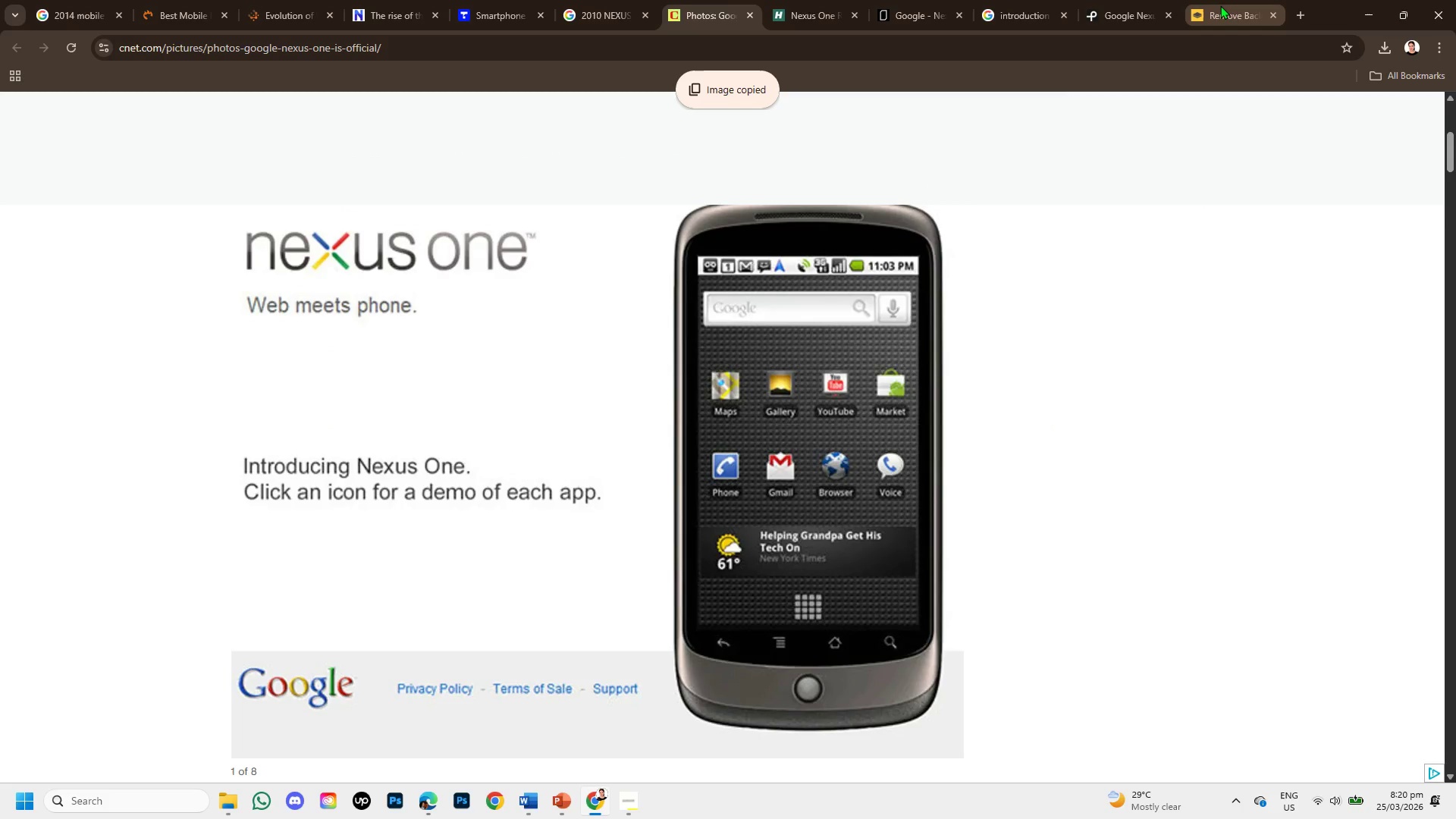 
left_click([1221, 4])
 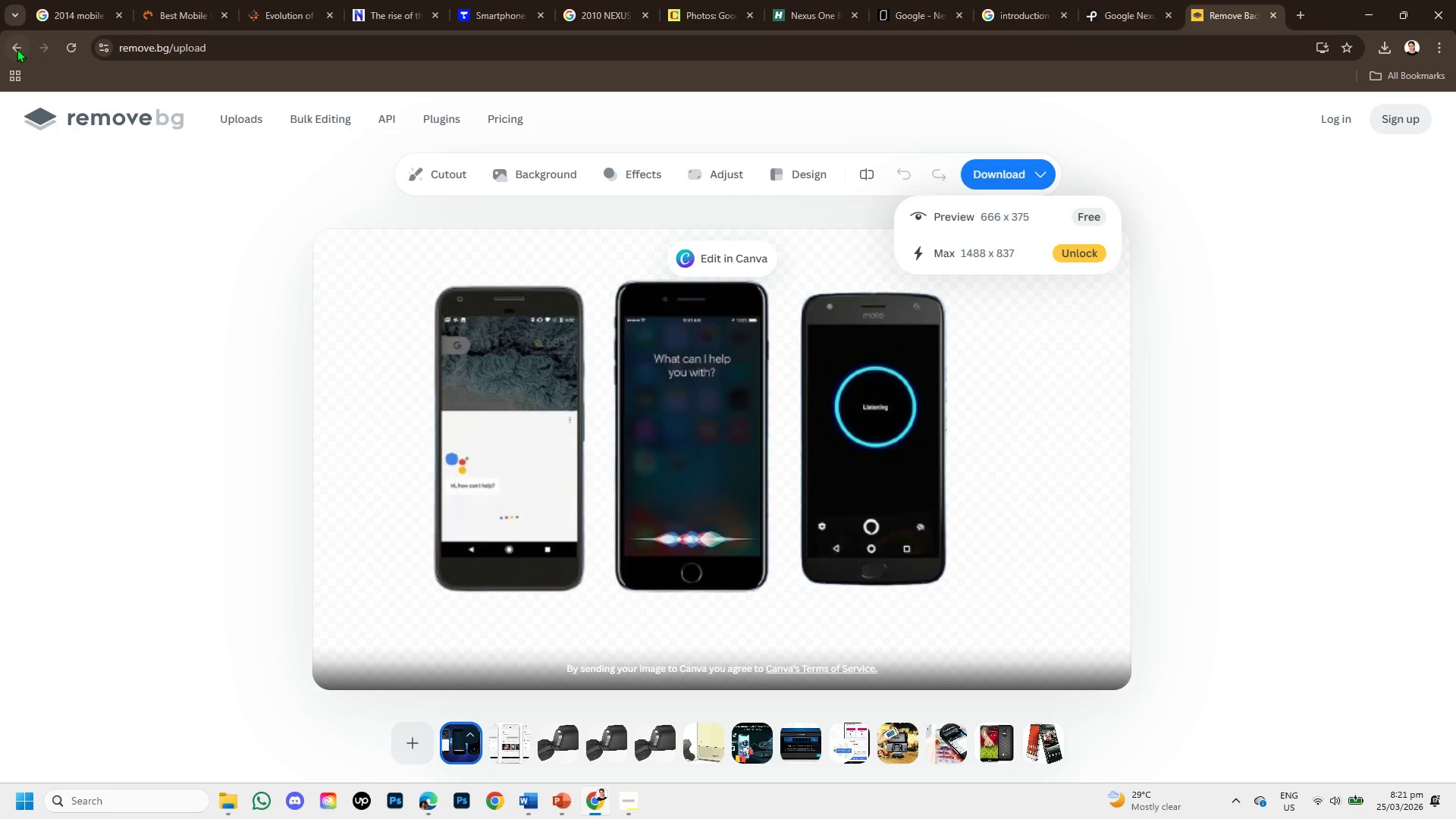 
left_click([8, 41])
 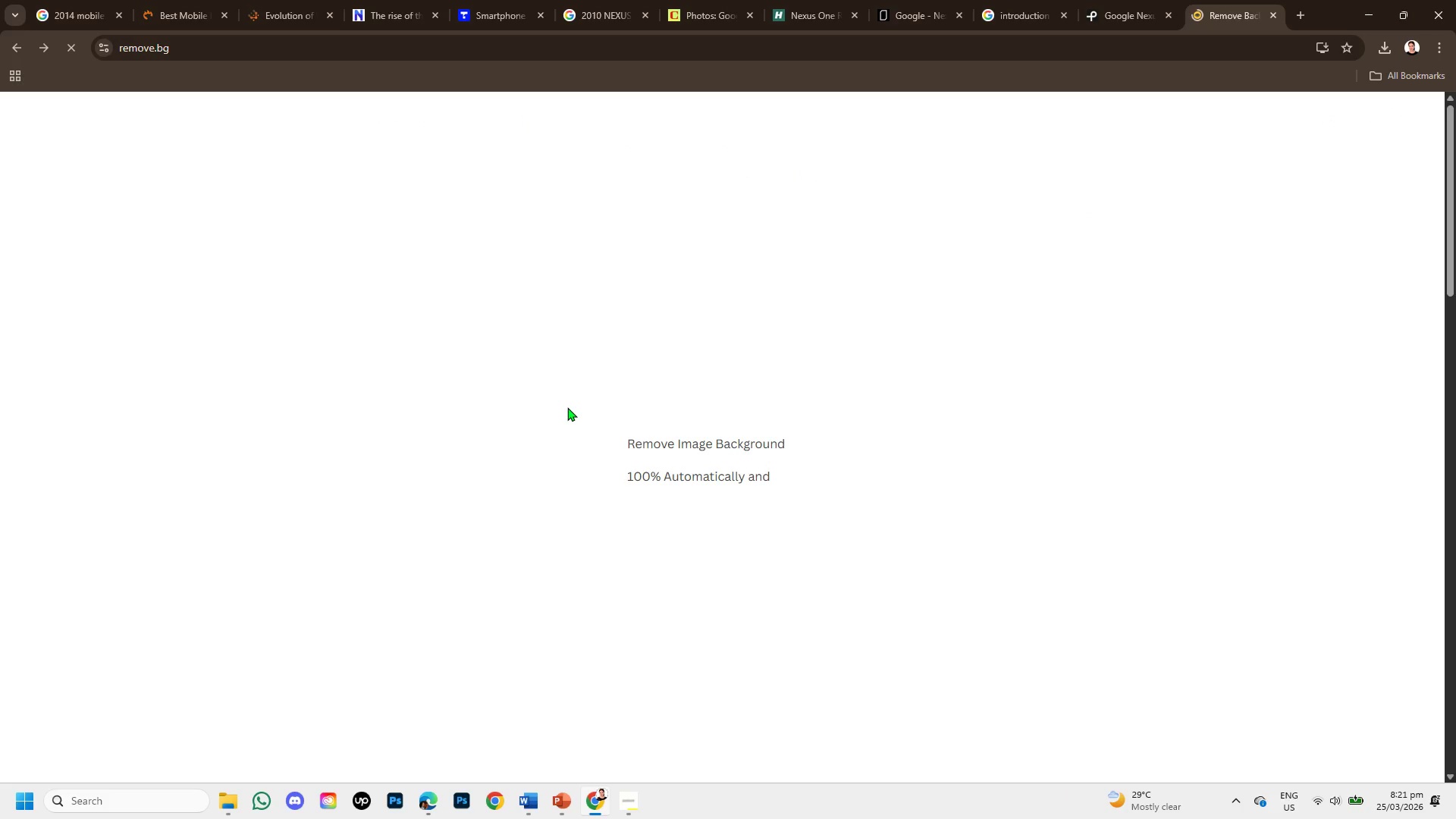 
key(Control+V)
 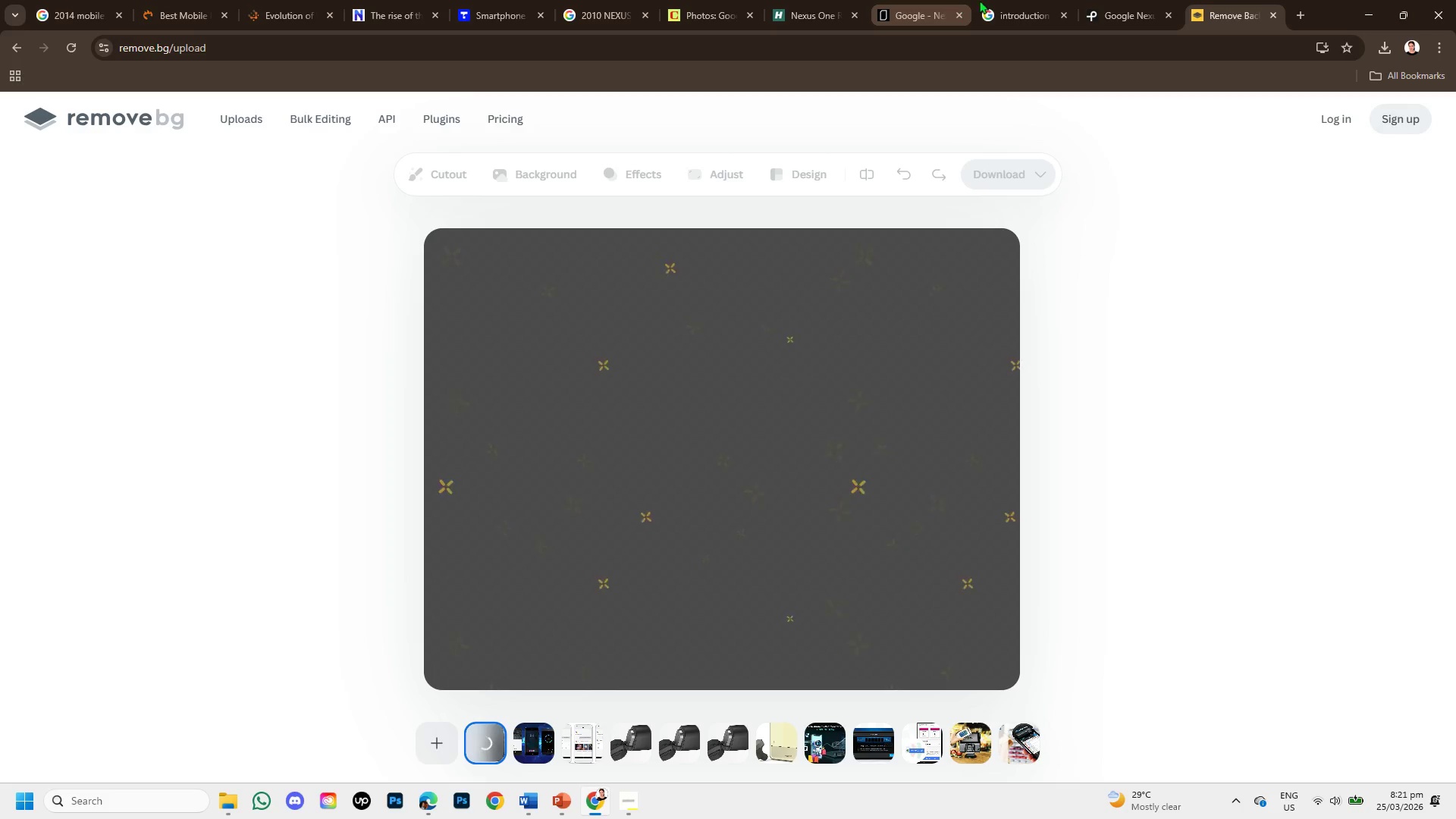 
left_click([1098, 5])
 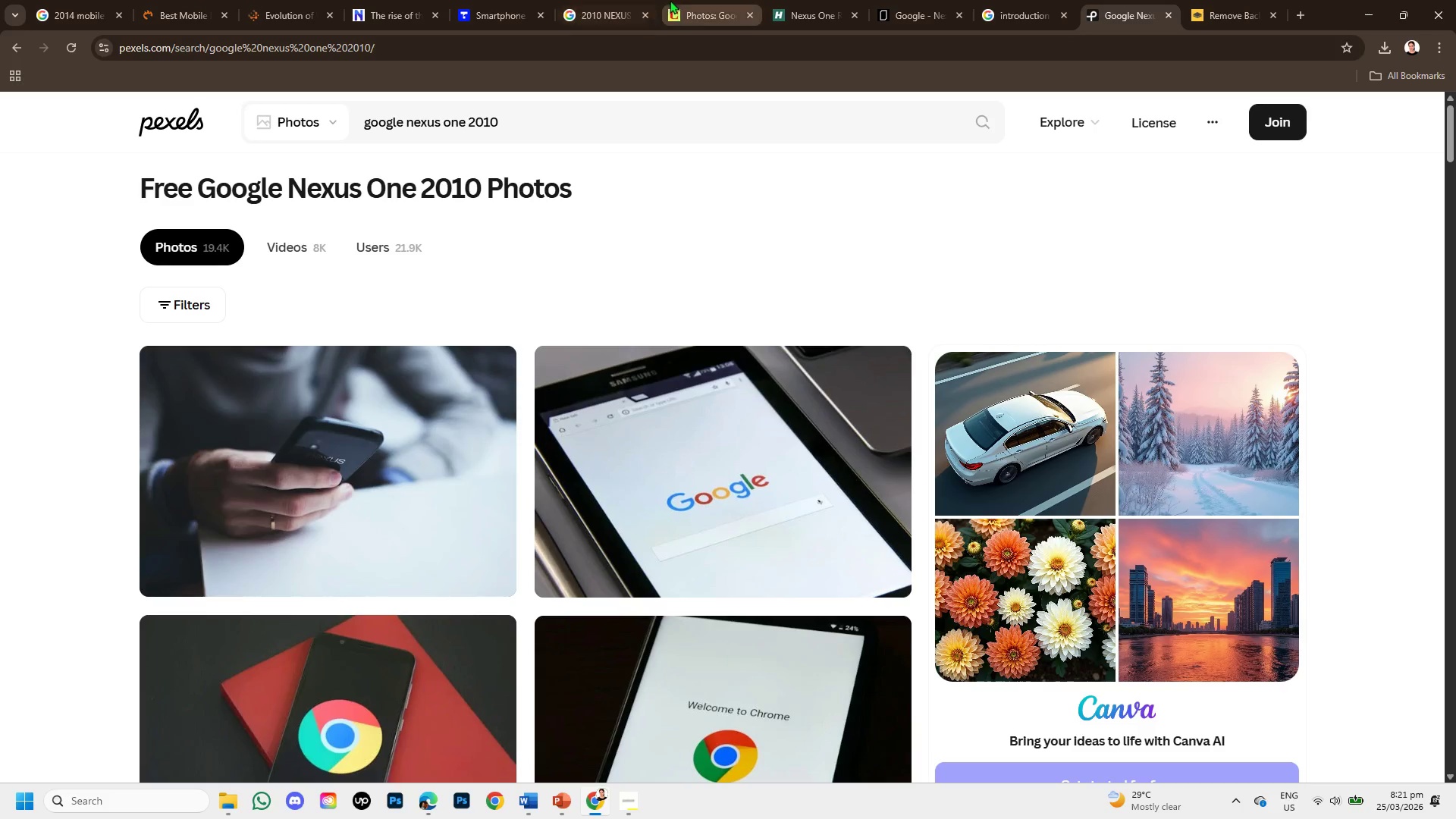 
left_click([688, 4])
 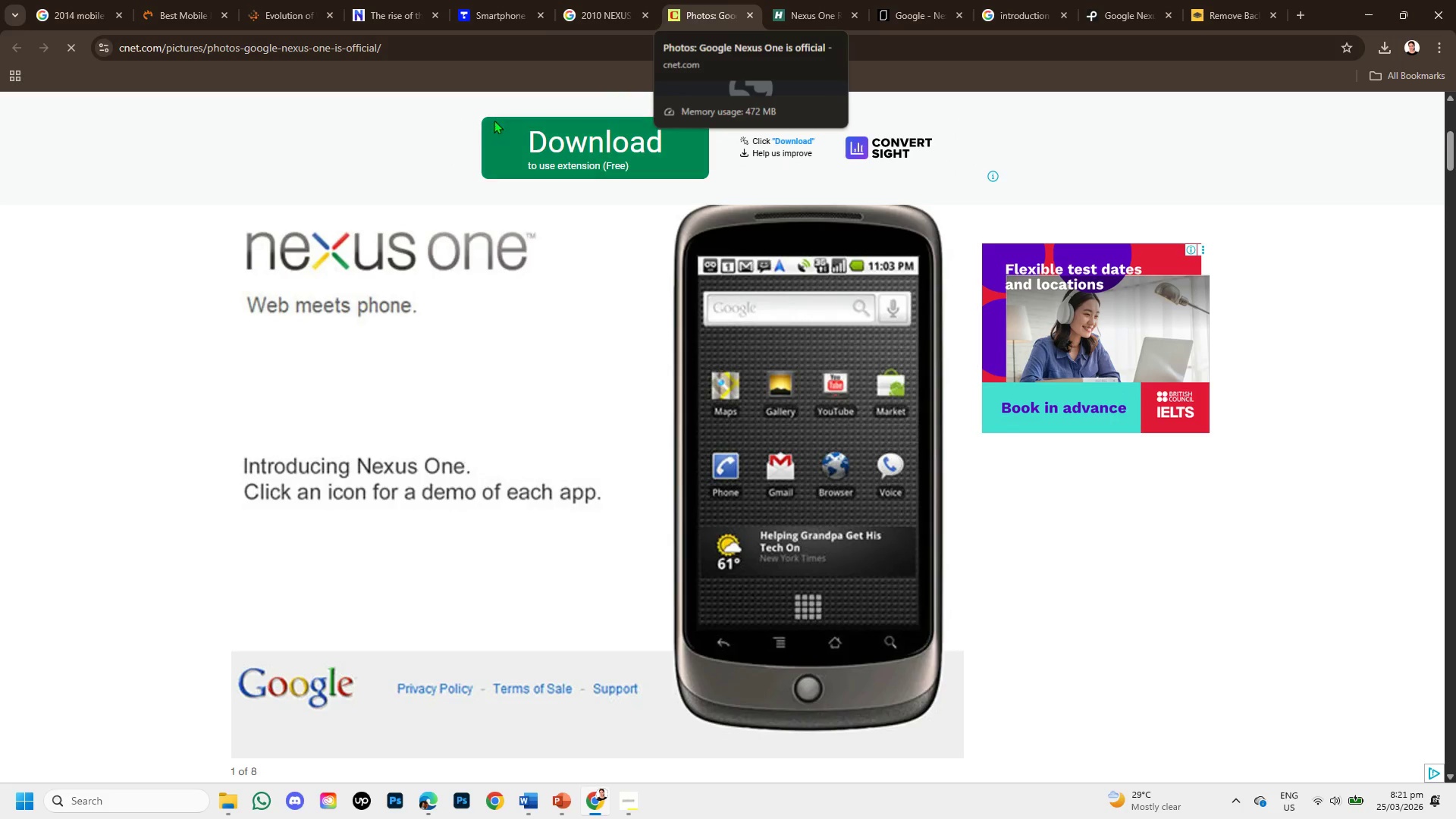 
left_click_drag(start_coordinate=[398, 44], to_coordinate=[43, 29])
 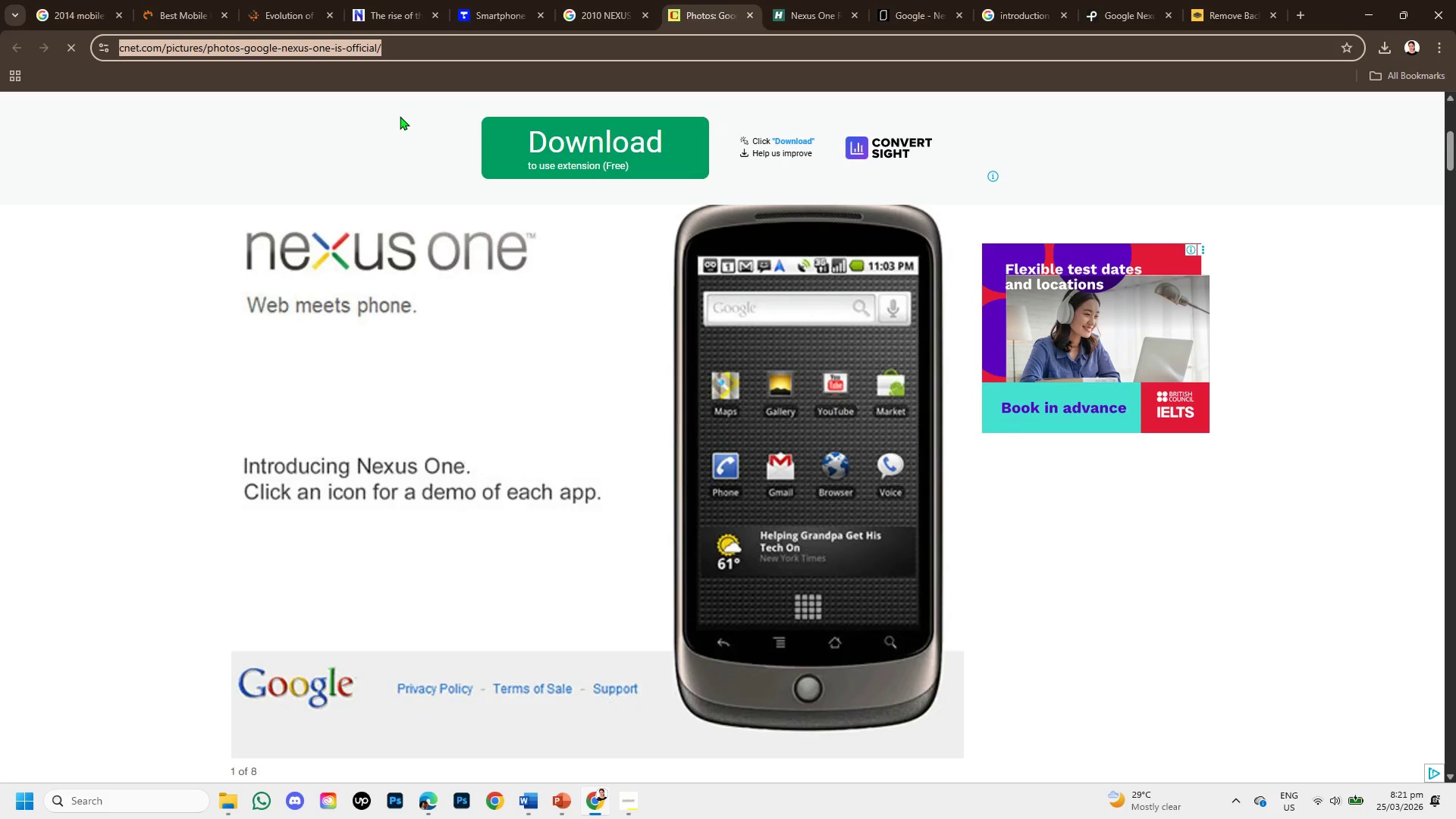 
hold_key(key=ControlLeft, duration=0.94)
 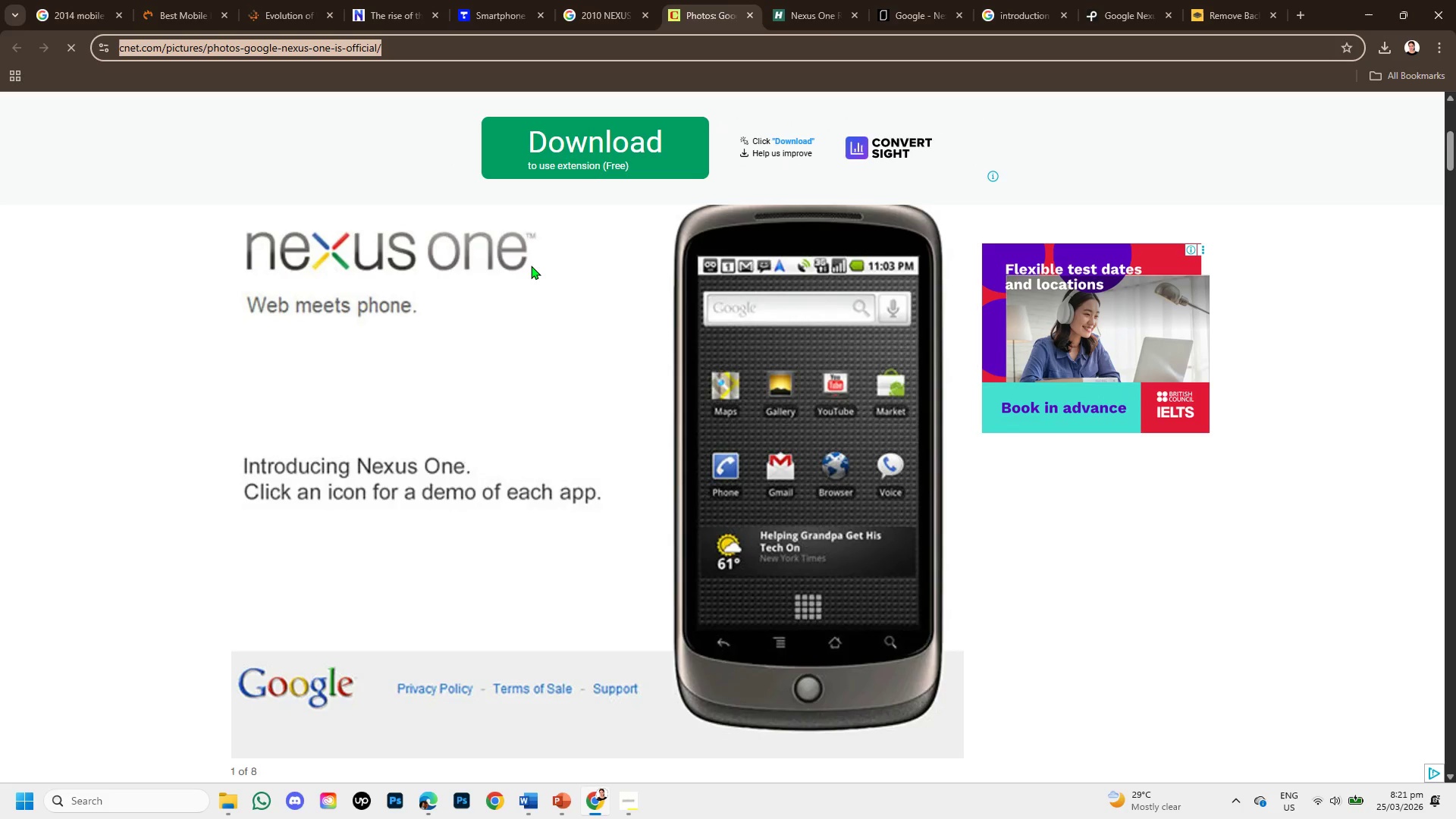 
hold_key(key=C, duration=0.36)
 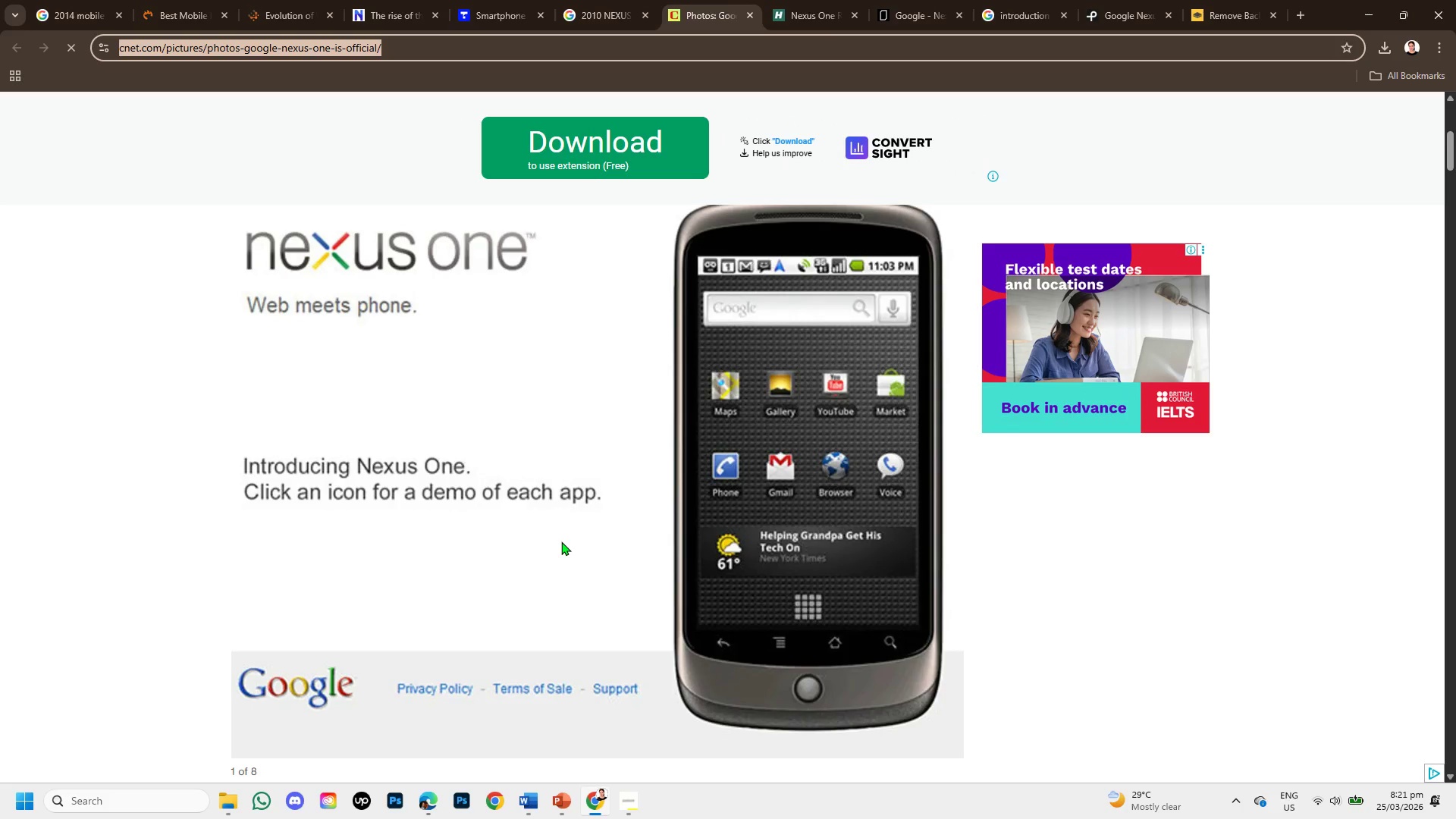 
wait(5.11)
 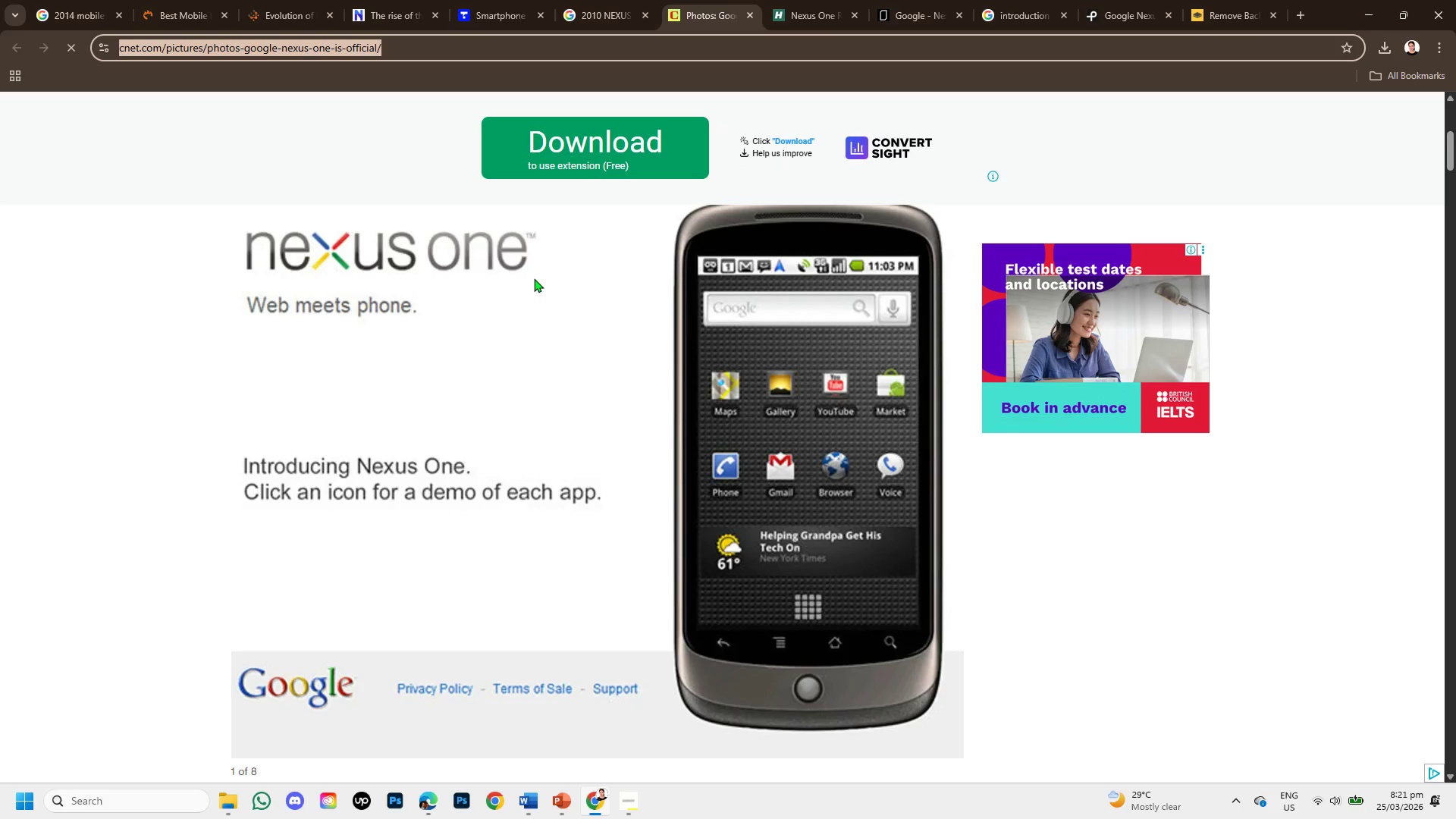 
scroll: coordinate [532, 499], scroll_direction: down, amount: 5.0
 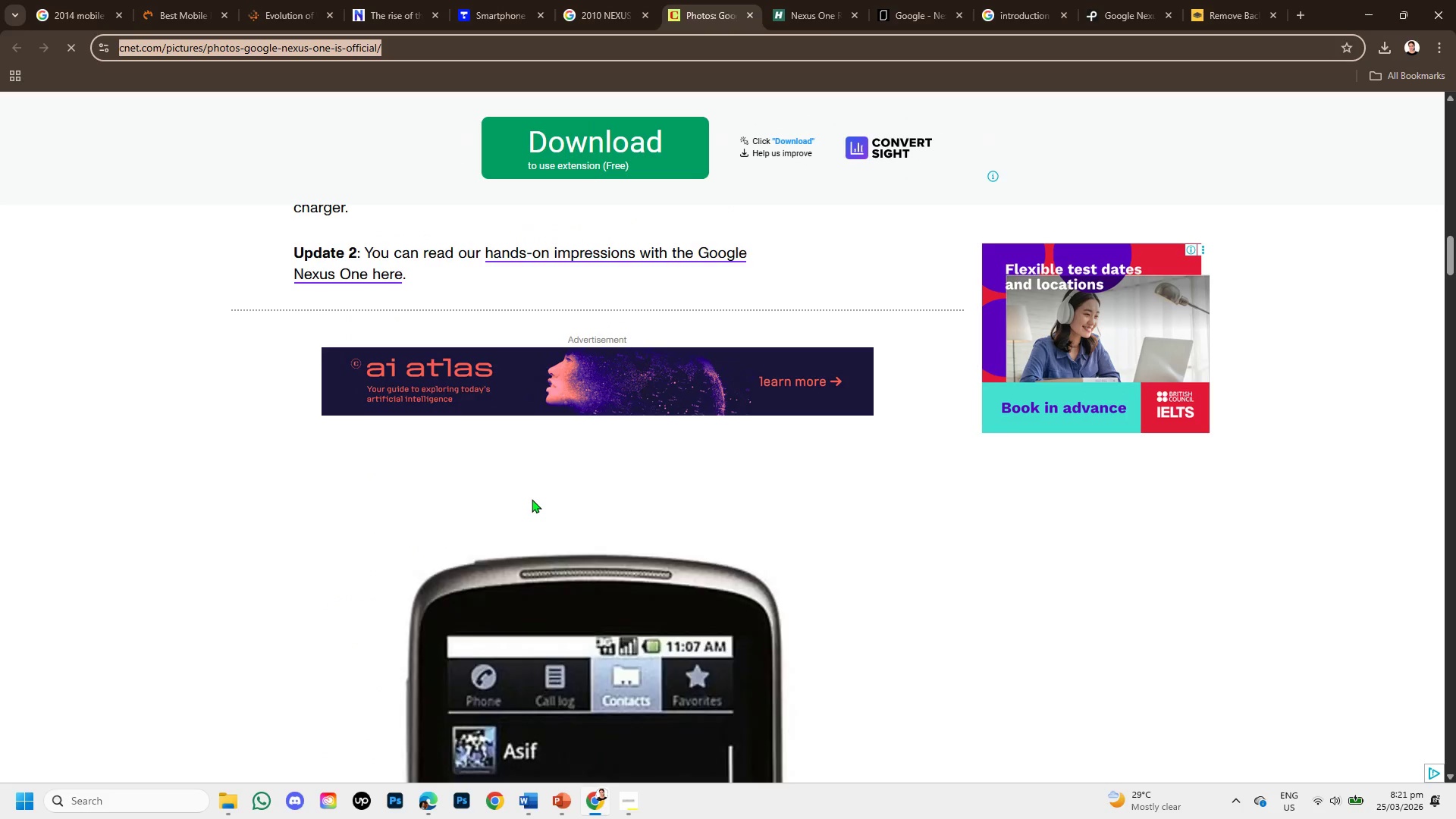 
scroll: coordinate [532, 499], scroll_direction: up, amount: 12.0
 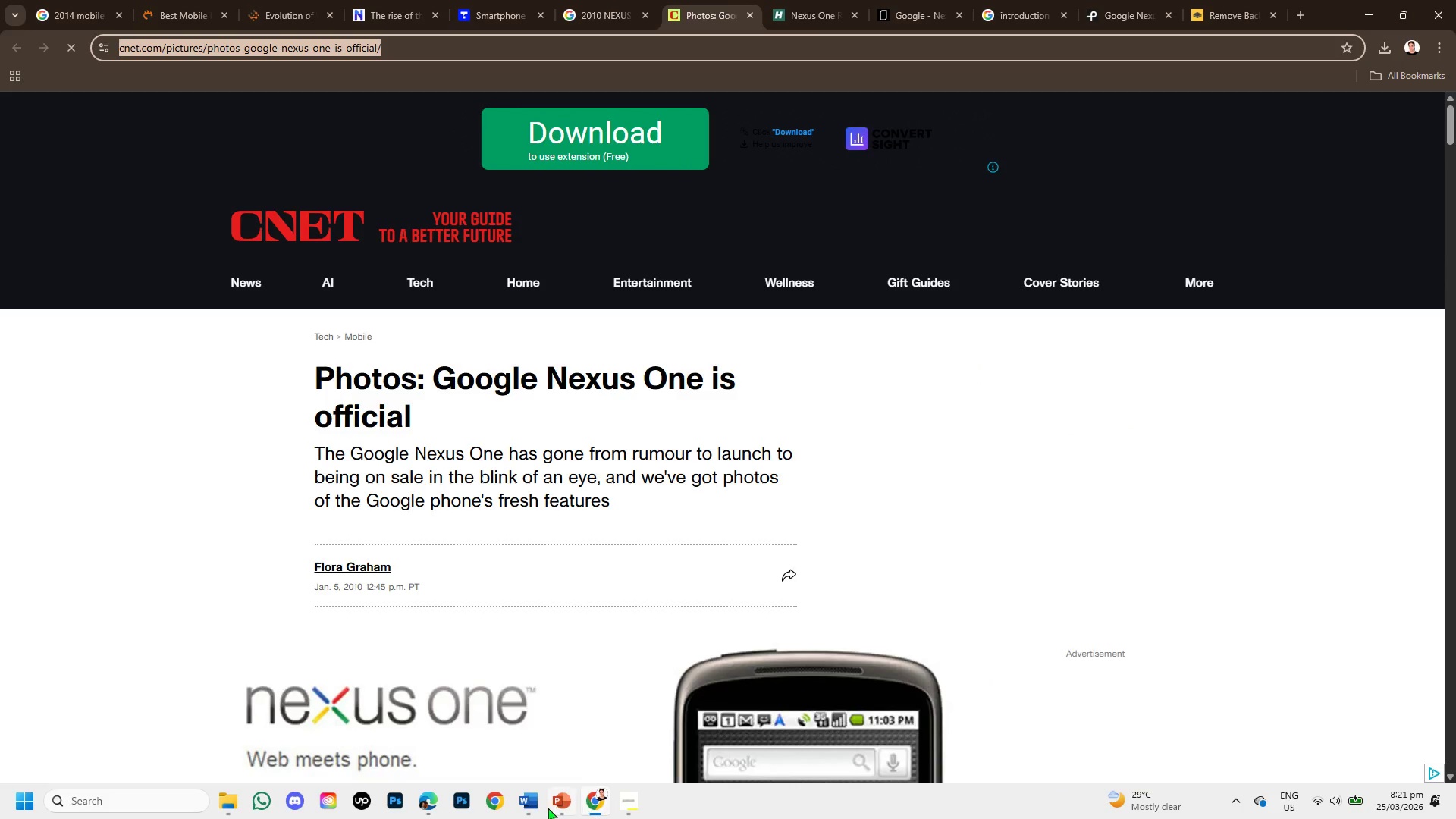 
left_click([564, 802])
 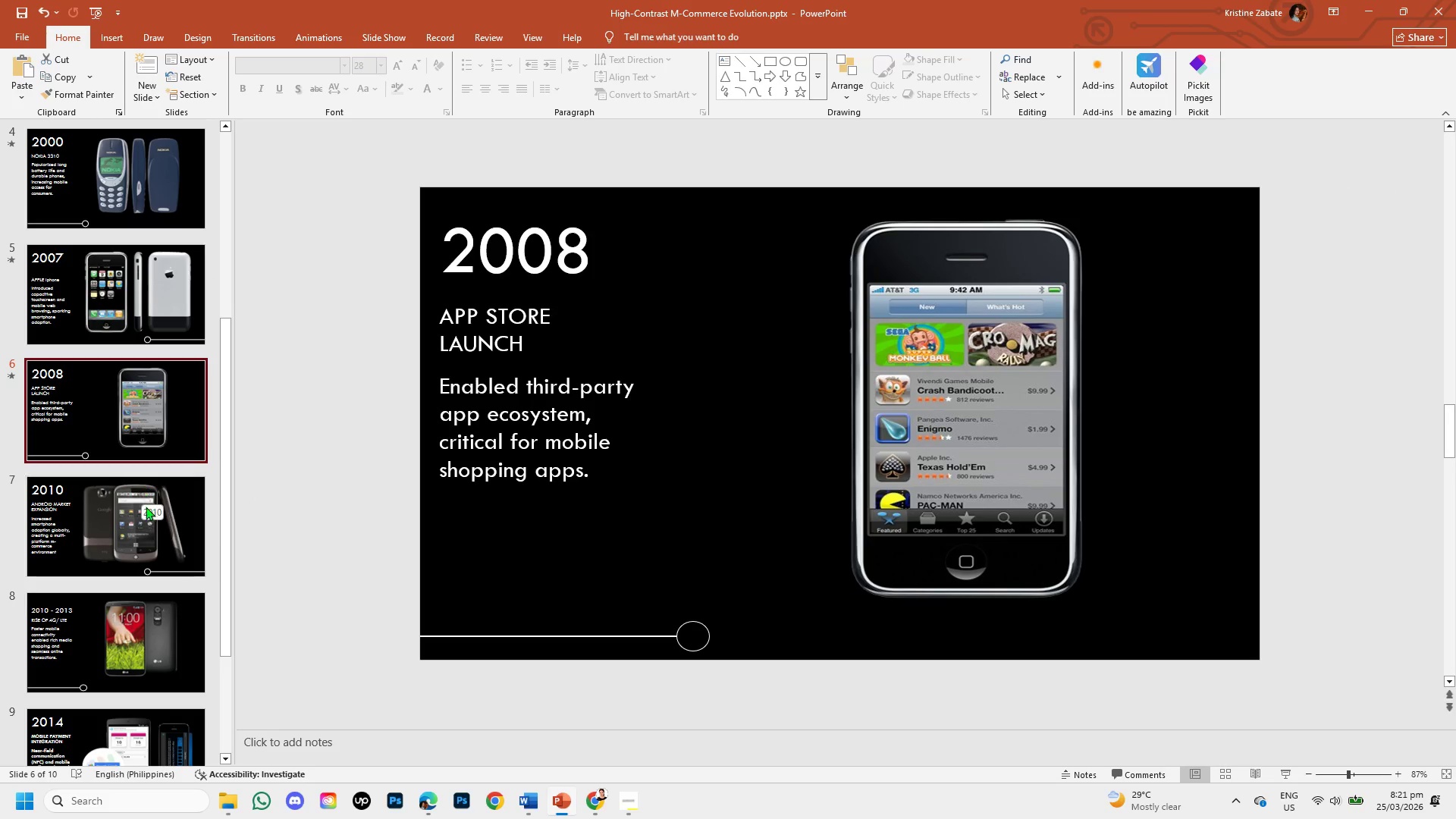 
left_click([118, 526])
 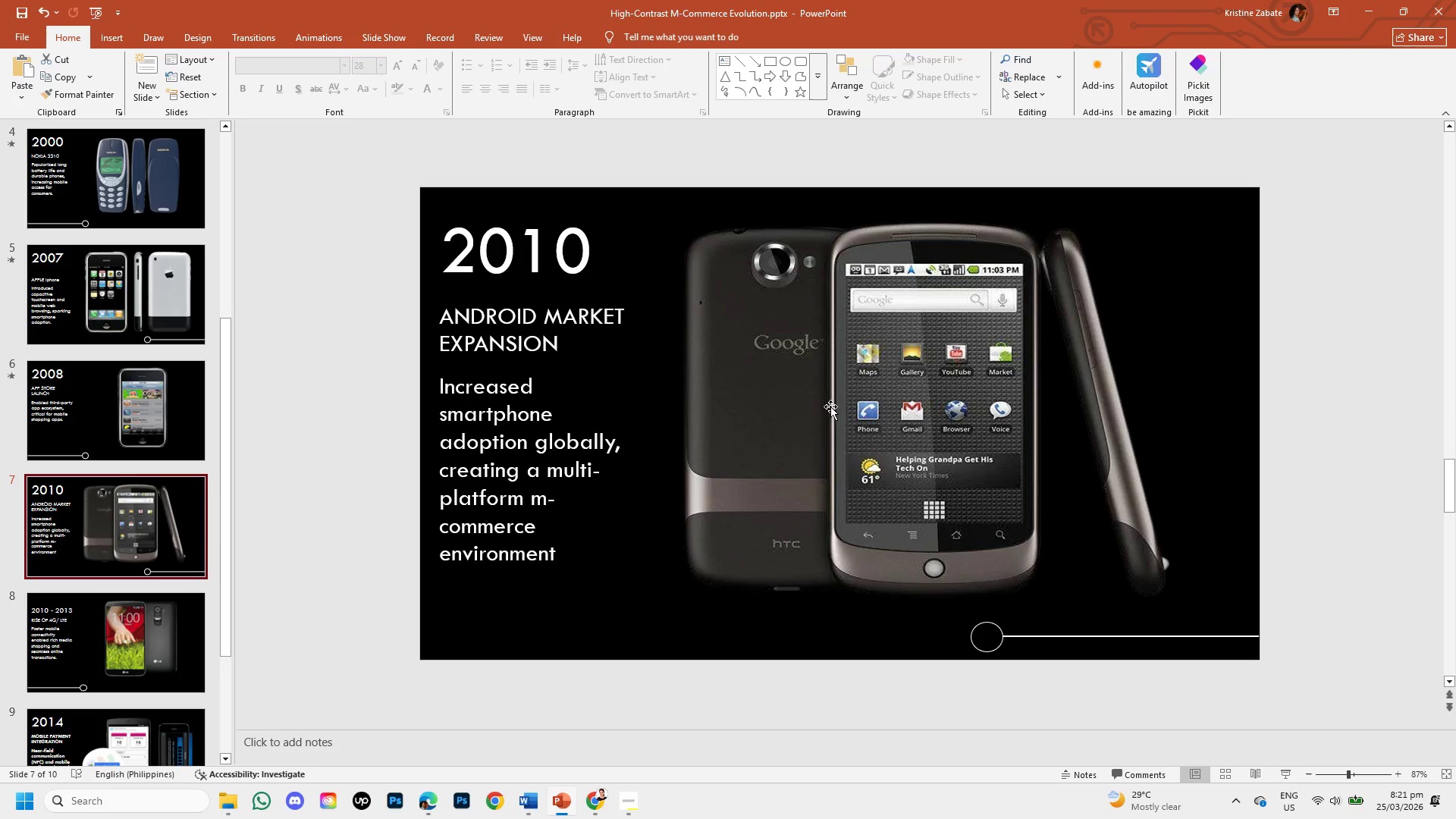 
left_click([830, 406])
 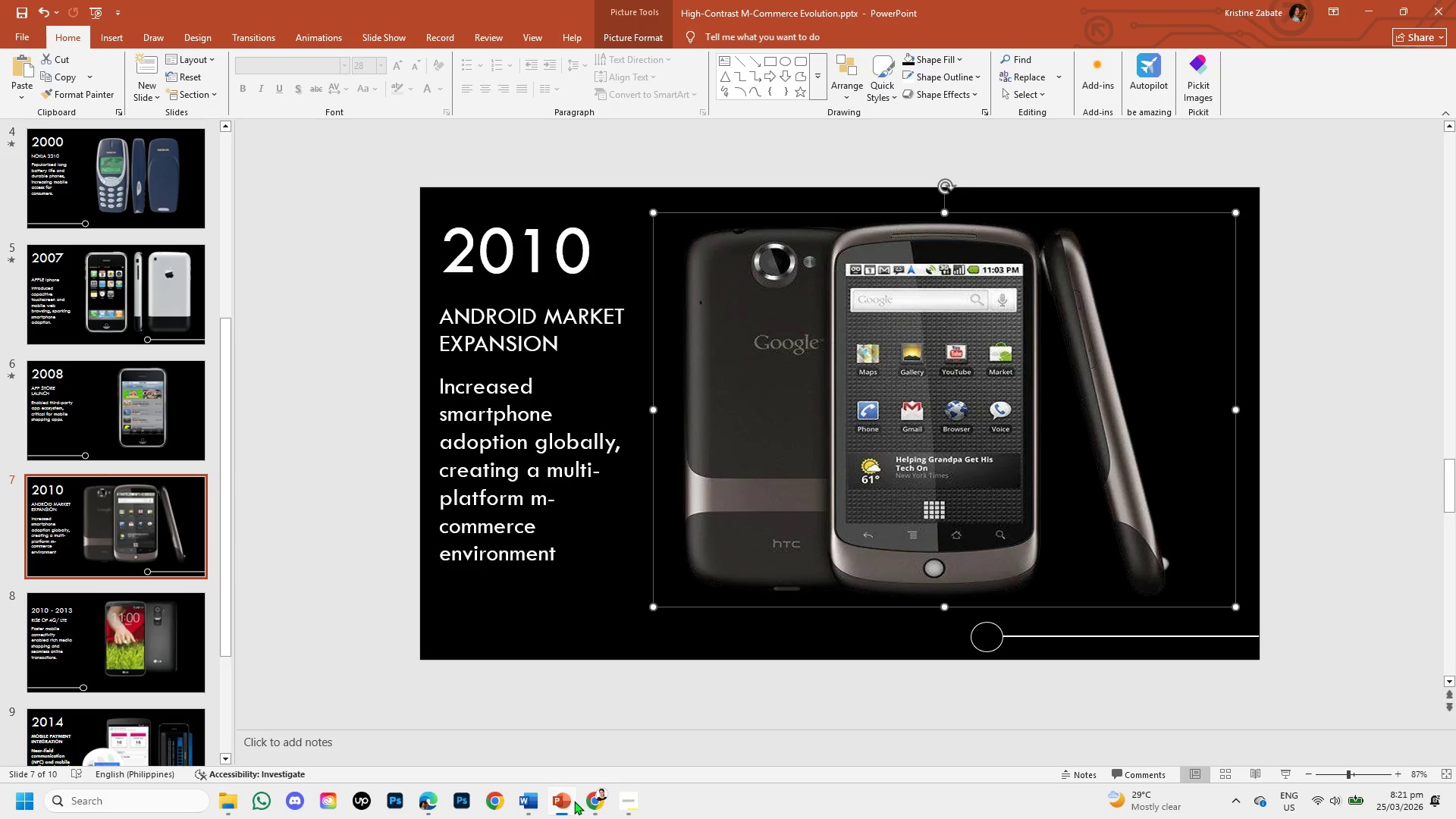 
left_click([585, 804])
 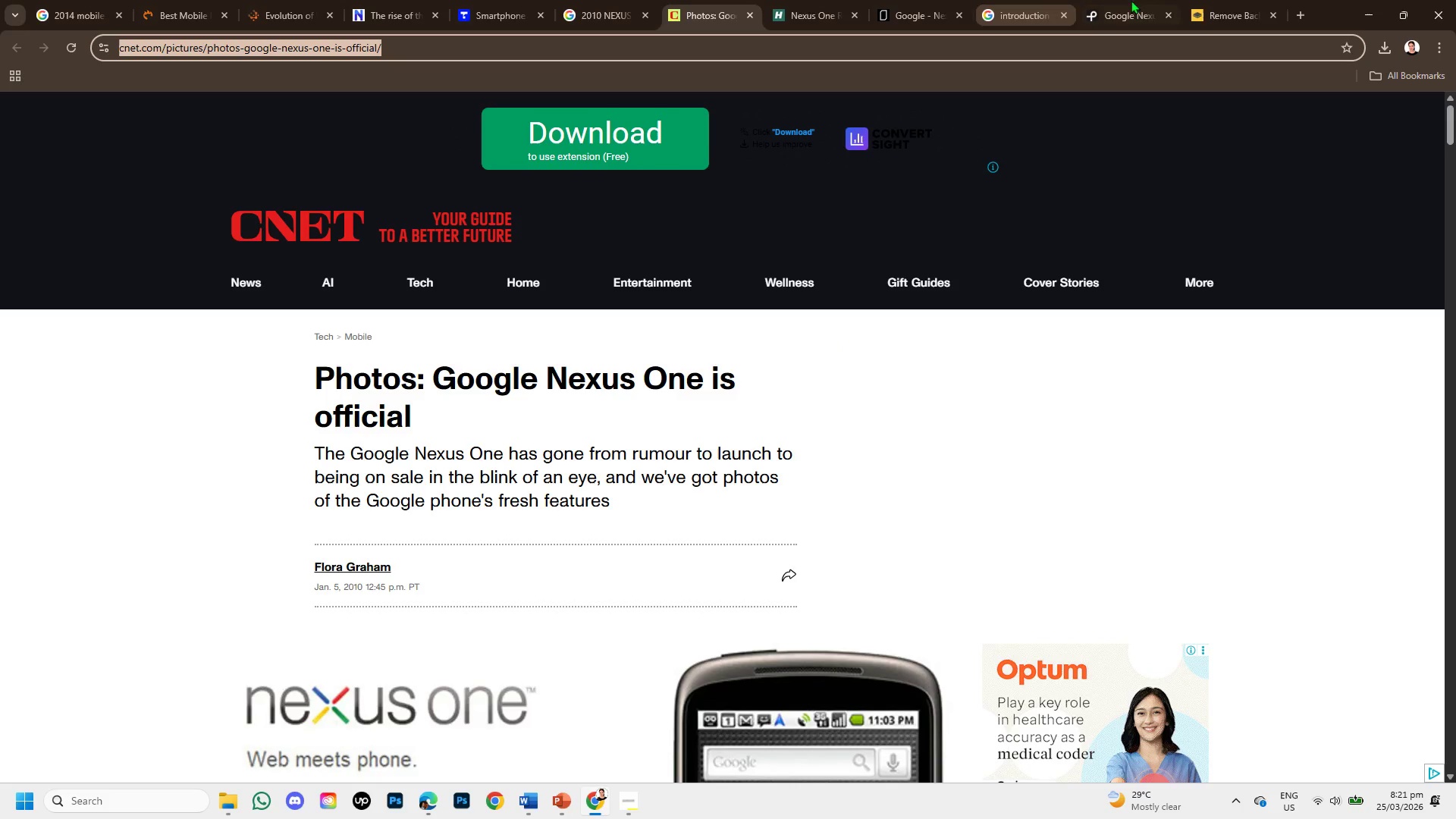 
left_click([1215, 0])
 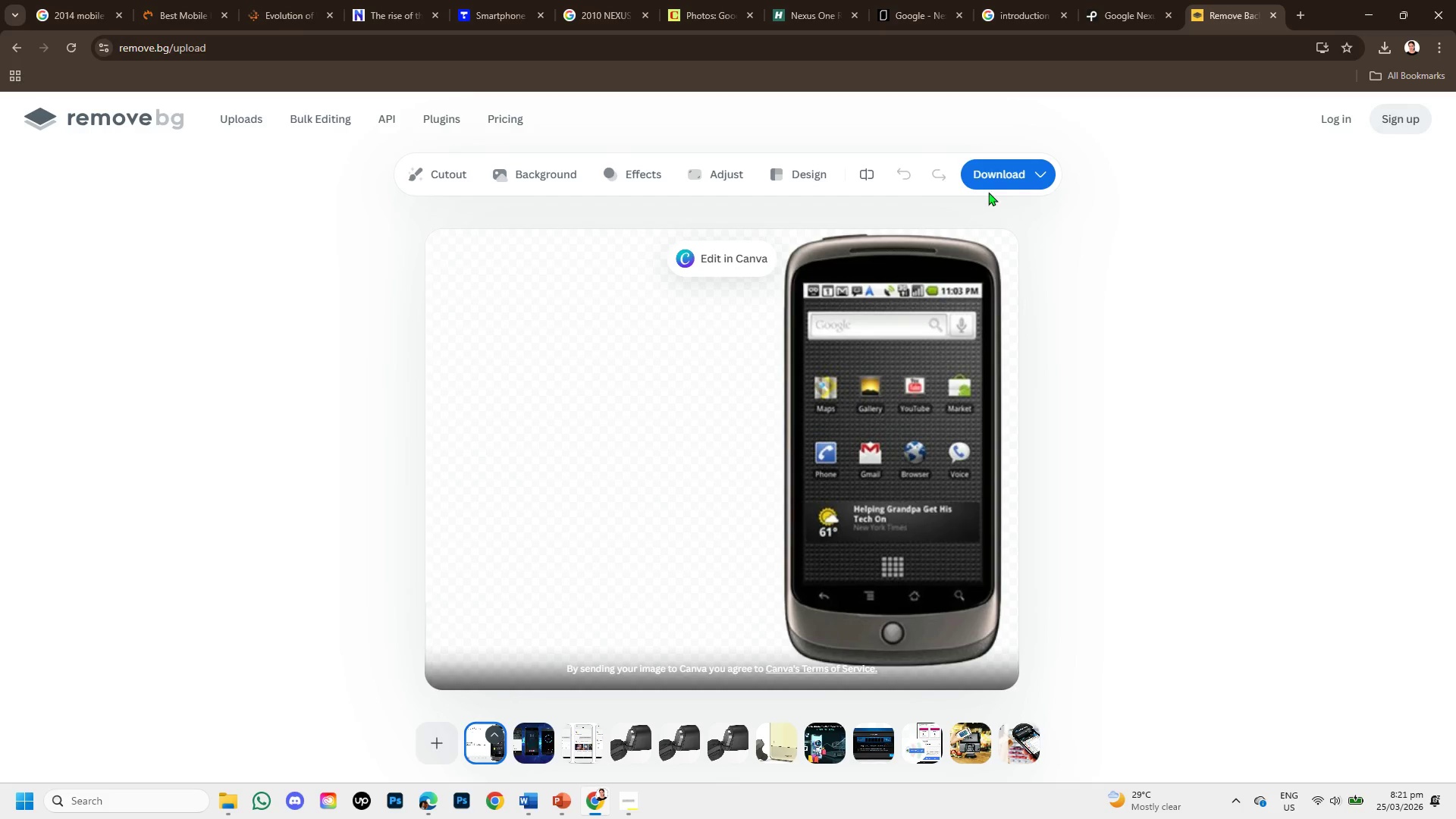 
left_click([1022, 171])
 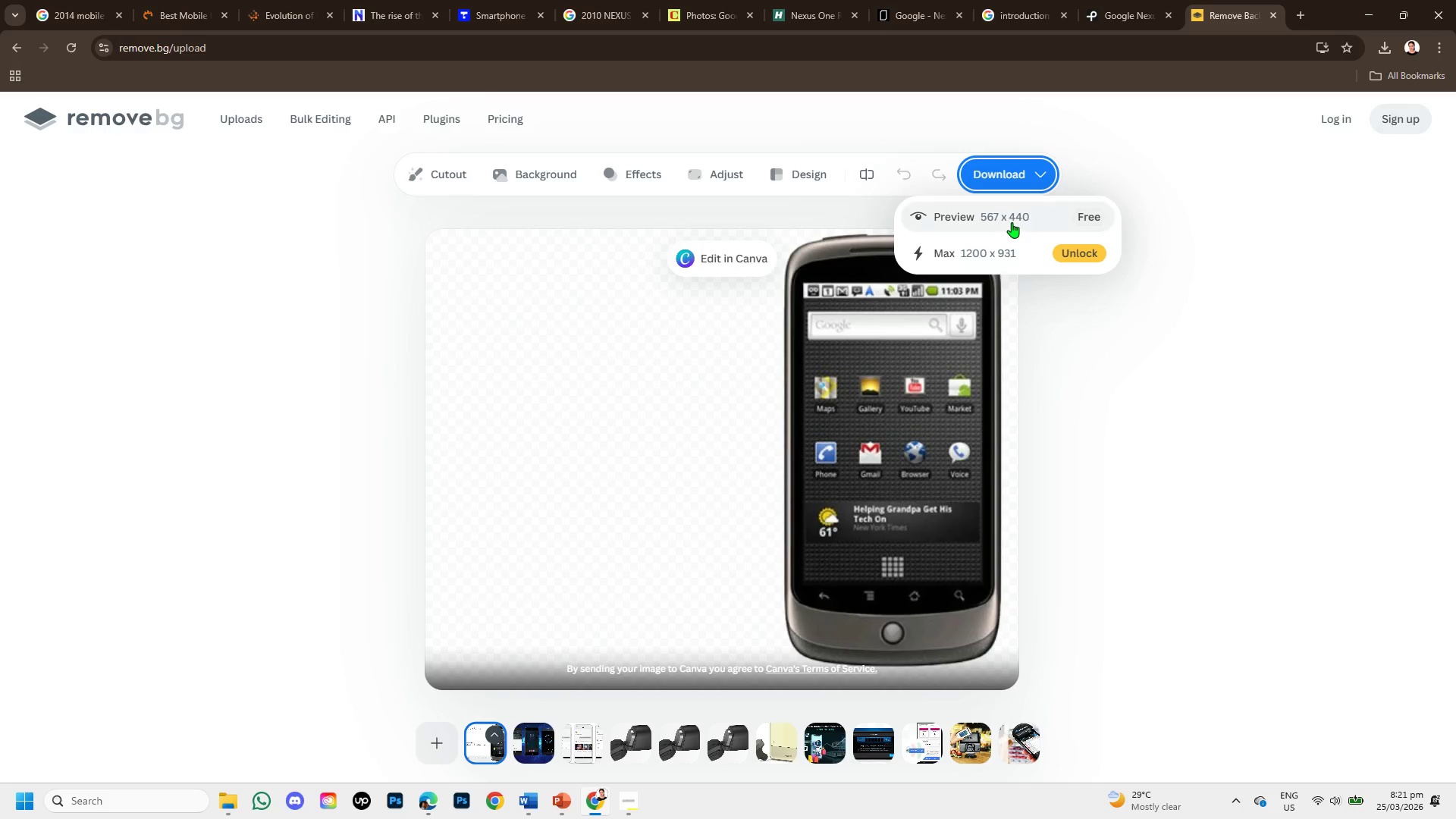 
left_click([1012, 218])
 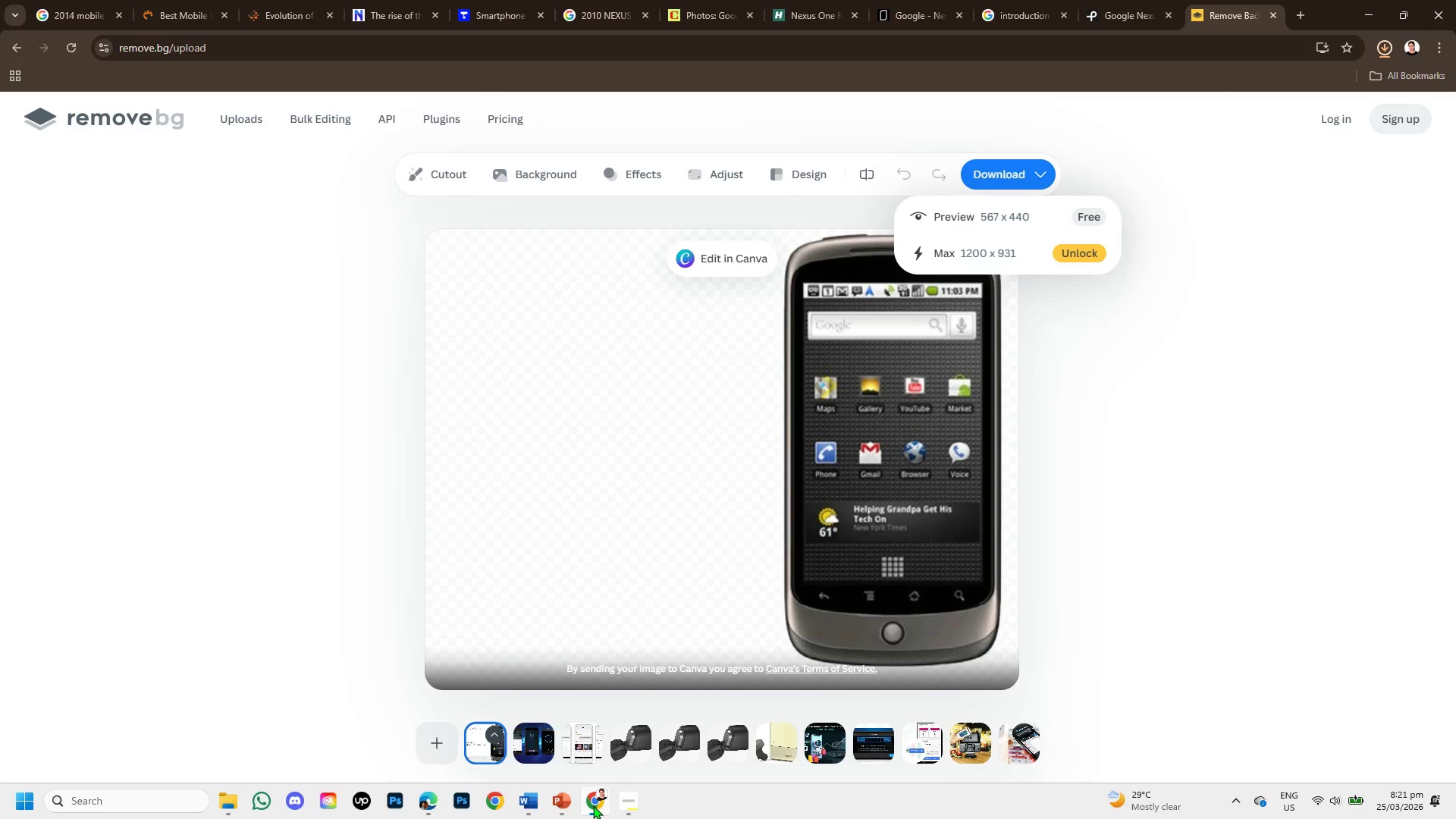 
left_click([566, 801])
 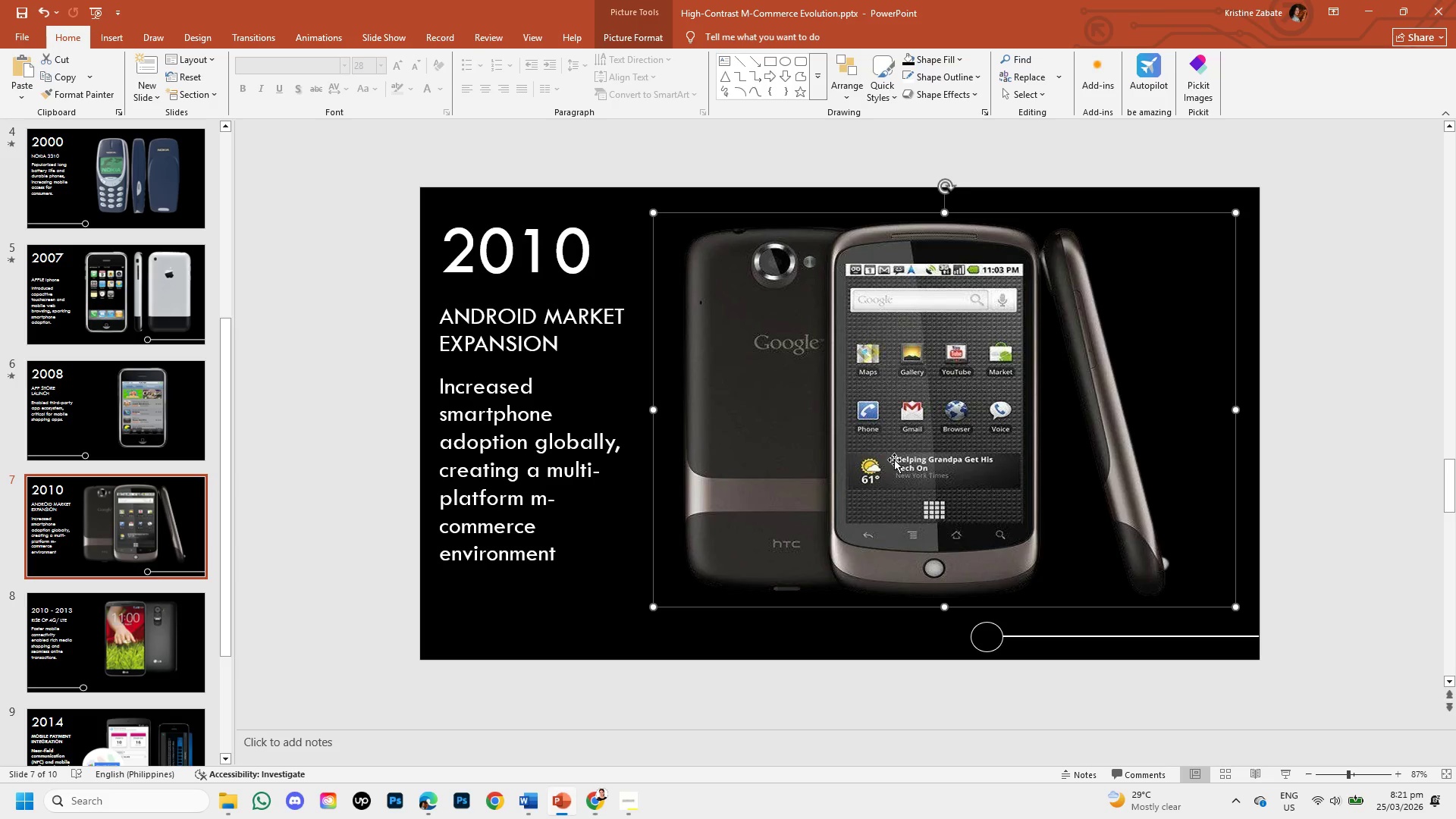 
left_click([899, 431])
 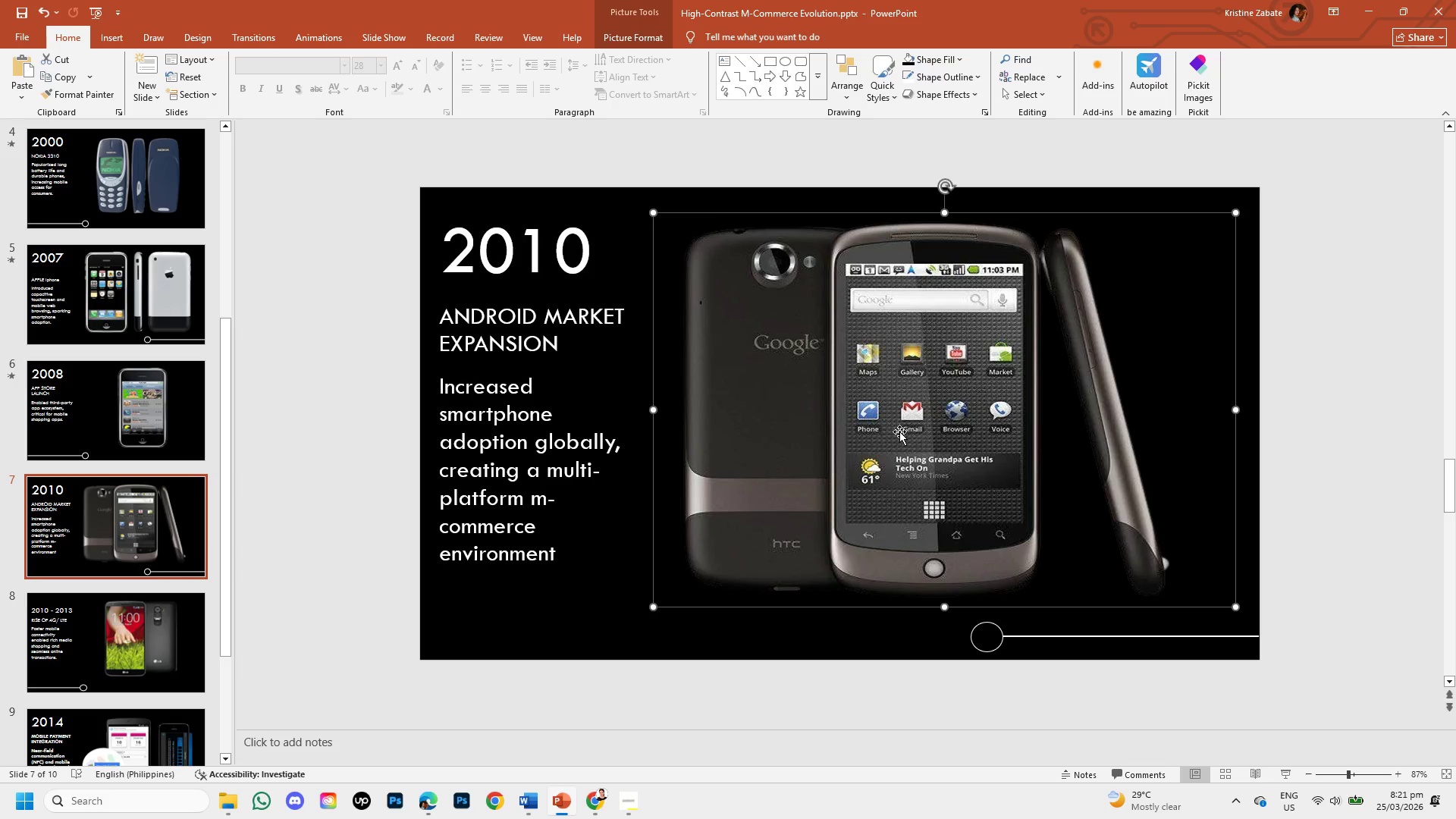 
key(Backspace)
 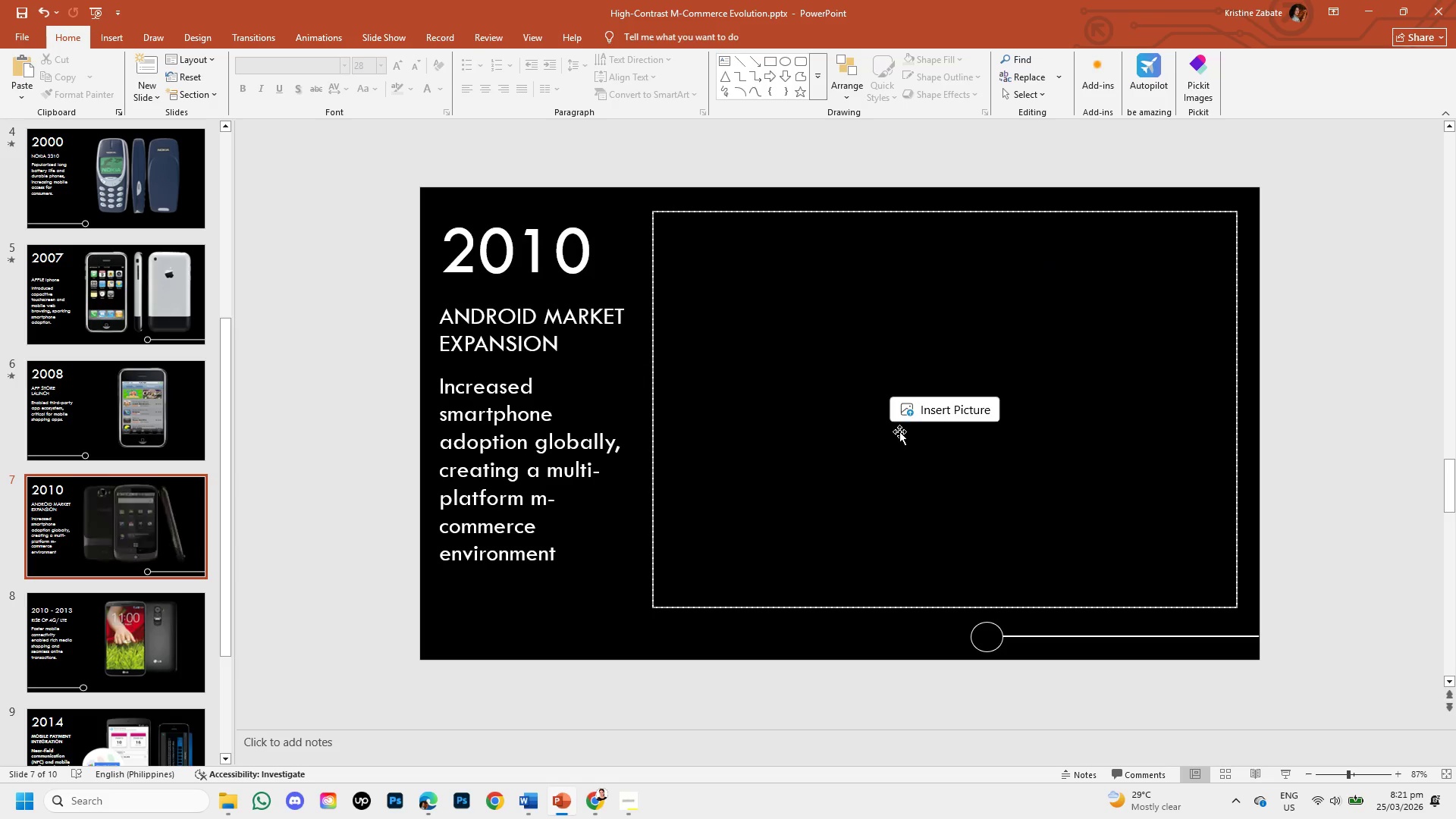 
key(Control+ControlLeft)
 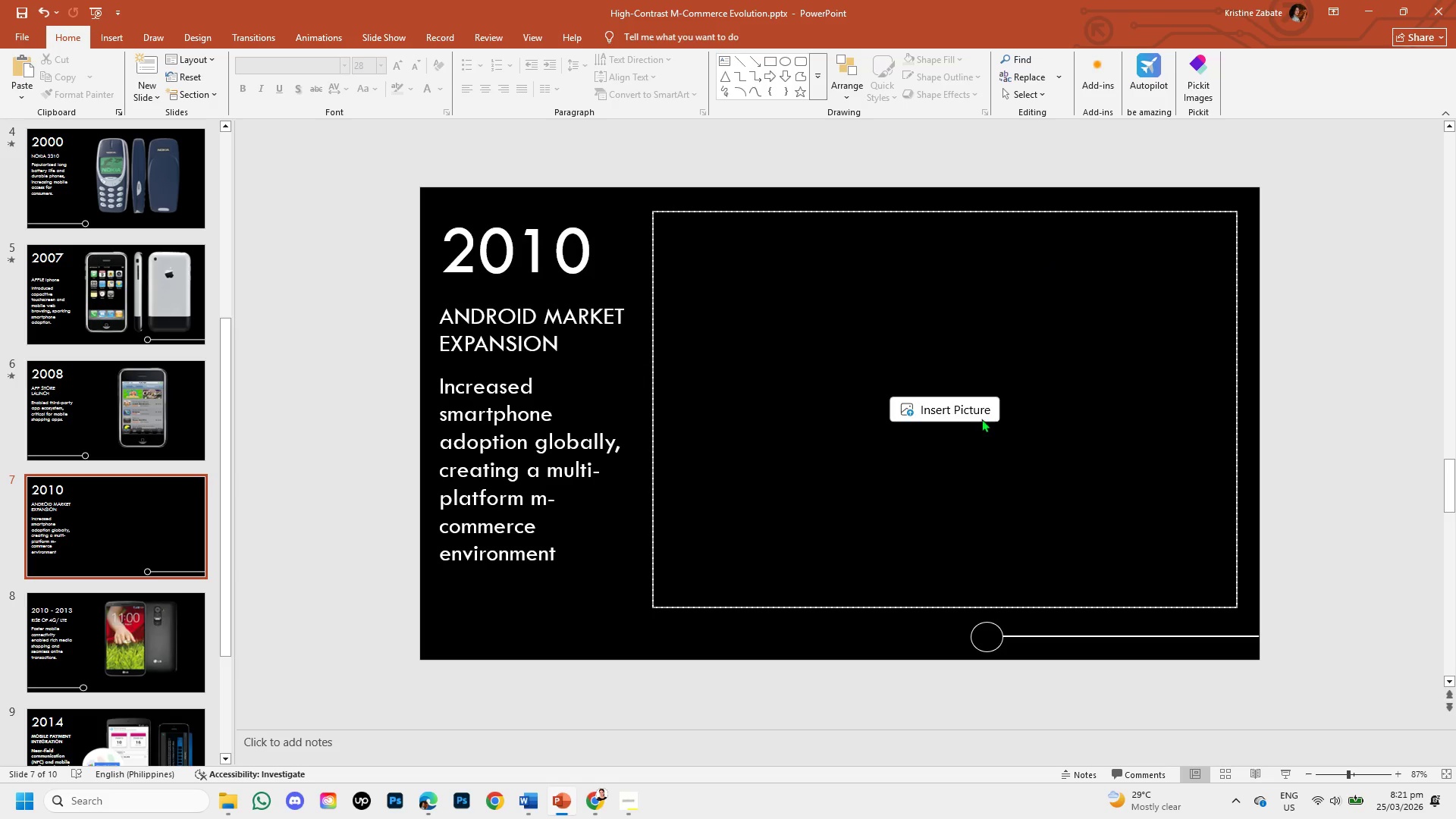 
left_click([978, 398])
 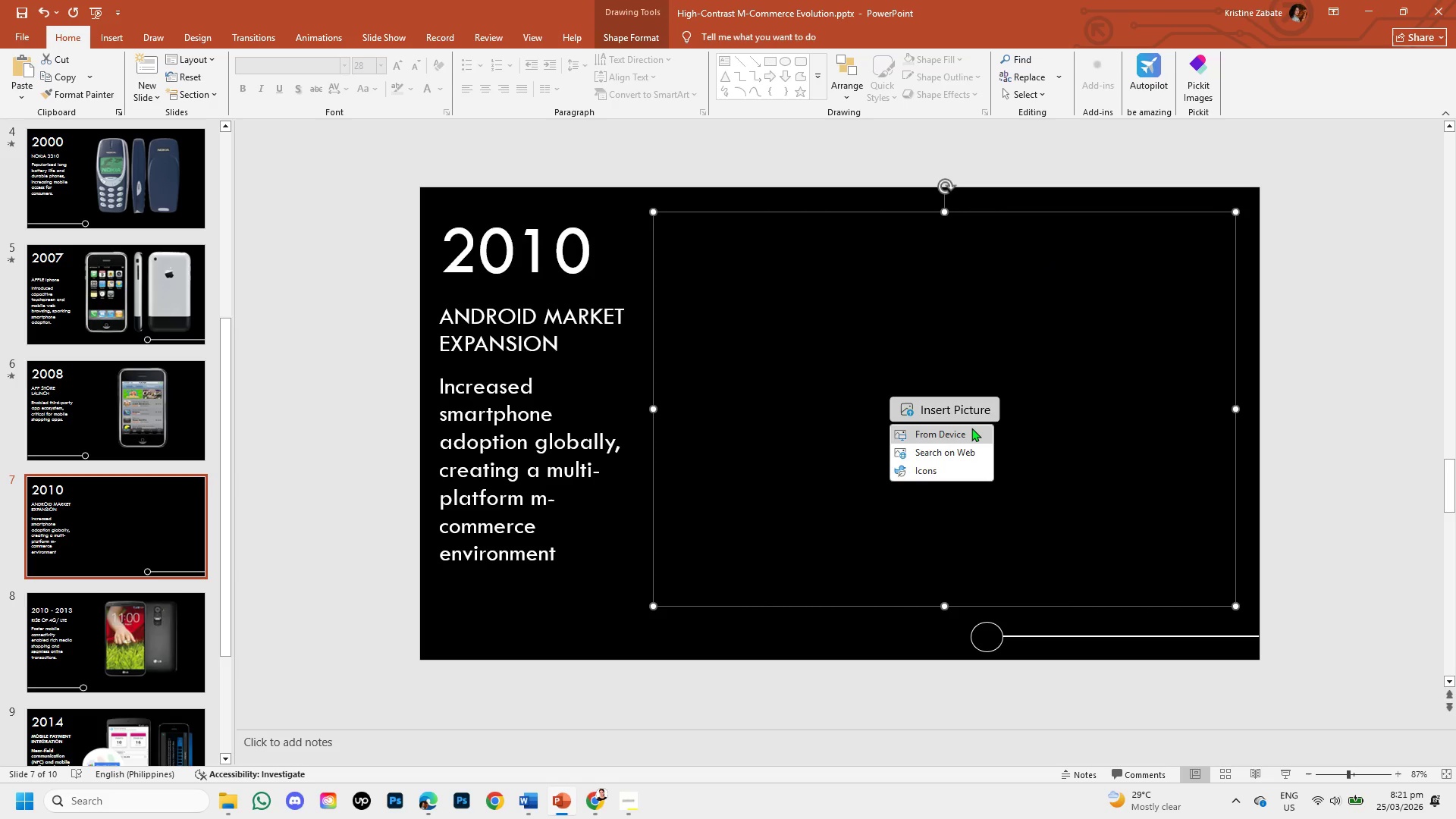 
left_click([971, 428])
 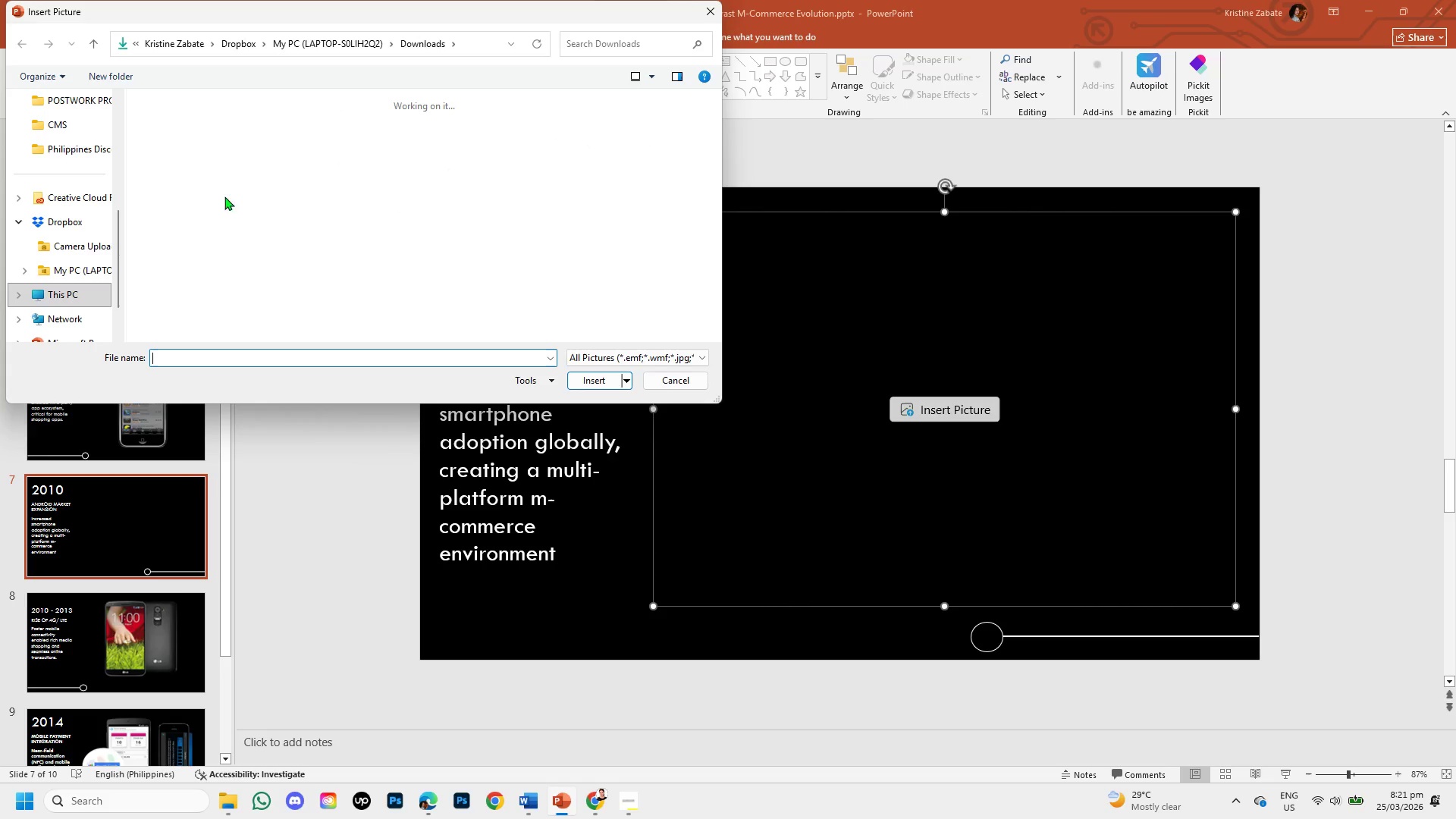 
left_click([193, 169])
 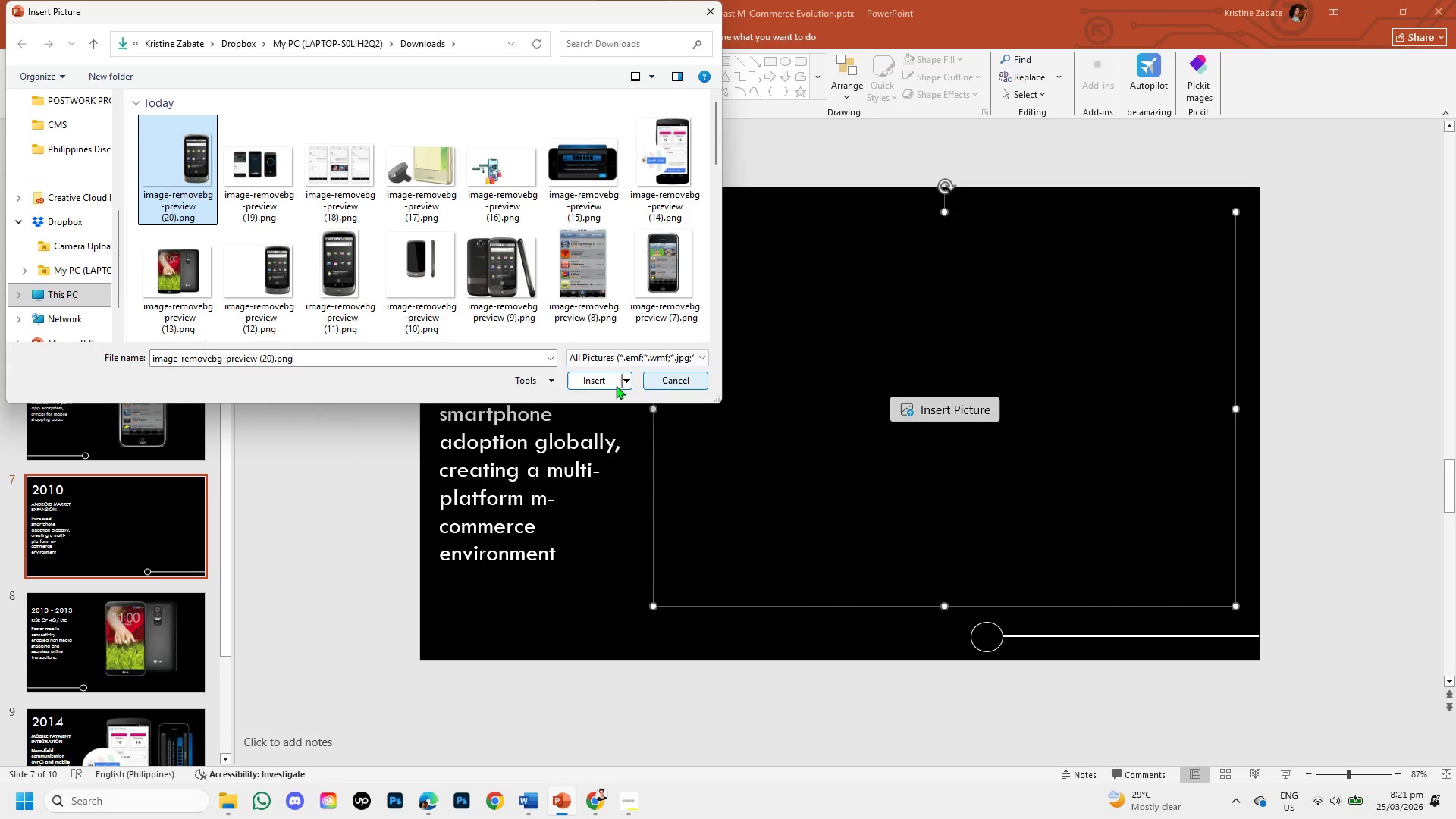 
left_click([603, 385])
 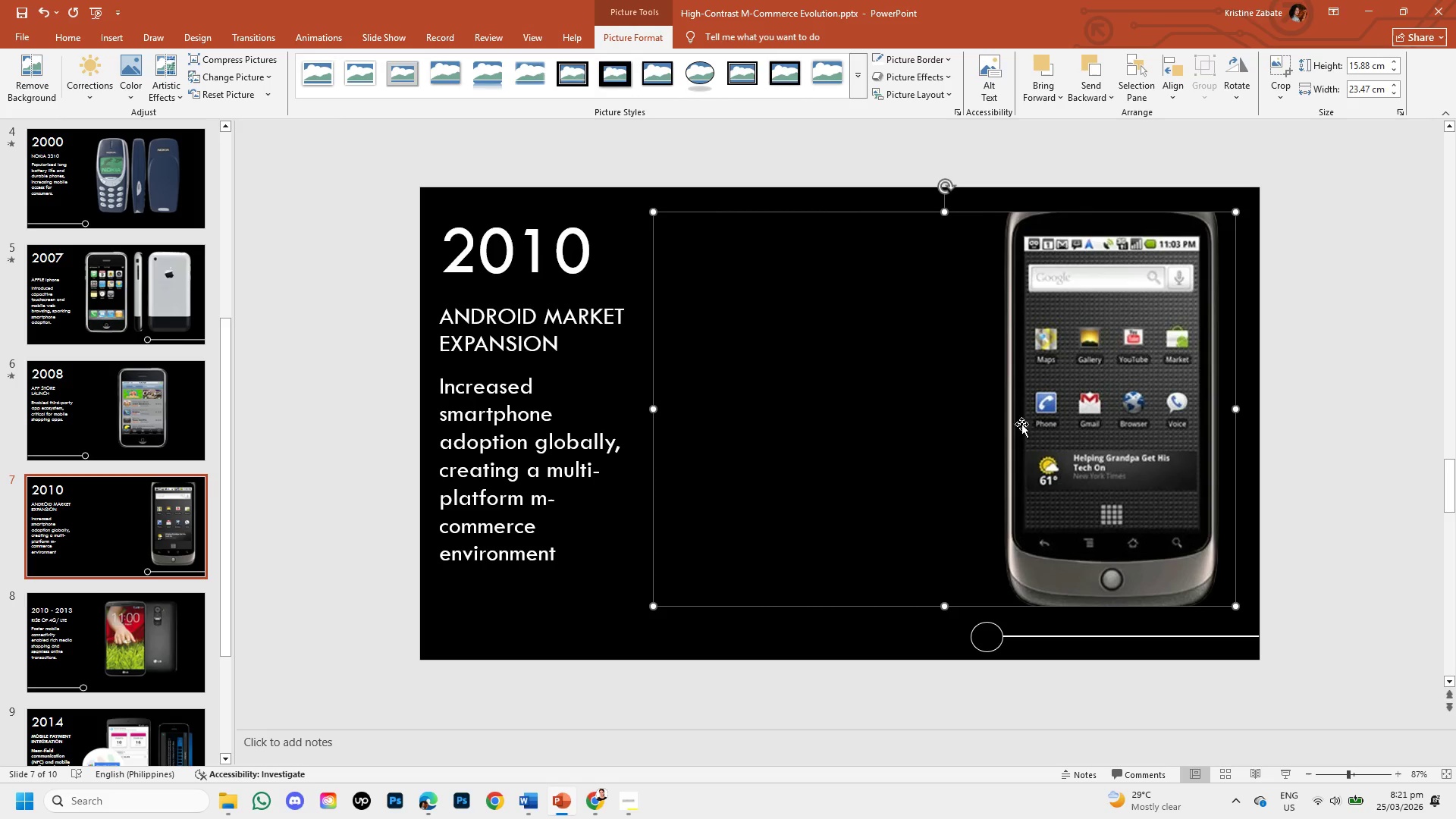 
double_click([1045, 432])
 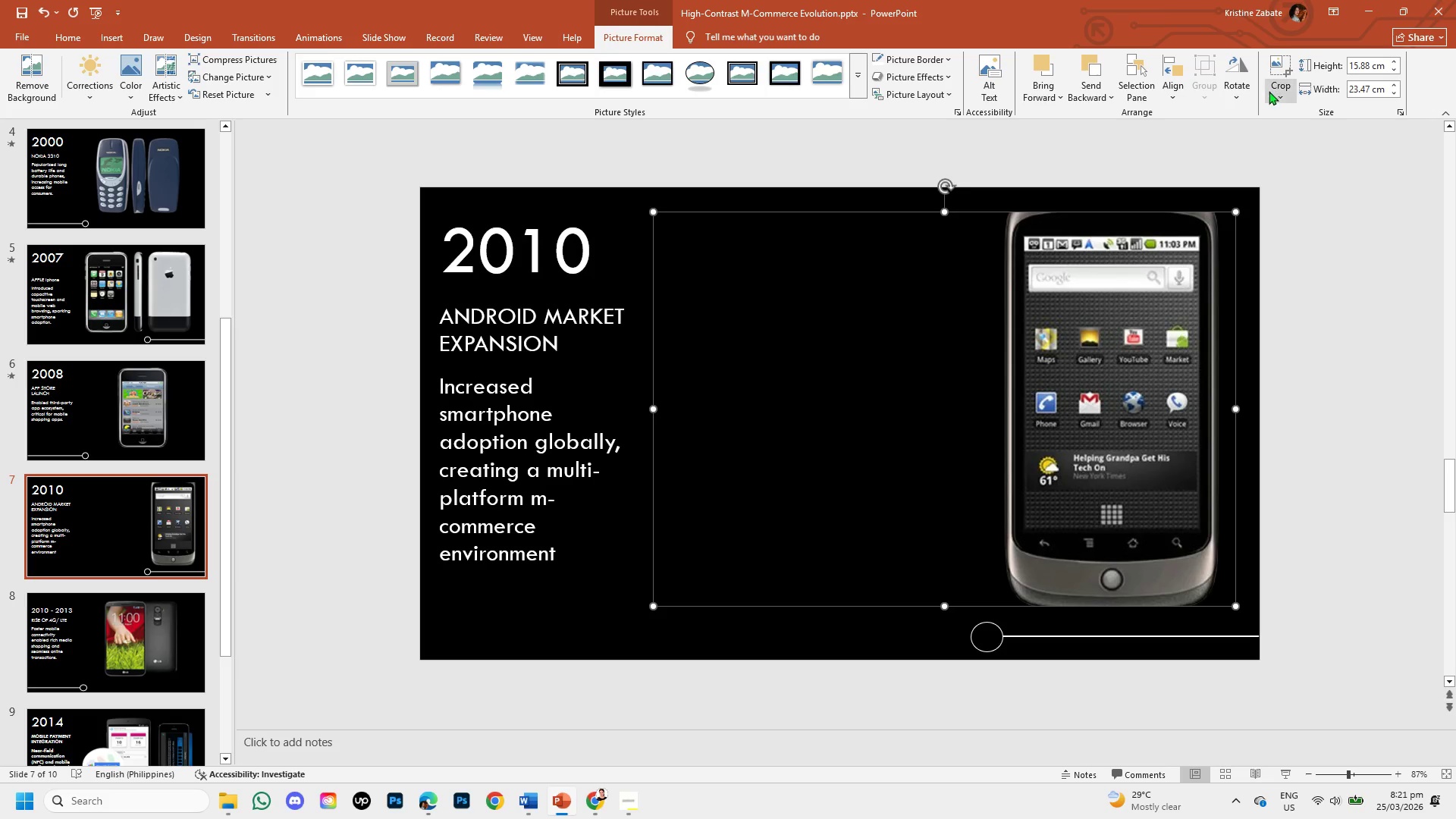 
left_click([1275, 93])
 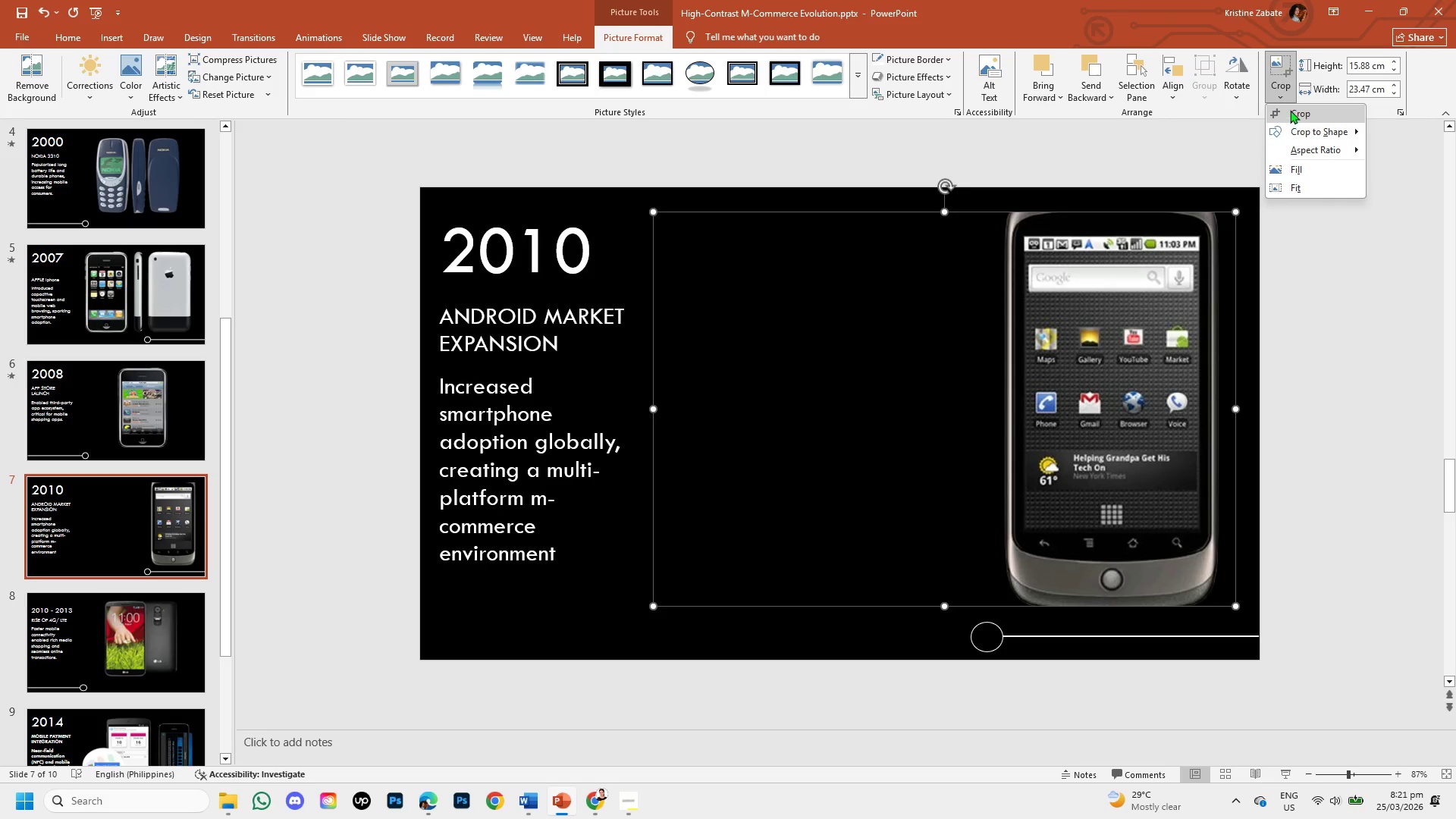 
left_click([1290, 108])
 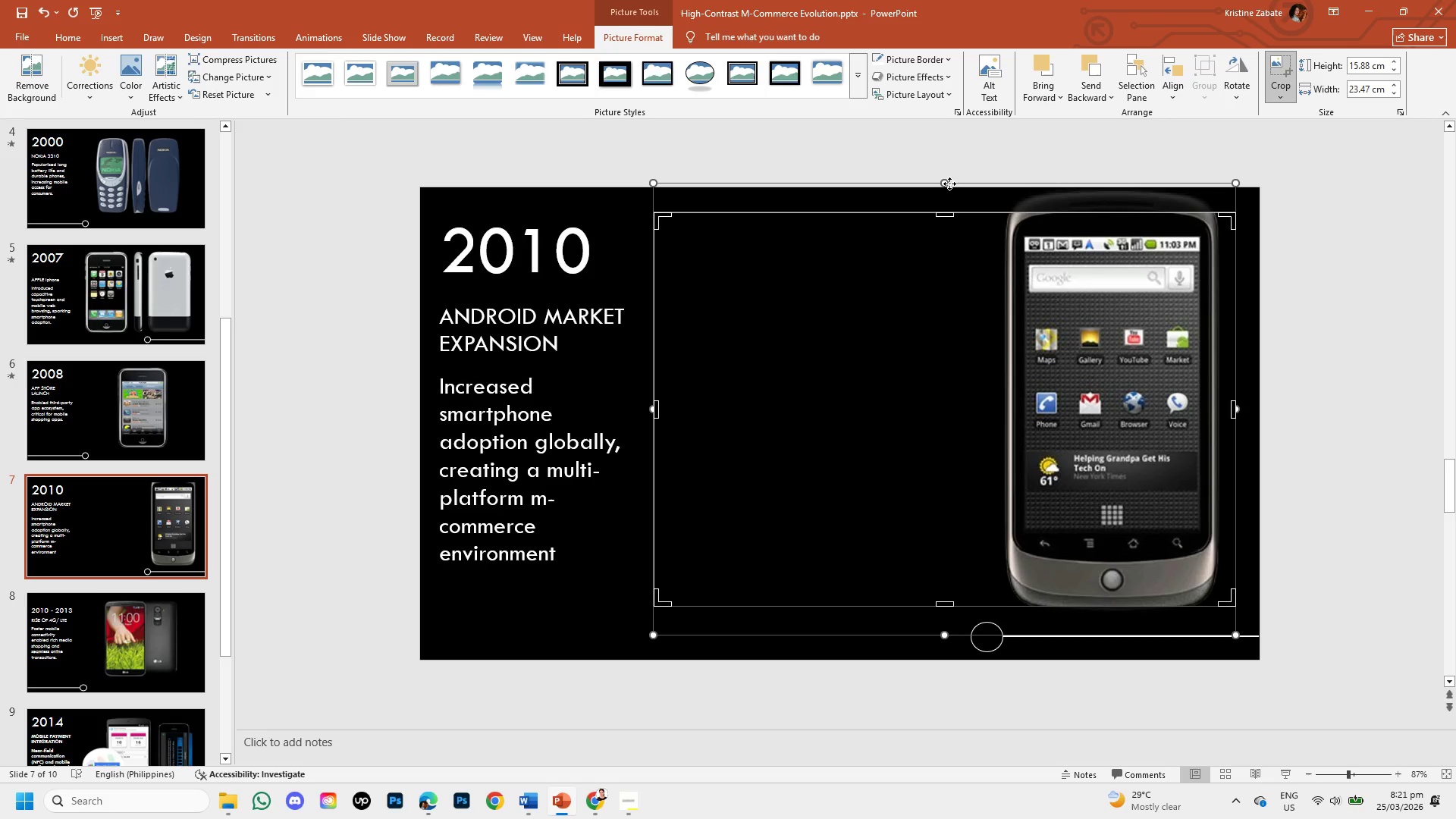 
left_click_drag(start_coordinate=[945, 181], to_coordinate=[950, 225])
 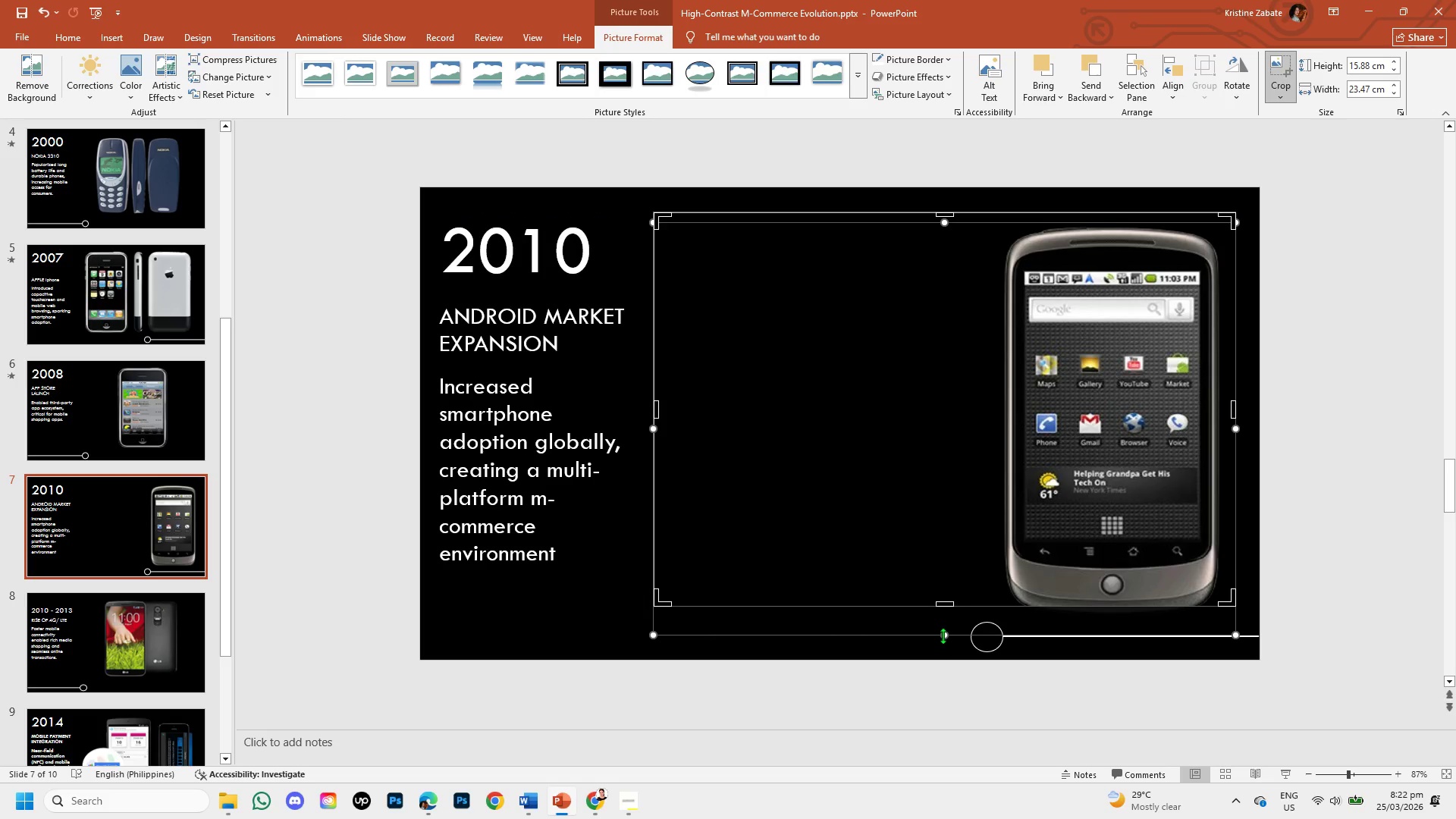 
left_click_drag(start_coordinate=[943, 634], to_coordinate=[943, 608])
 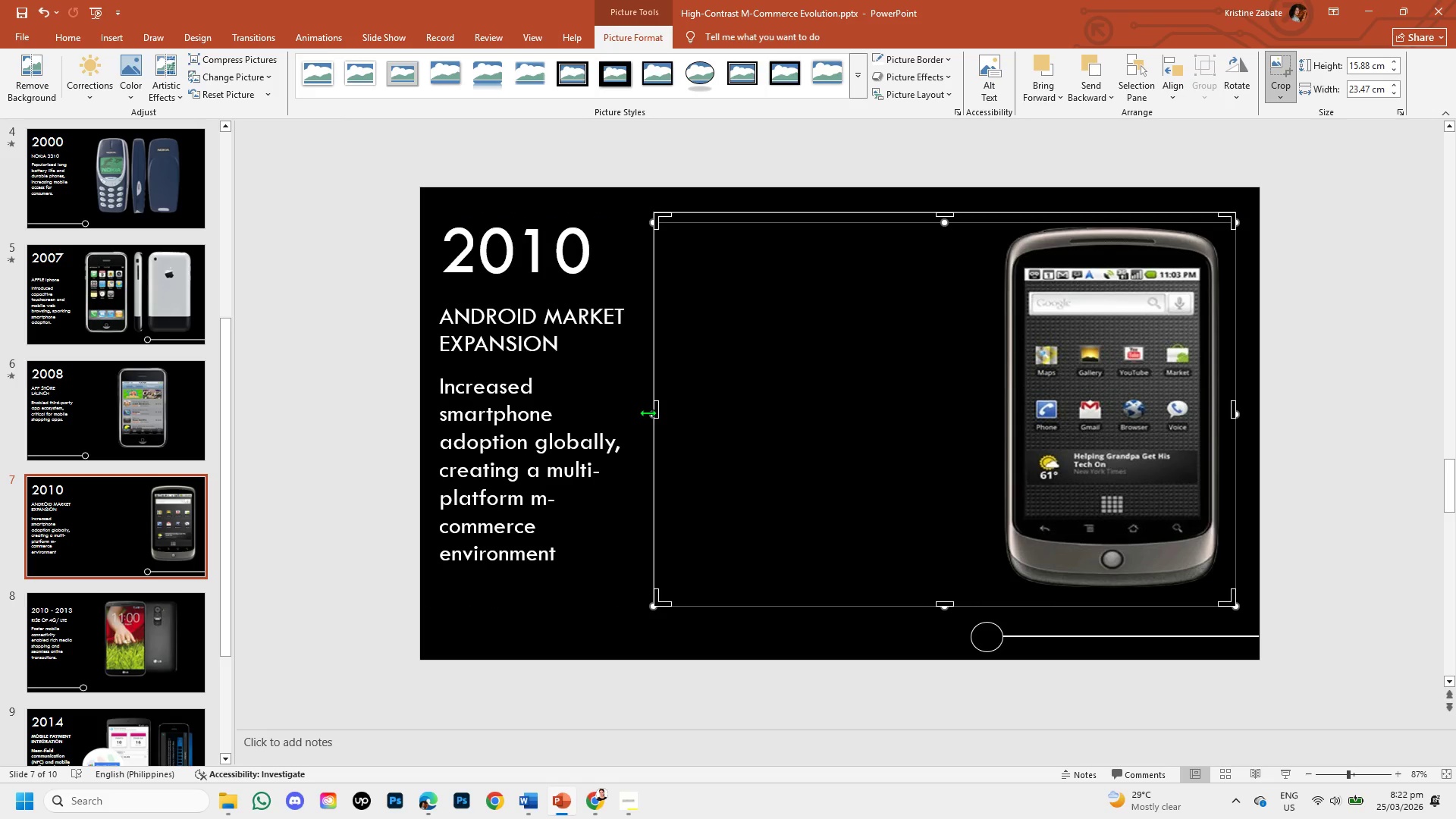 
left_click_drag(start_coordinate=[648, 412], to_coordinate=[632, 421])
 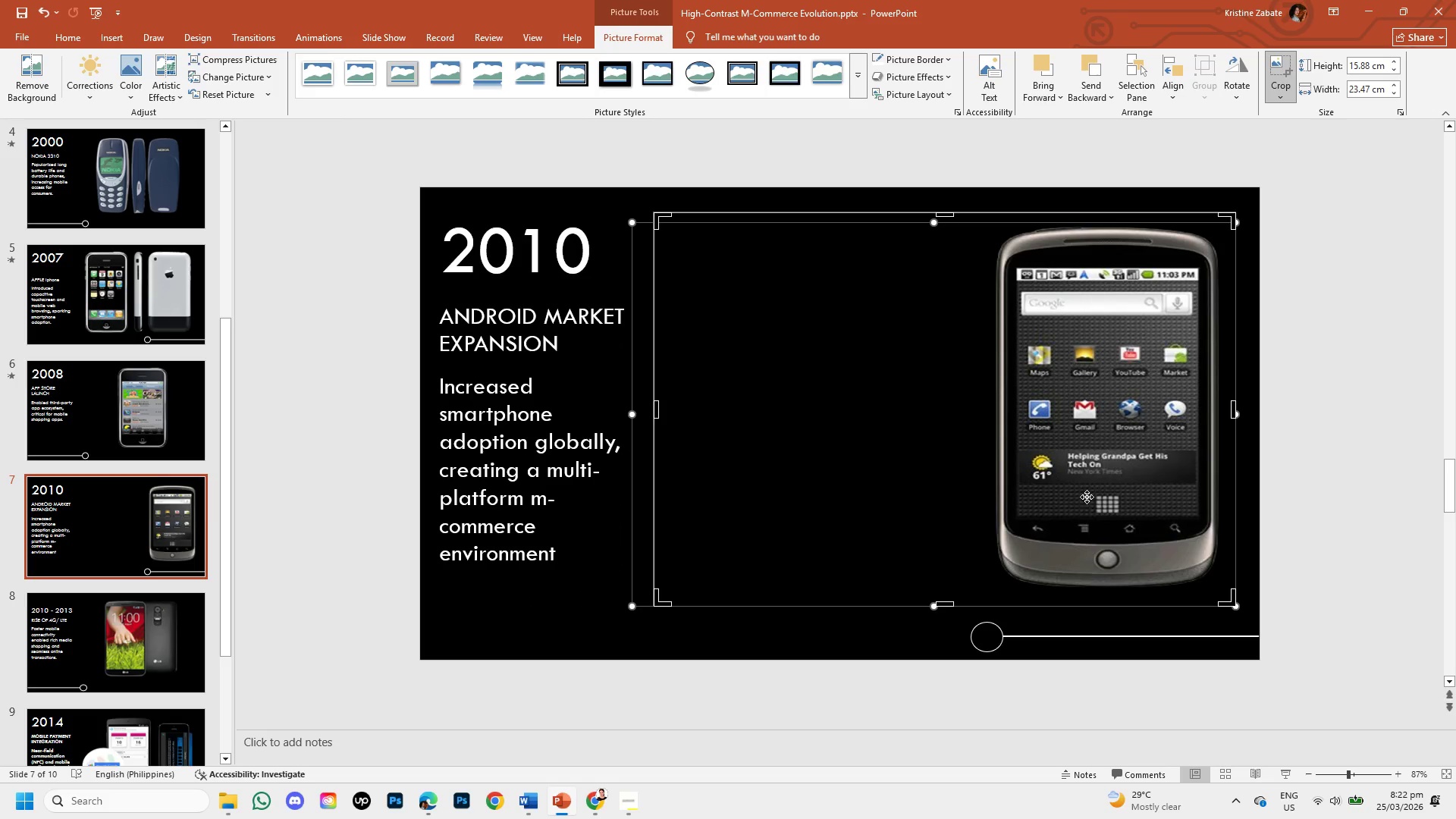 
left_click([1087, 497])
 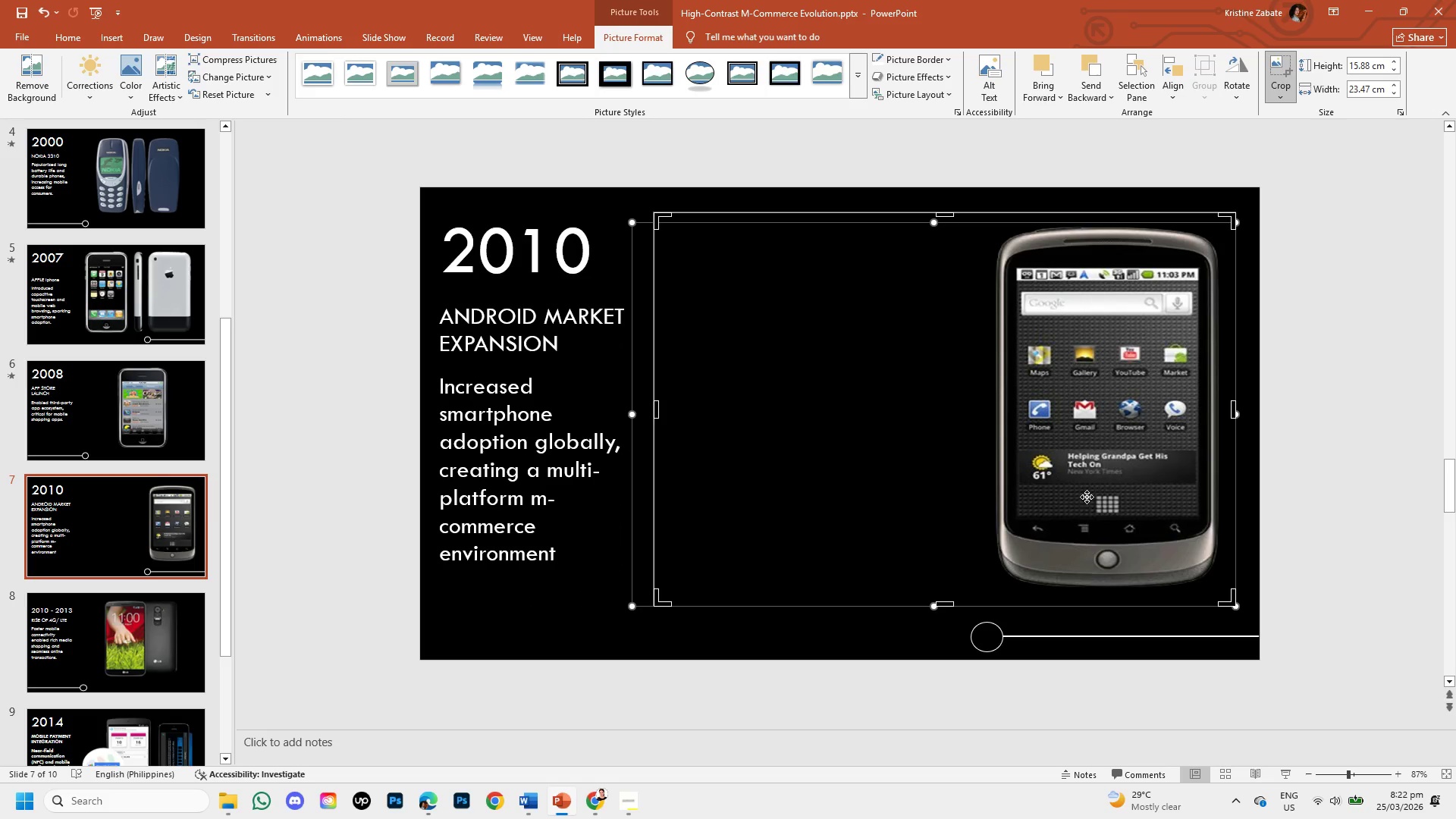 
left_click_drag(start_coordinate=[1087, 497], to_coordinate=[837, 495])
 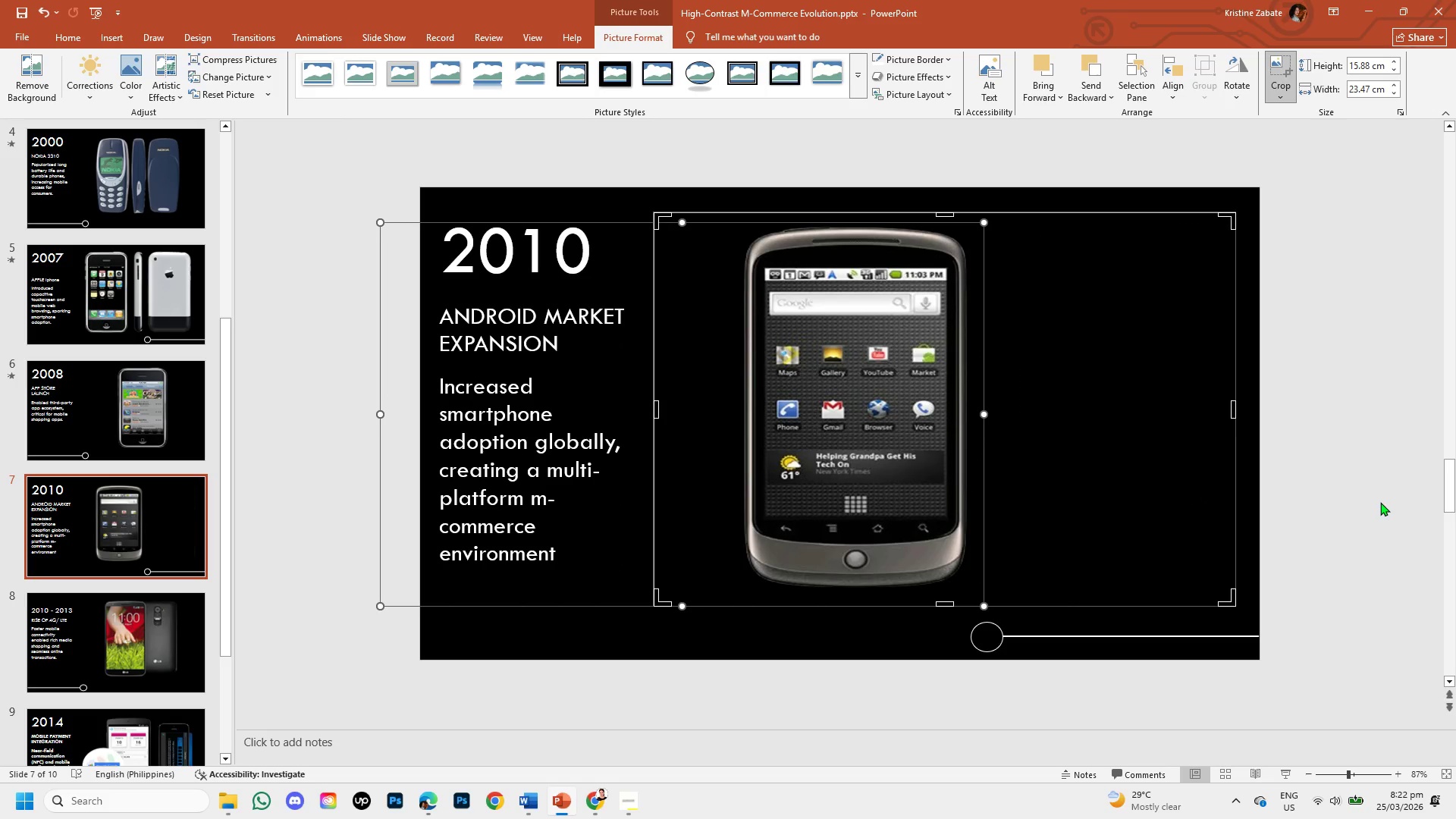 
left_click([1379, 502])
 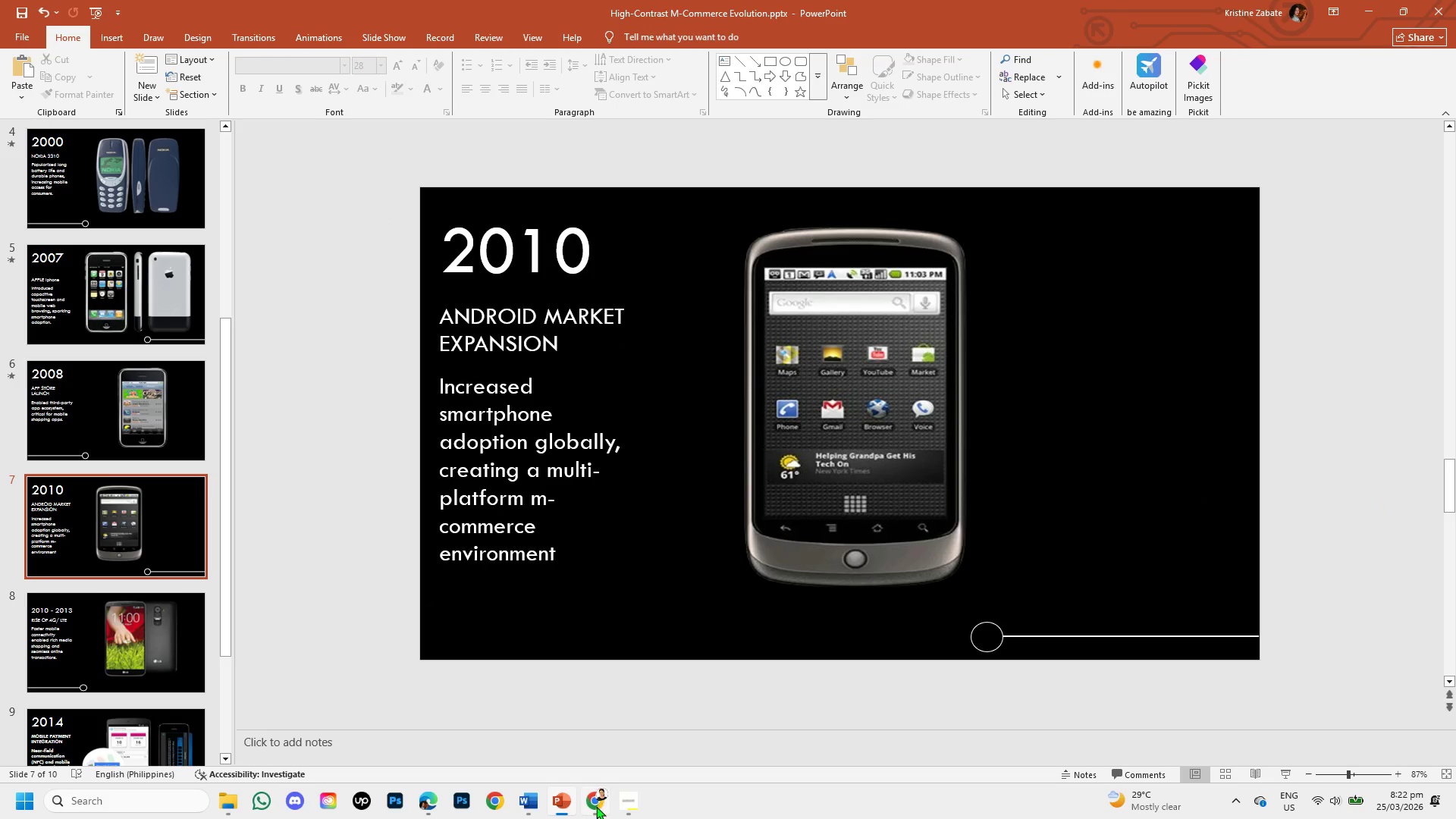 
left_click([555, 806])
 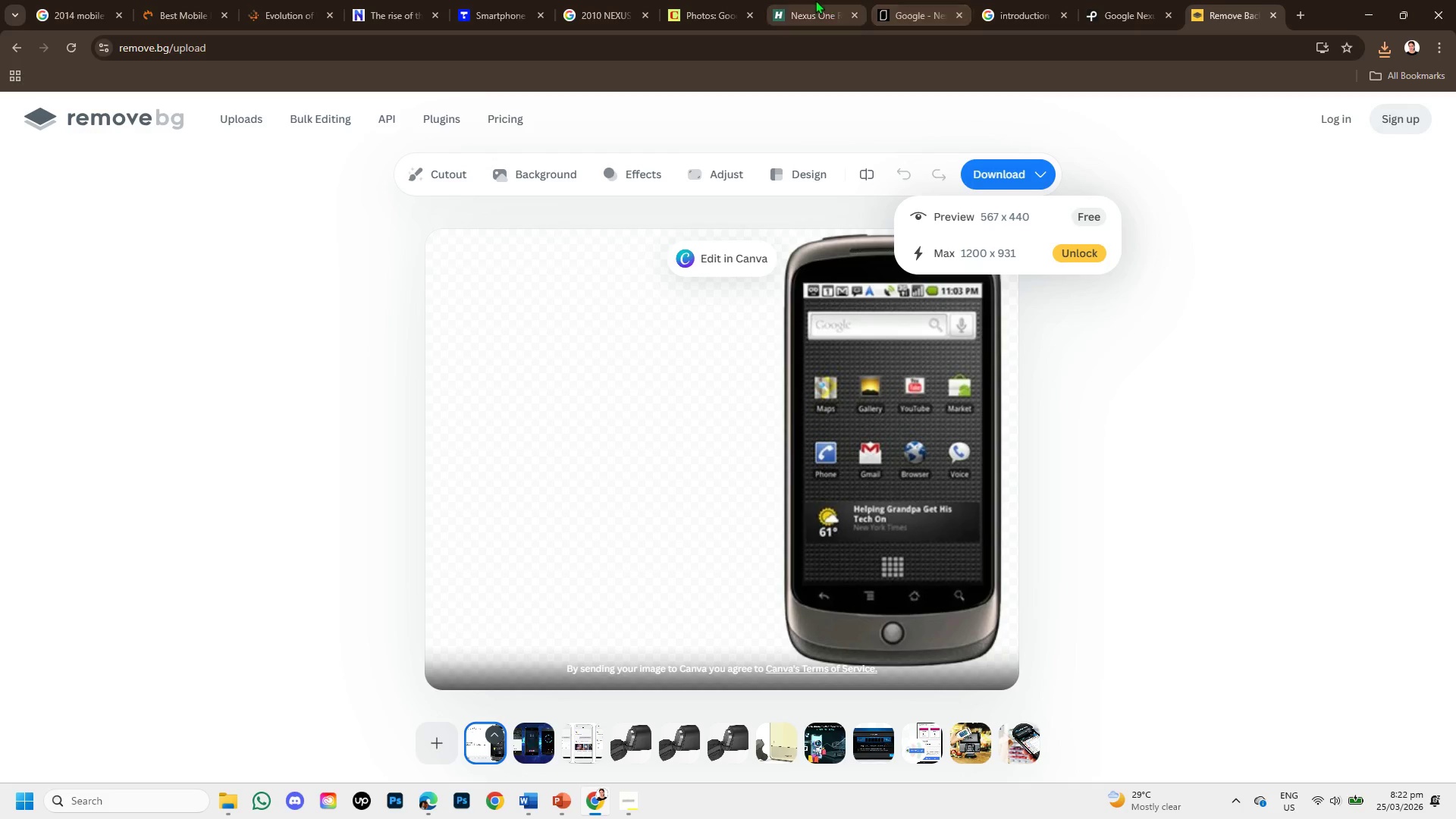 
left_click([728, 0])
 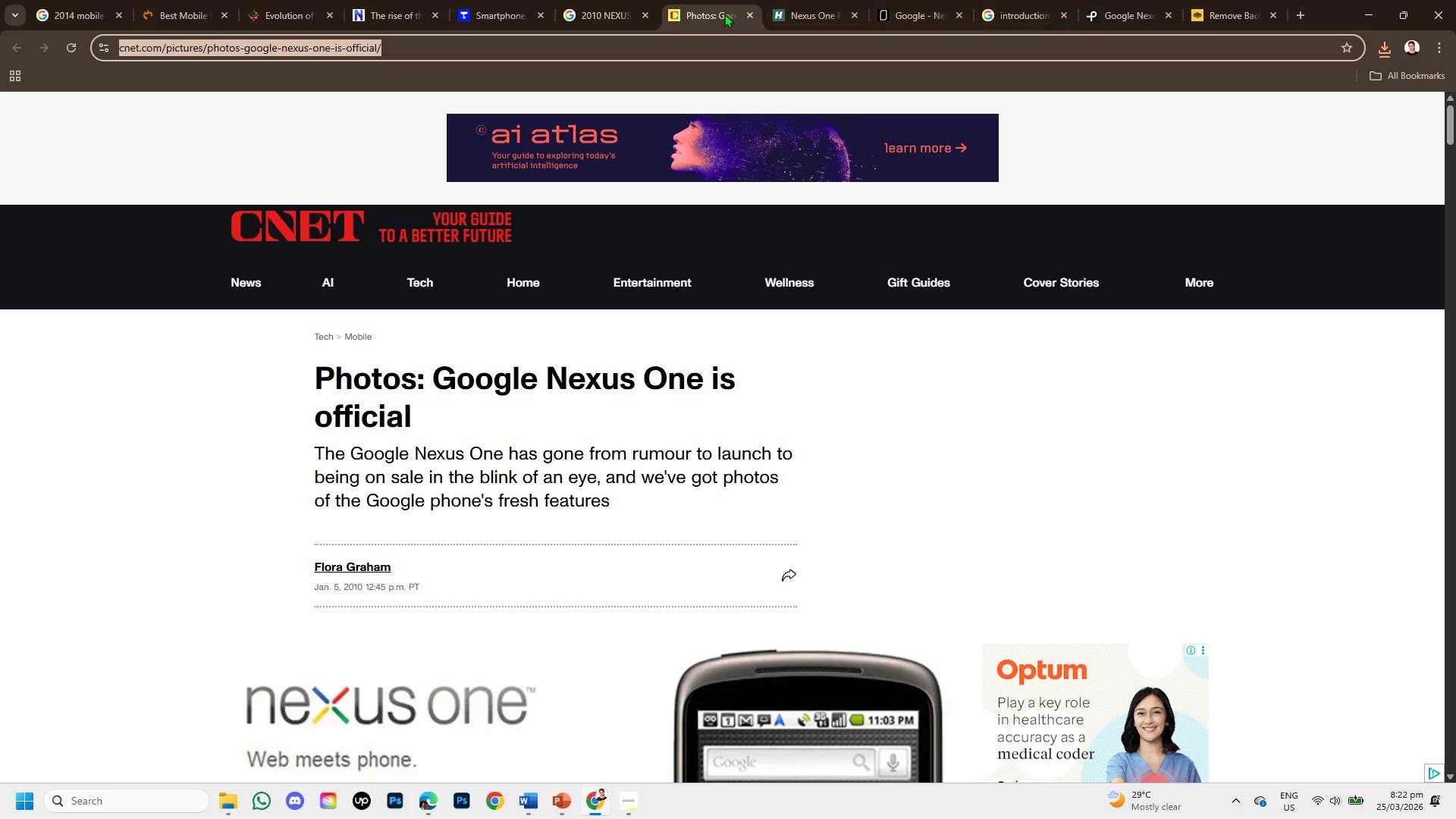 
left_click([591, 7])
 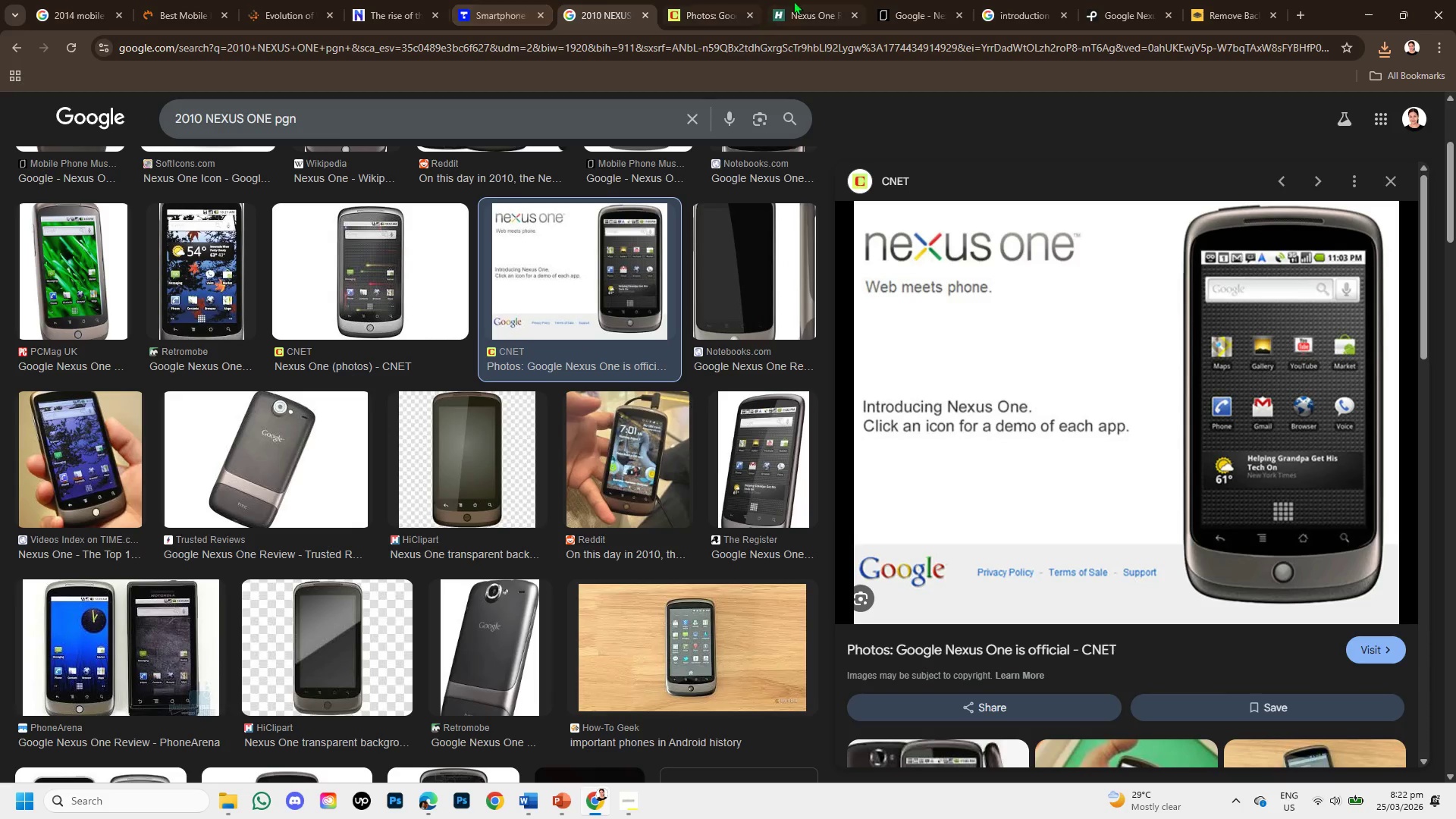 
left_click([800, 0])
 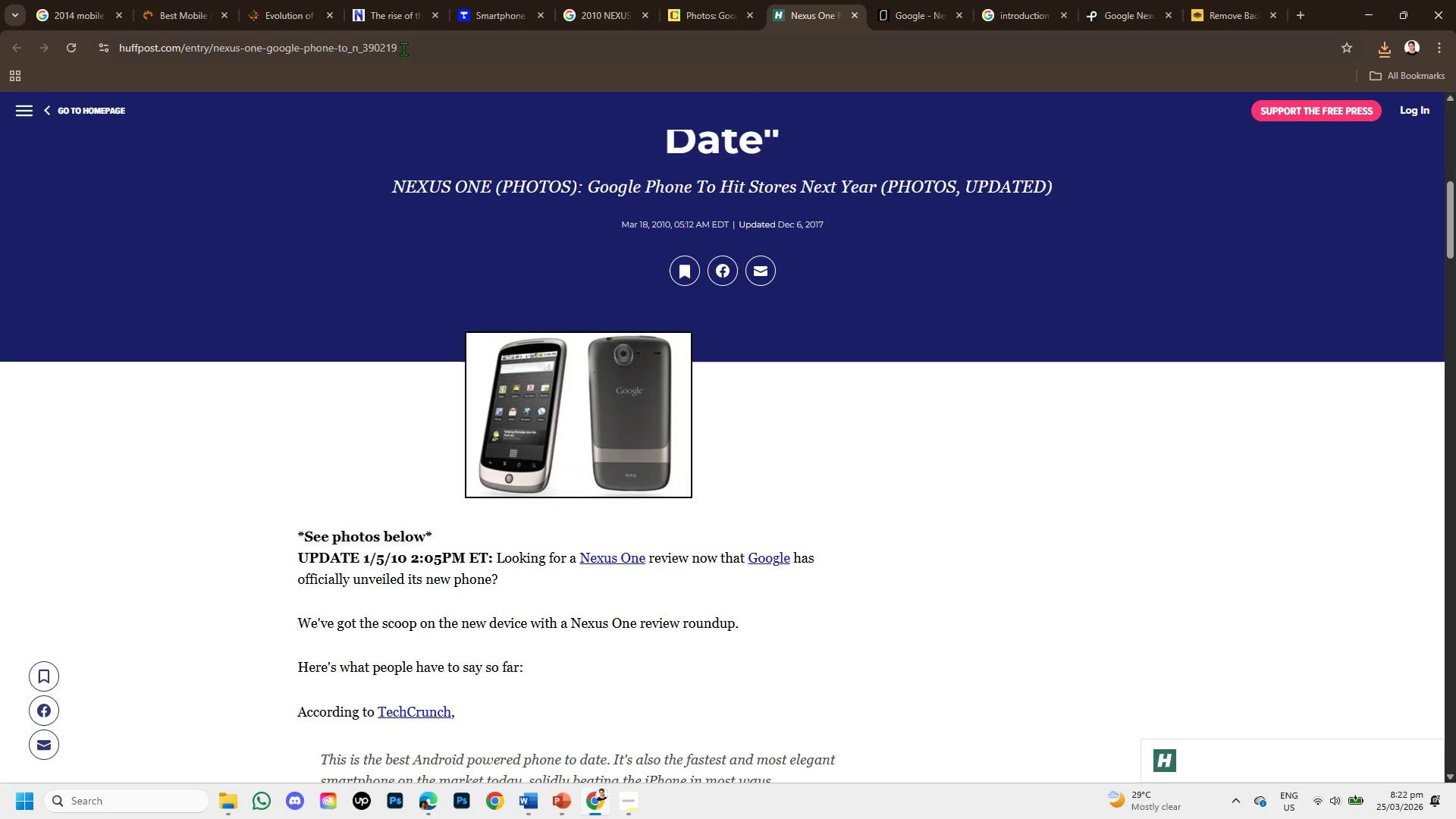 
left_click_drag(start_coordinate=[419, 41], to_coordinate=[121, 52])
 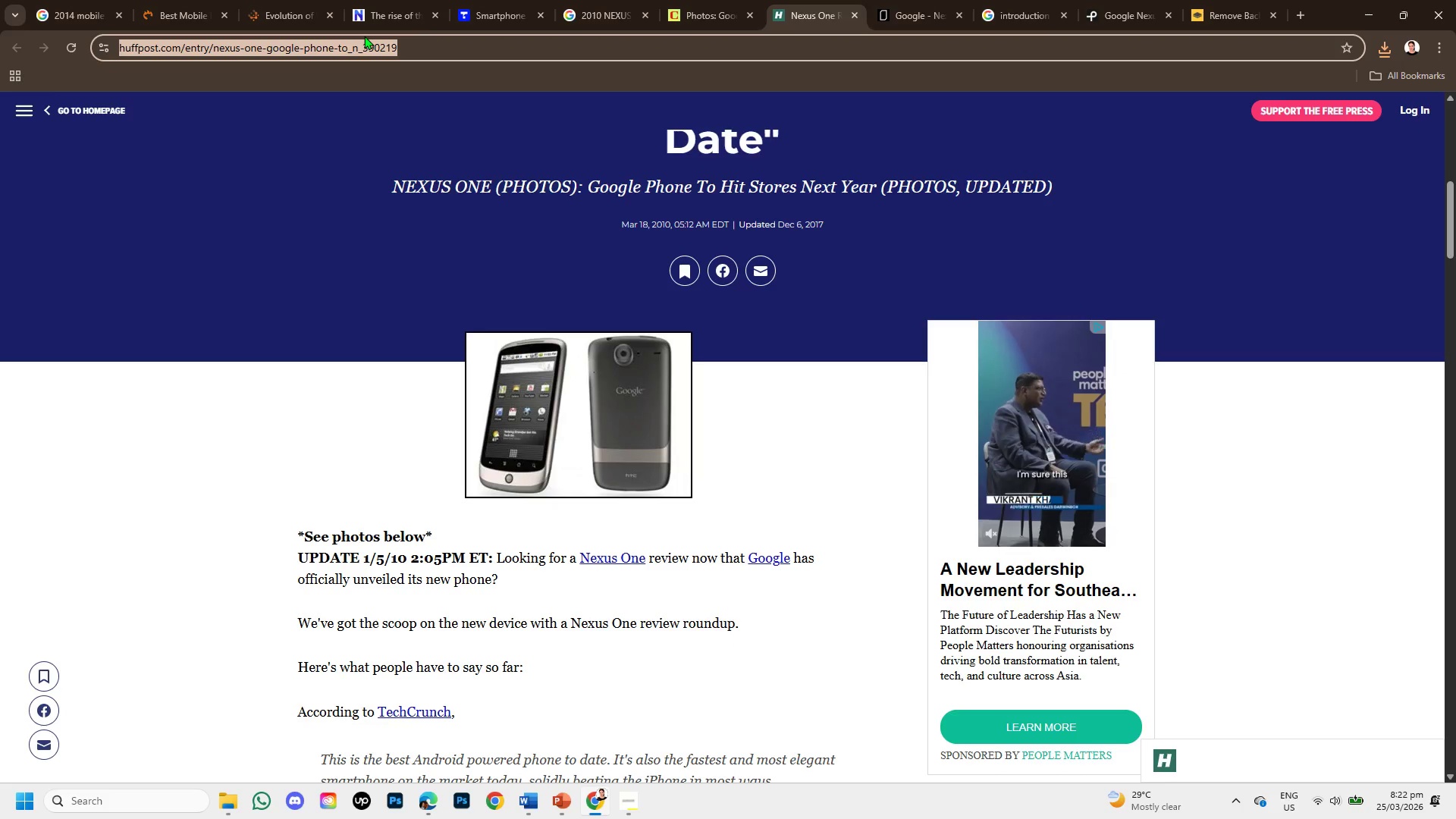 
hold_key(key=ControlLeft, duration=0.83)
 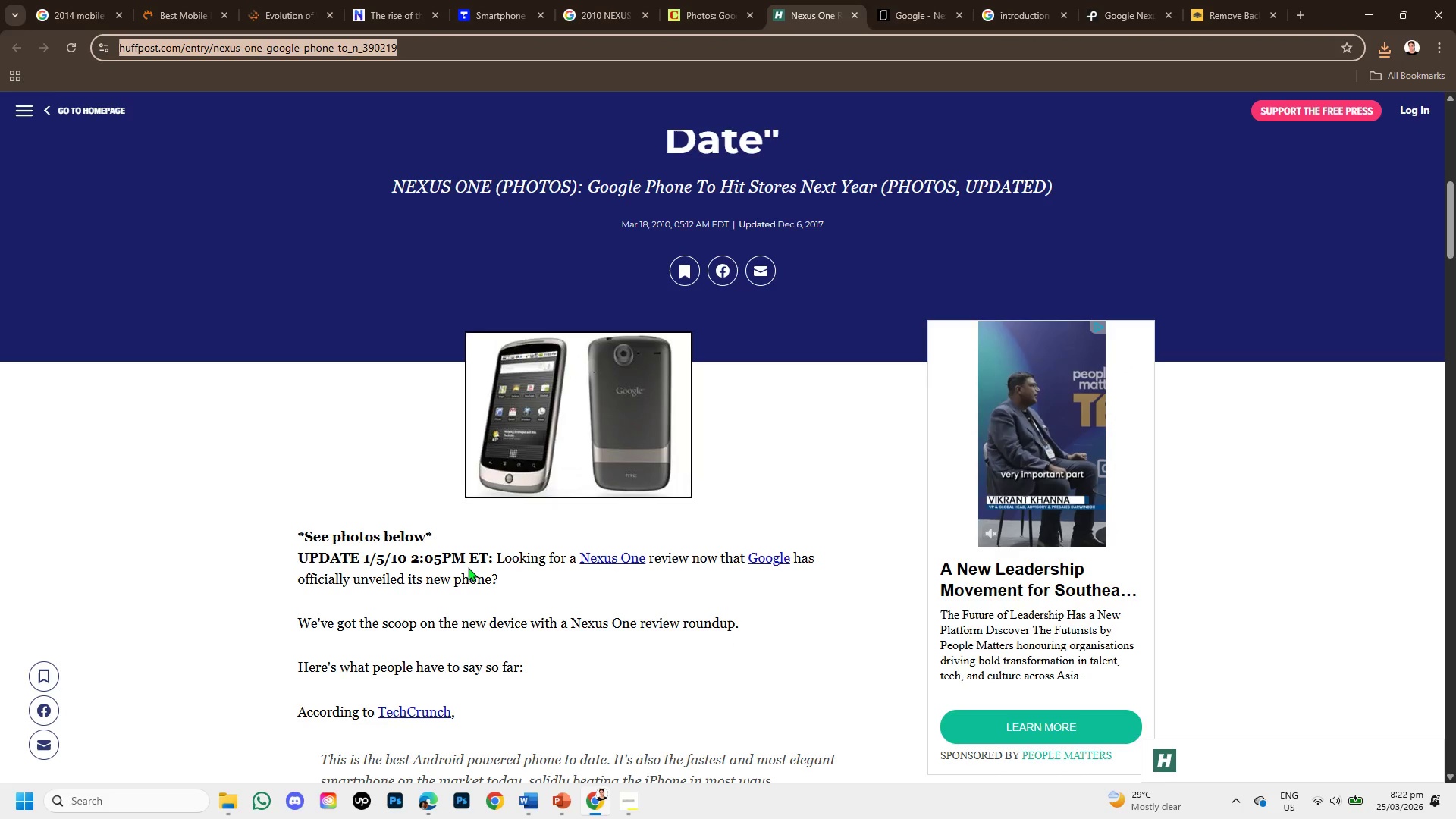 
hold_key(key=C, duration=0.36)
 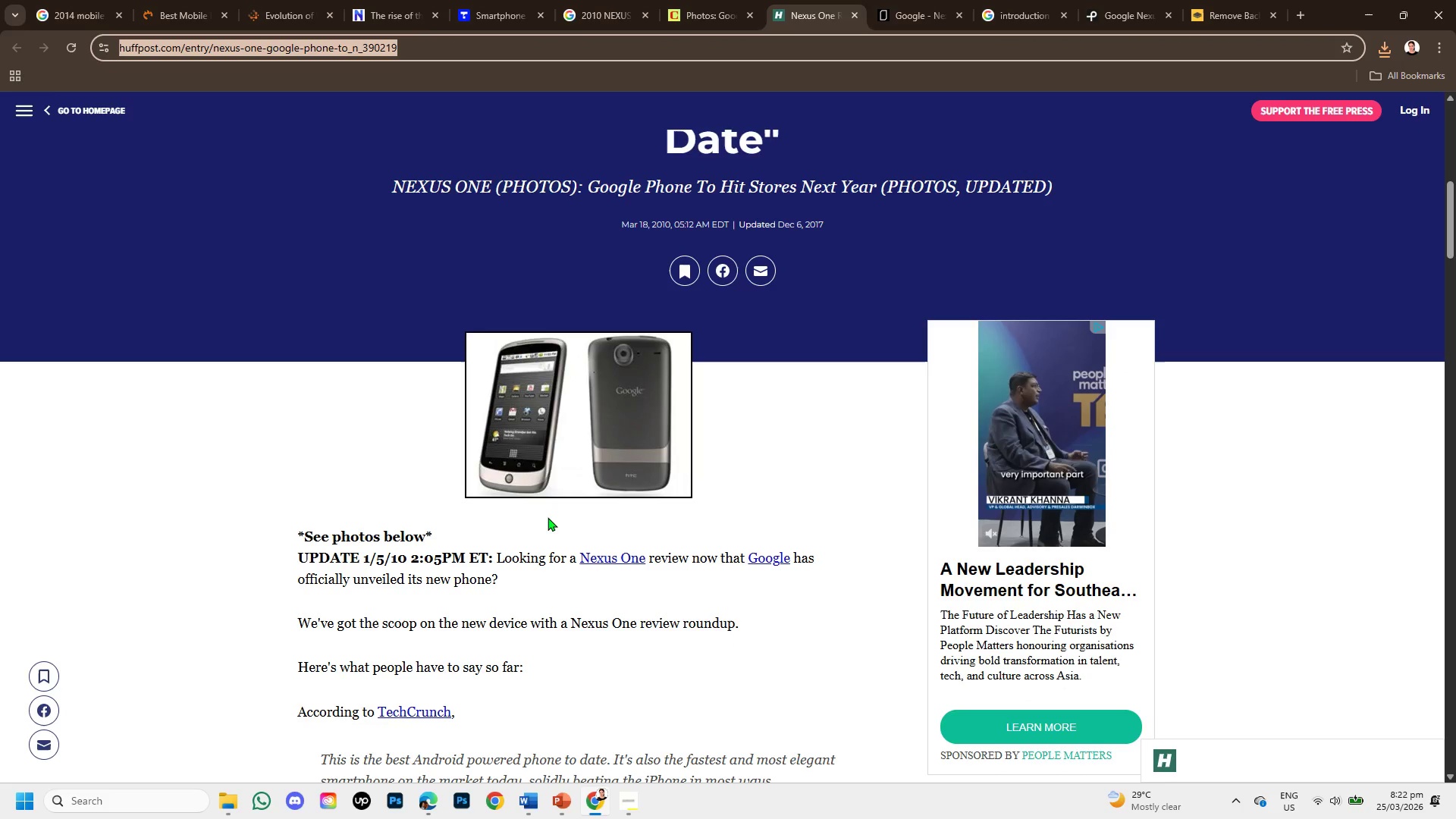 
scroll: coordinate [549, 484], scroll_direction: down, amount: 1.0
 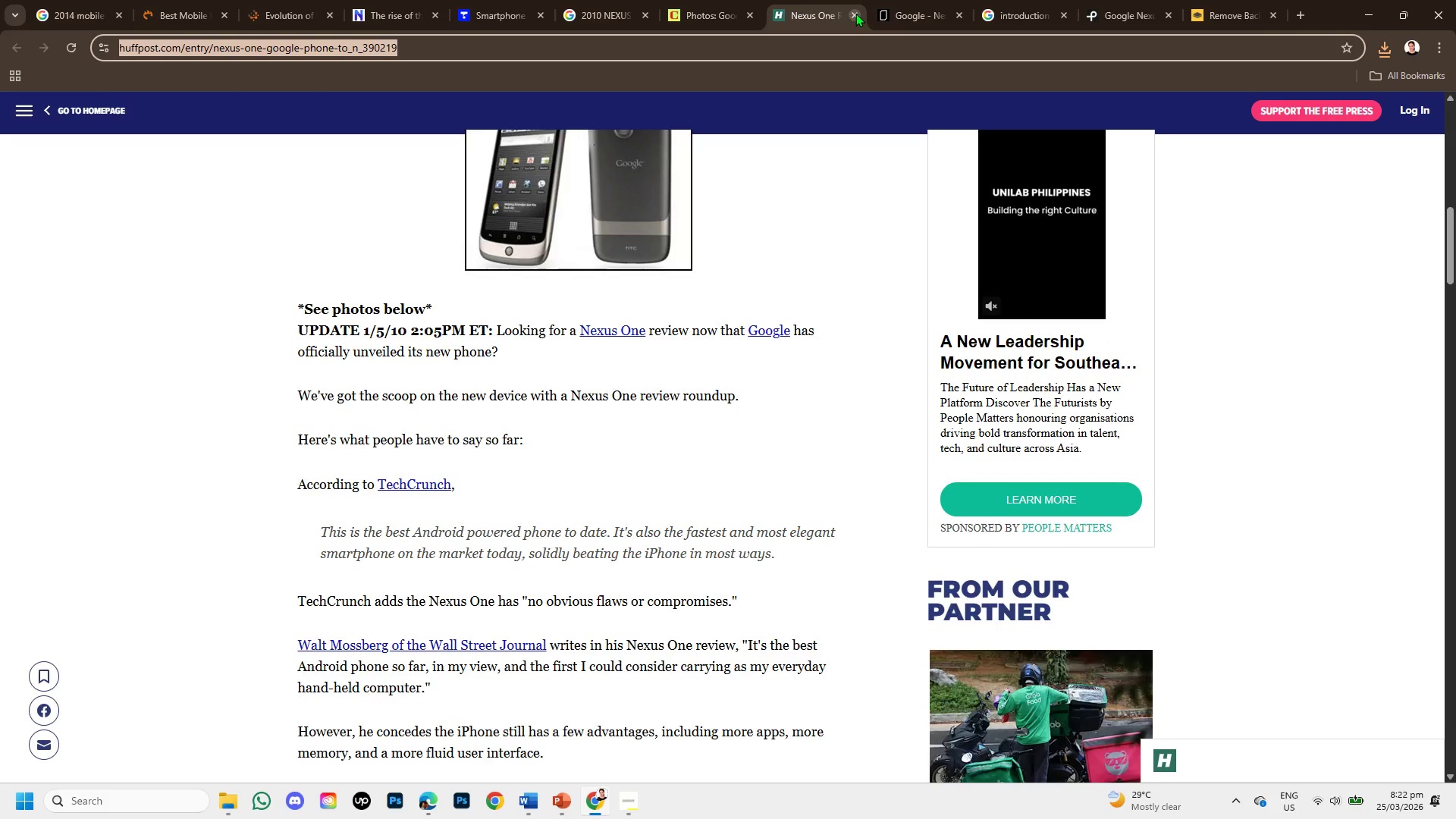 
left_click([855, 13])
 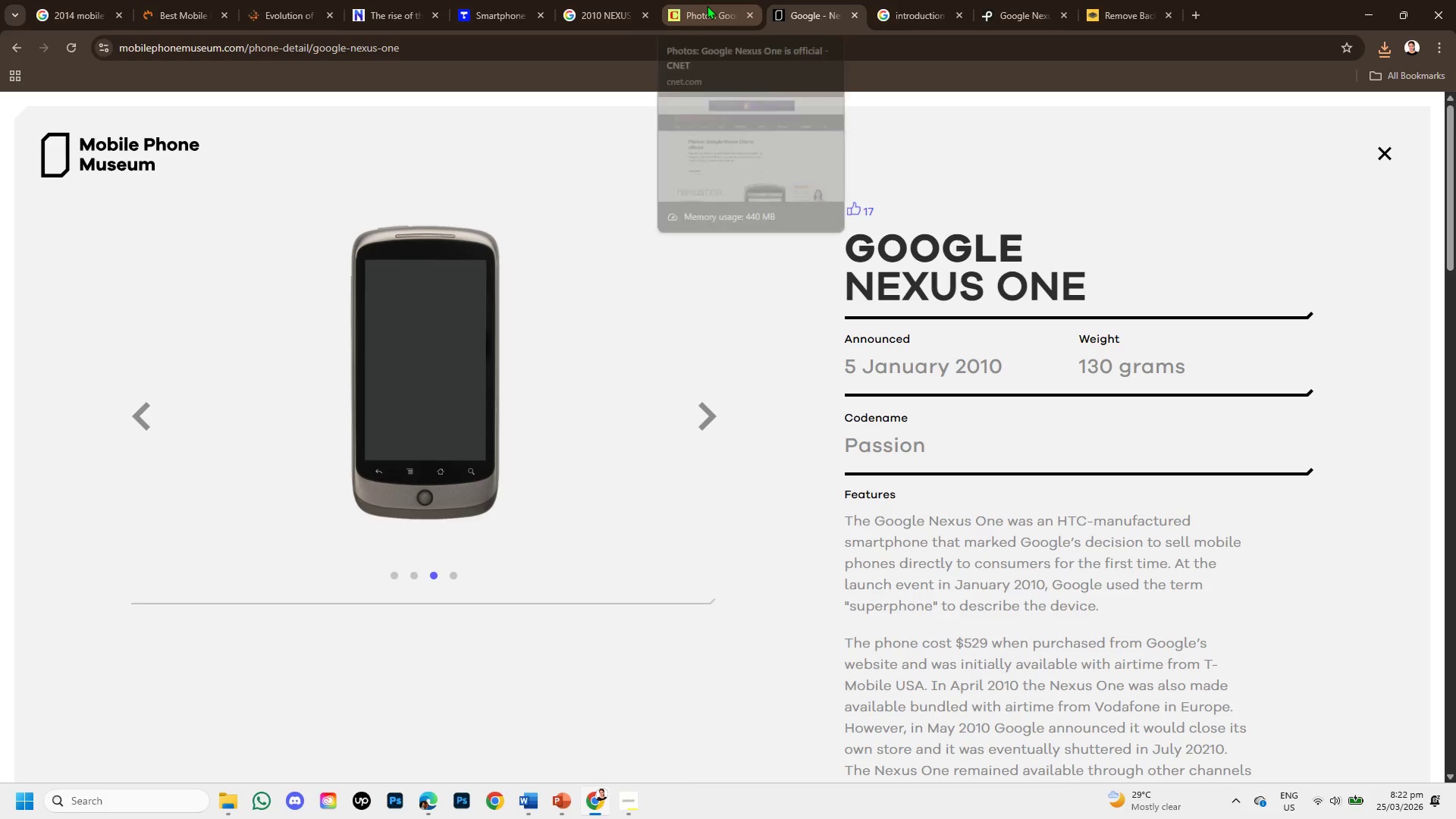 
left_click([707, 5])
 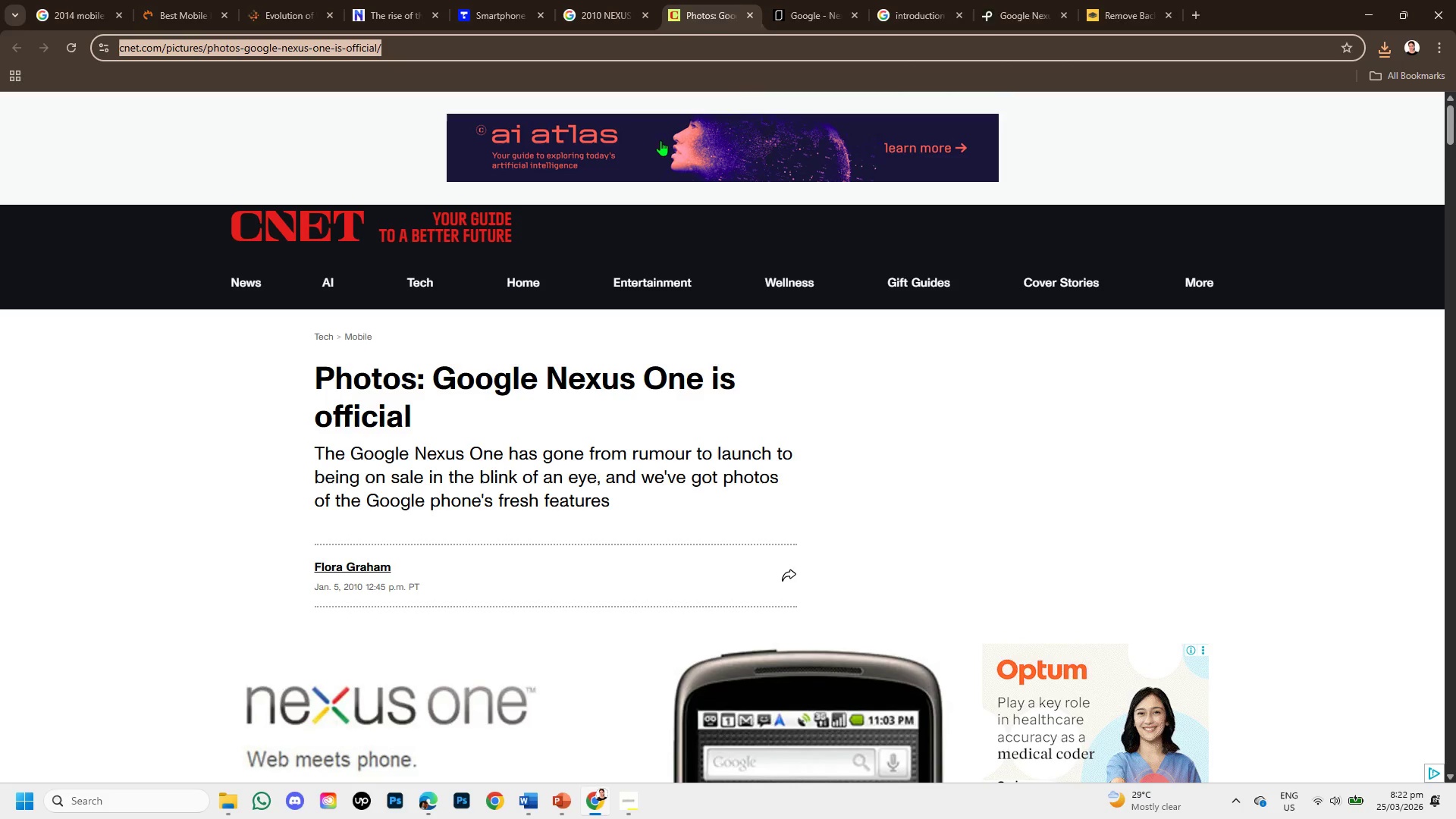 
scroll: coordinate [511, 97], scroll_direction: up, amount: 2.0
 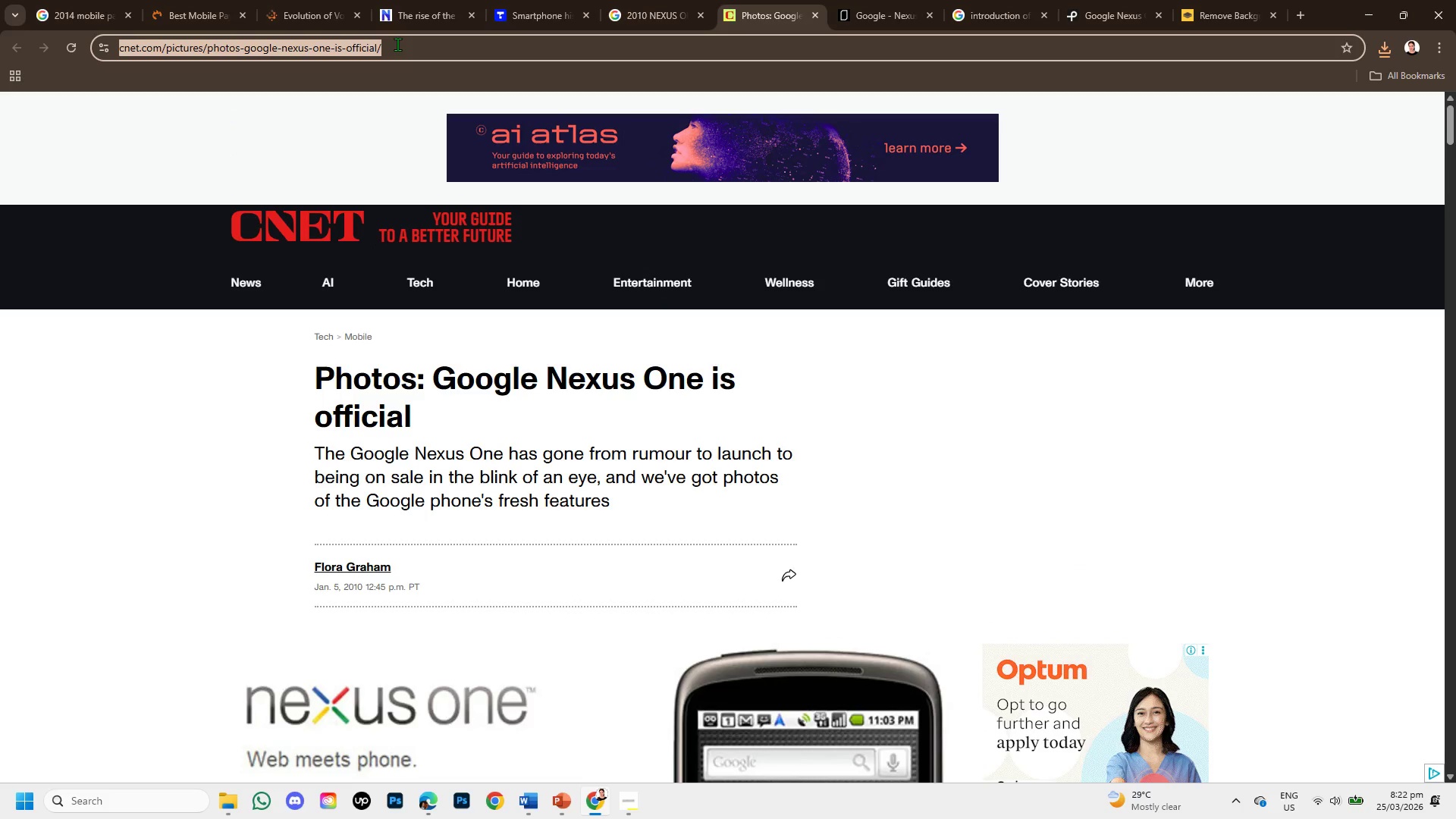 
hold_key(key=ControlLeft, duration=0.55)
left_click([397, 44])
 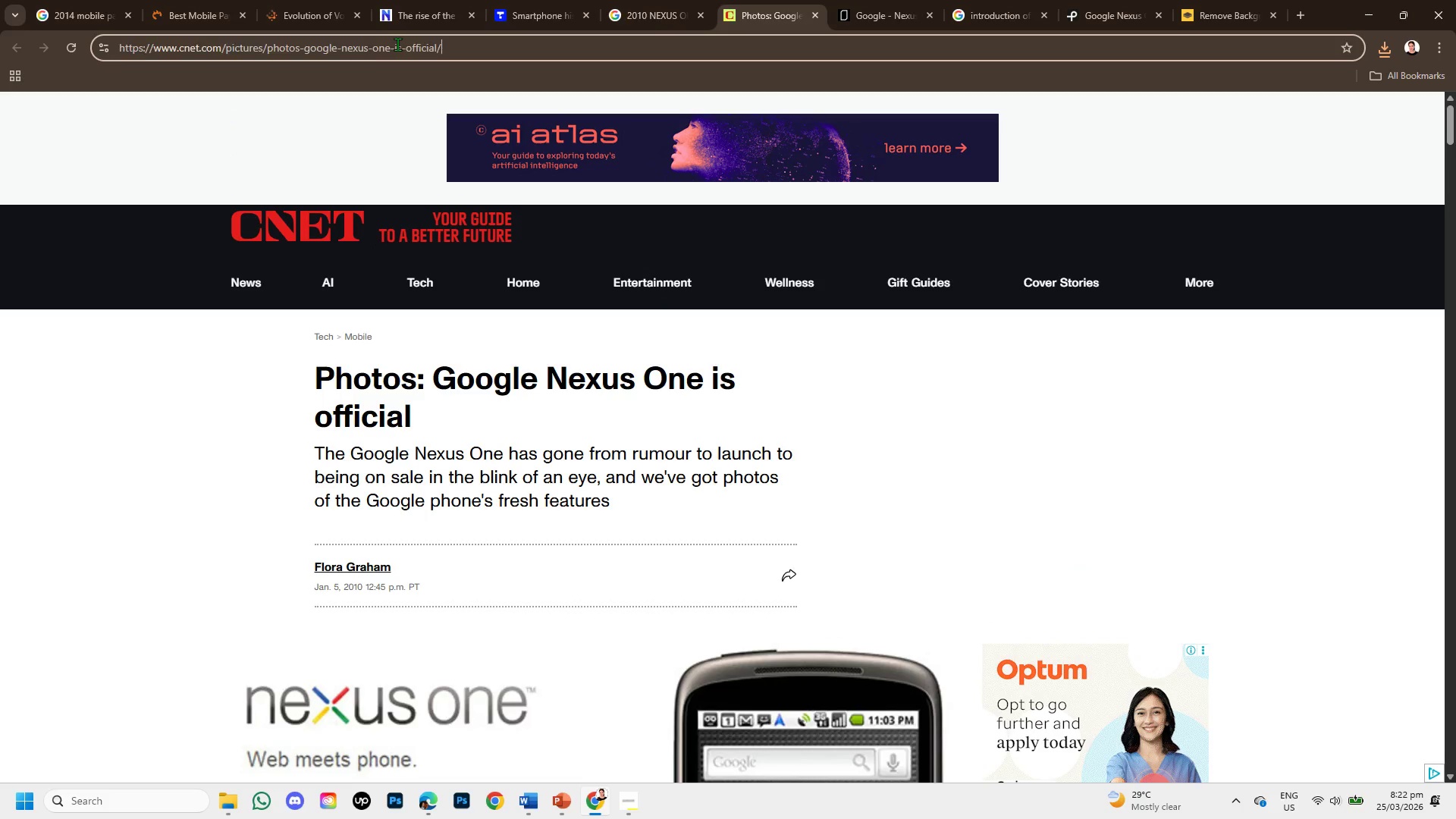 
hold_key(key=ControlLeft, duration=2.0)
left_click_drag(start_coordinate=[466, 40], to_coordinate=[74, 54])
 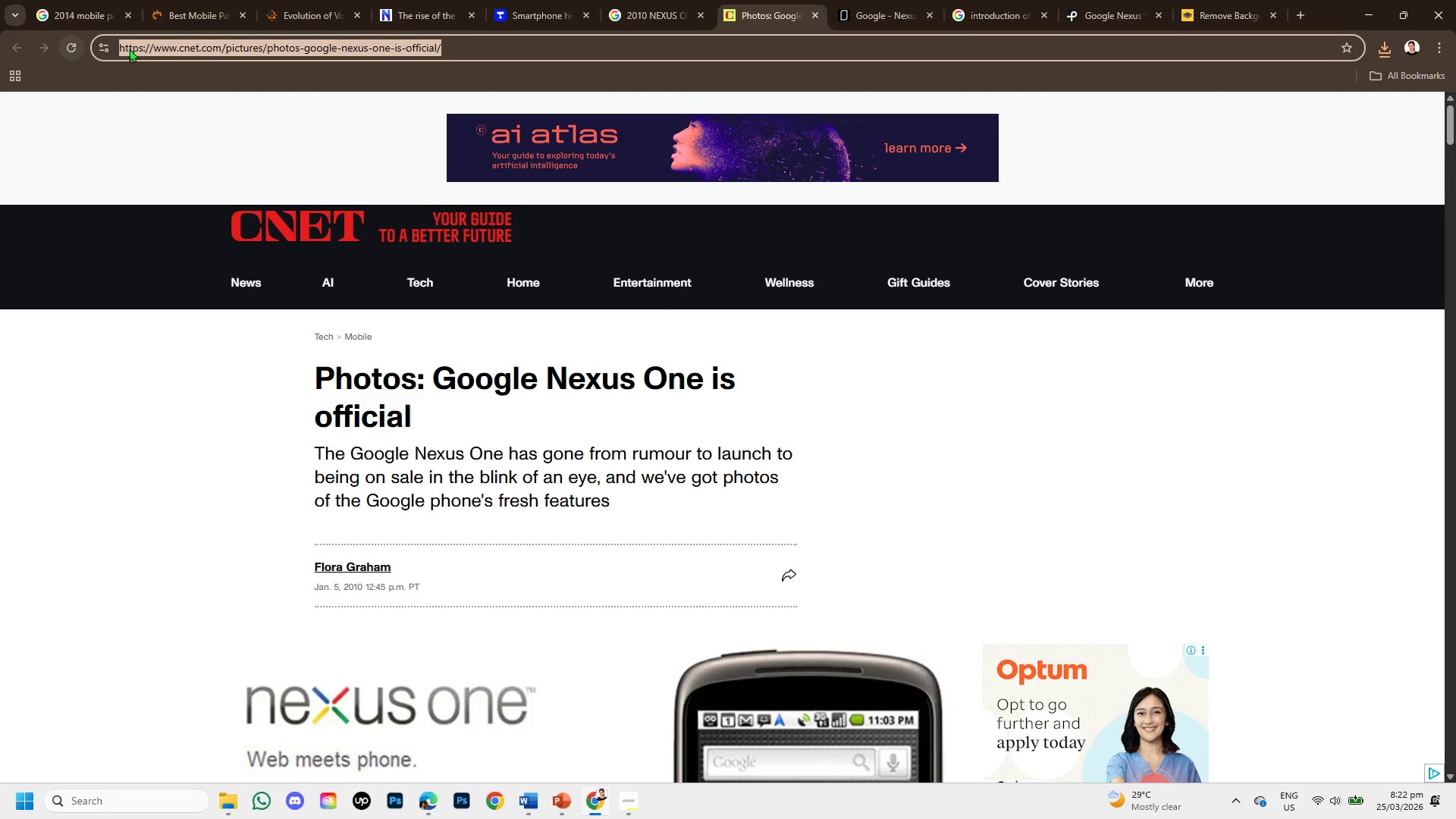 
hold_key(key=ControlLeft, duration=1.06)
 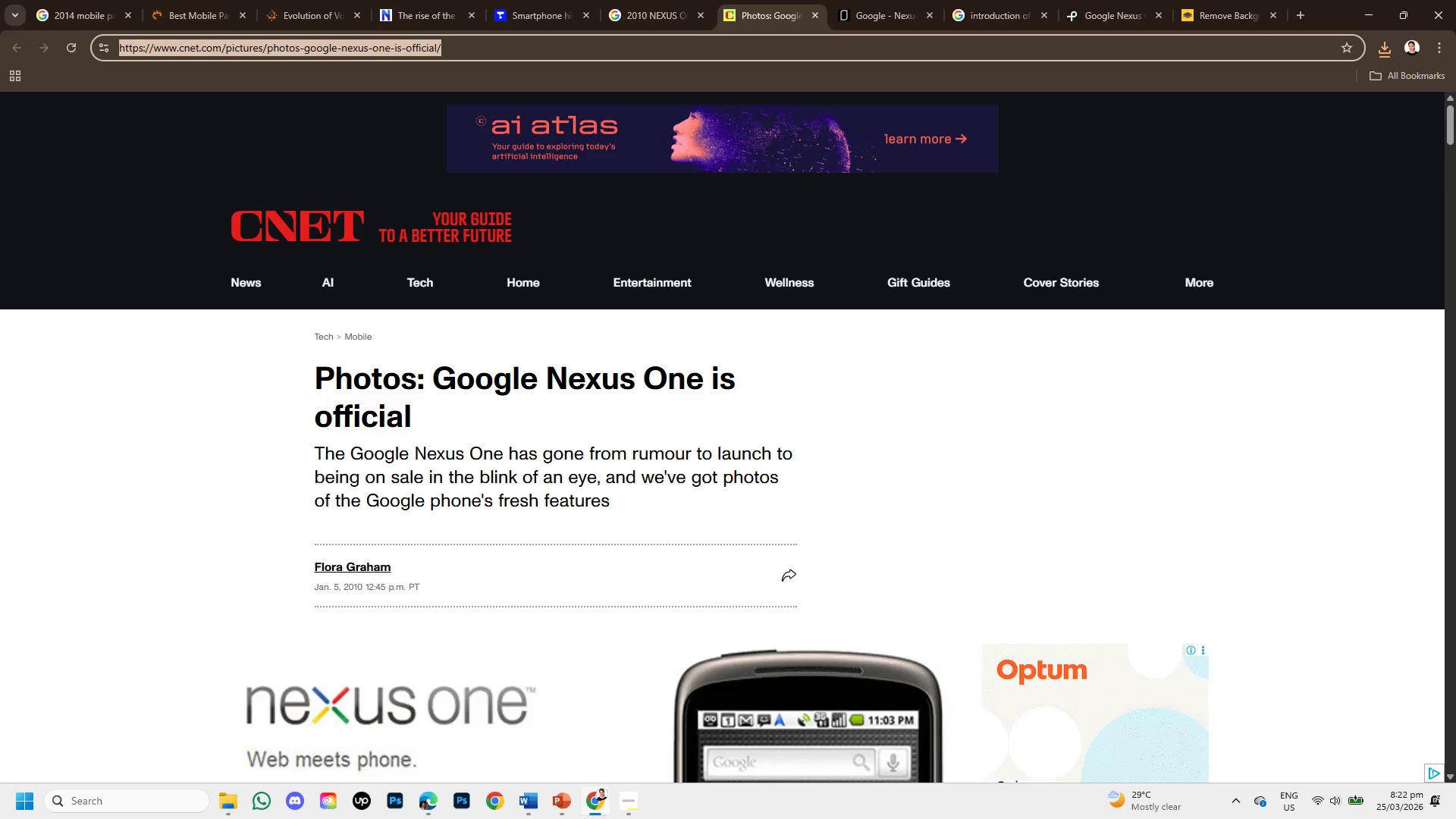 
hold_key(key=C, duration=0.34)
 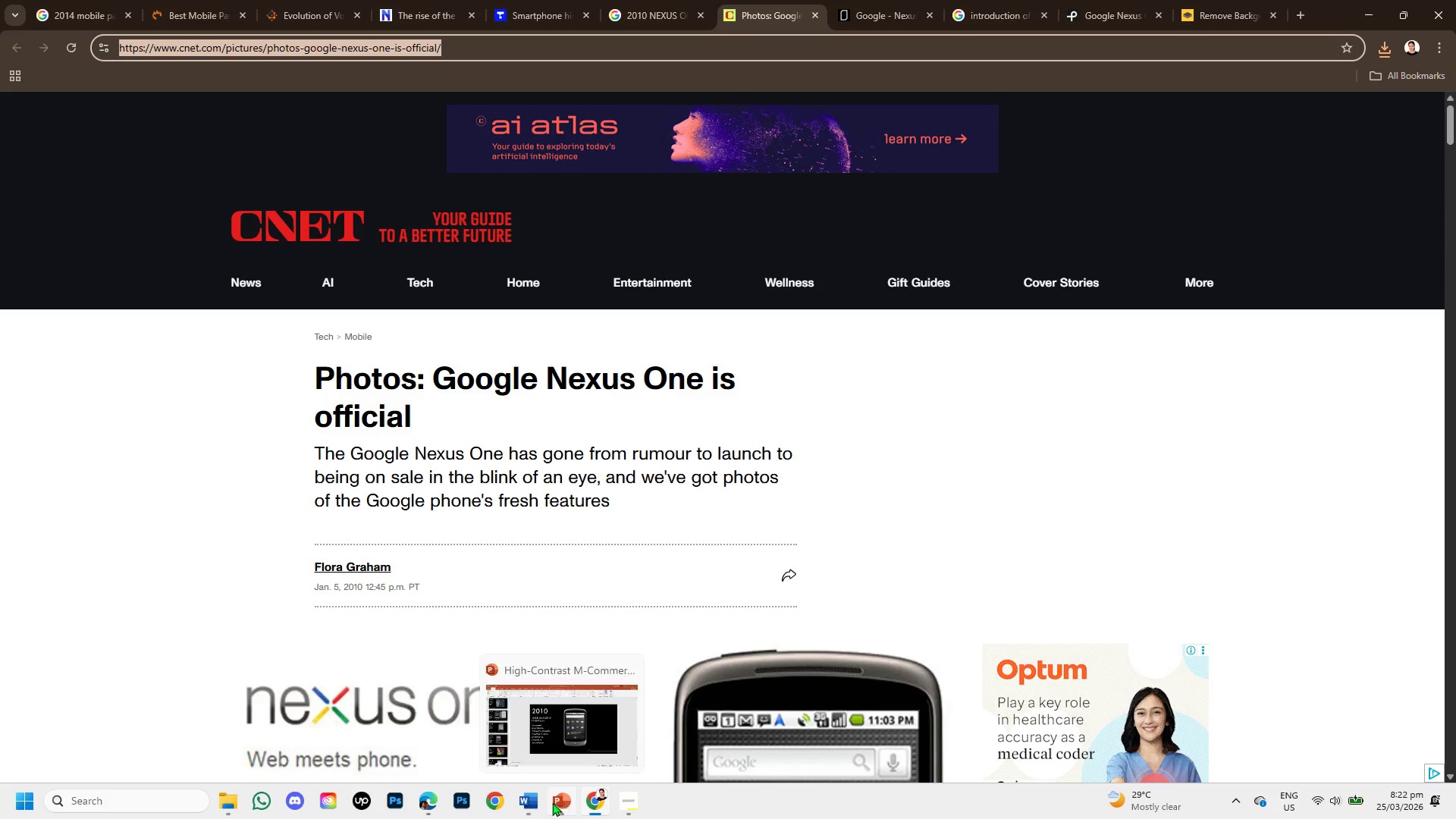 
left_click([534, 801])
 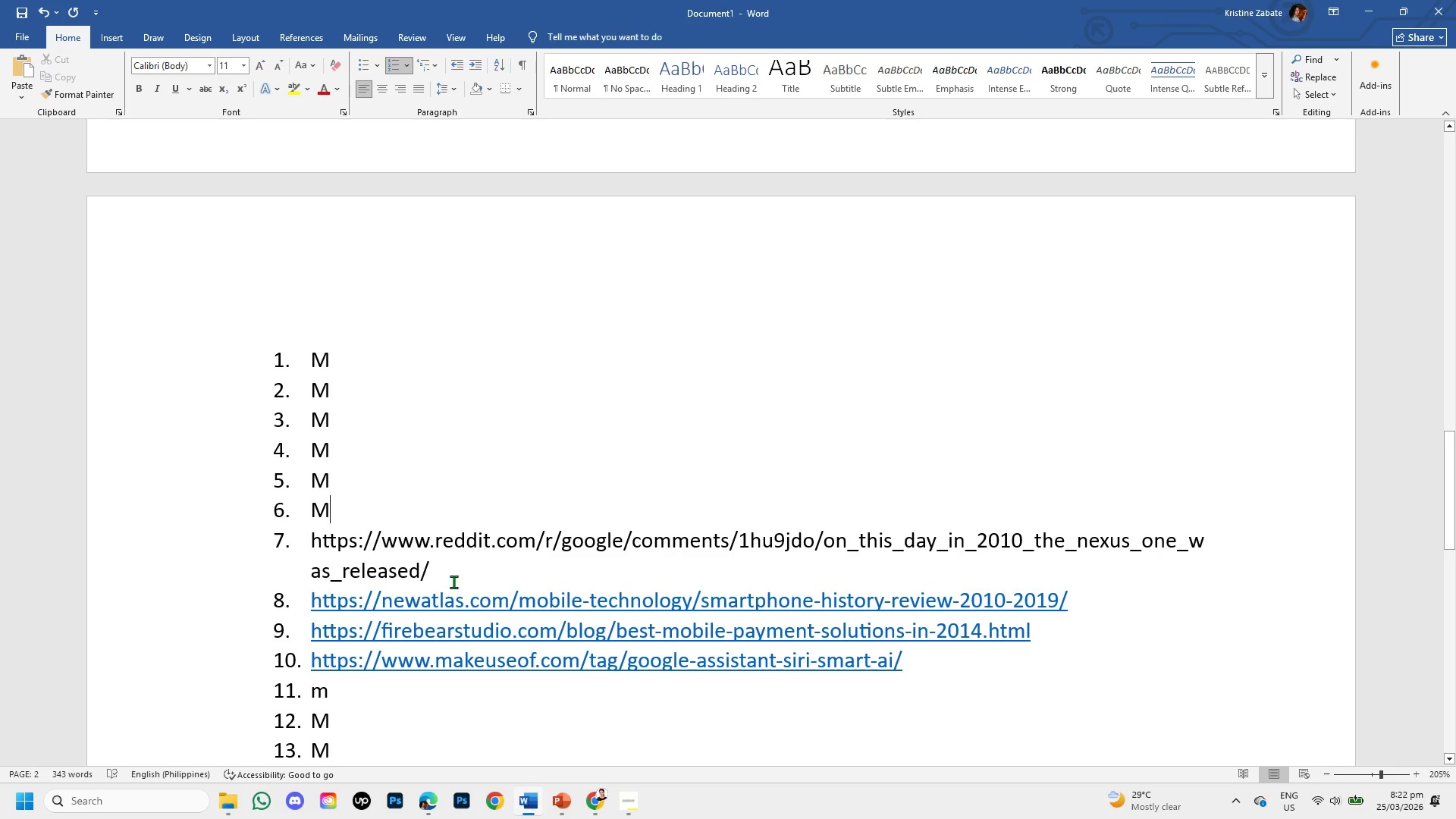 
left_click_drag(start_coordinate=[437, 579], to_coordinate=[307, 533])
 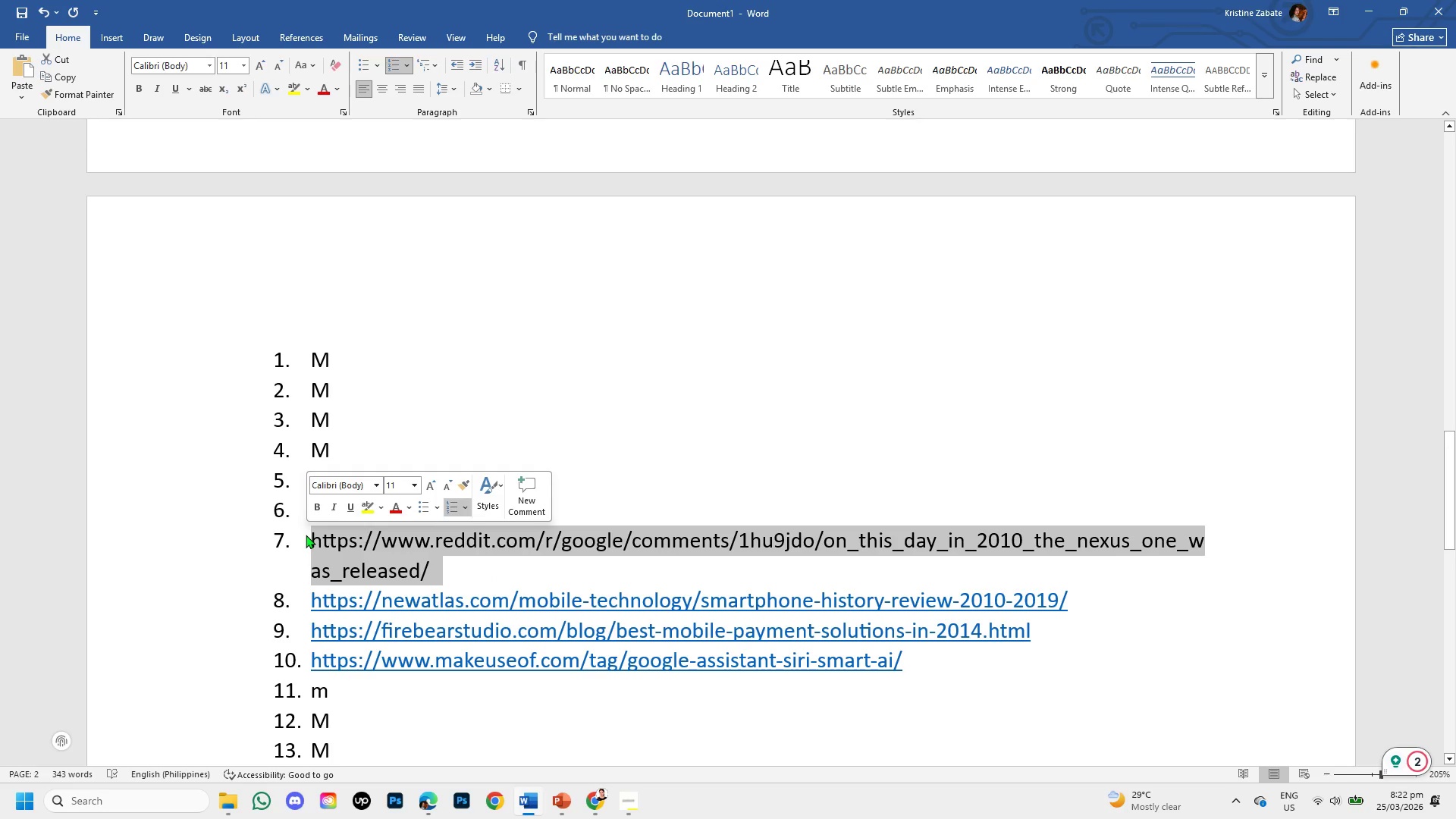 
key(Backspace)
 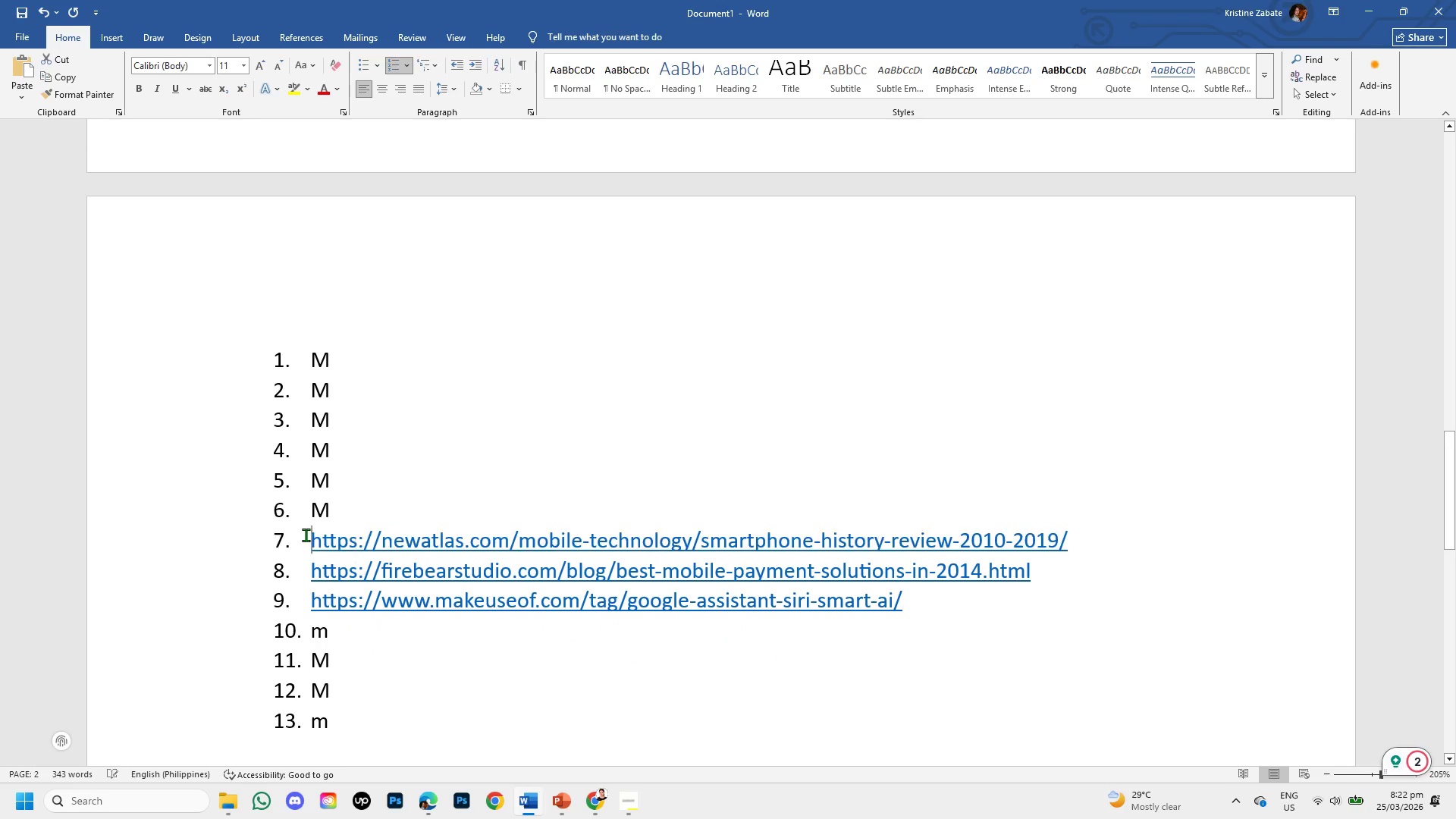 
key(Control+V)
 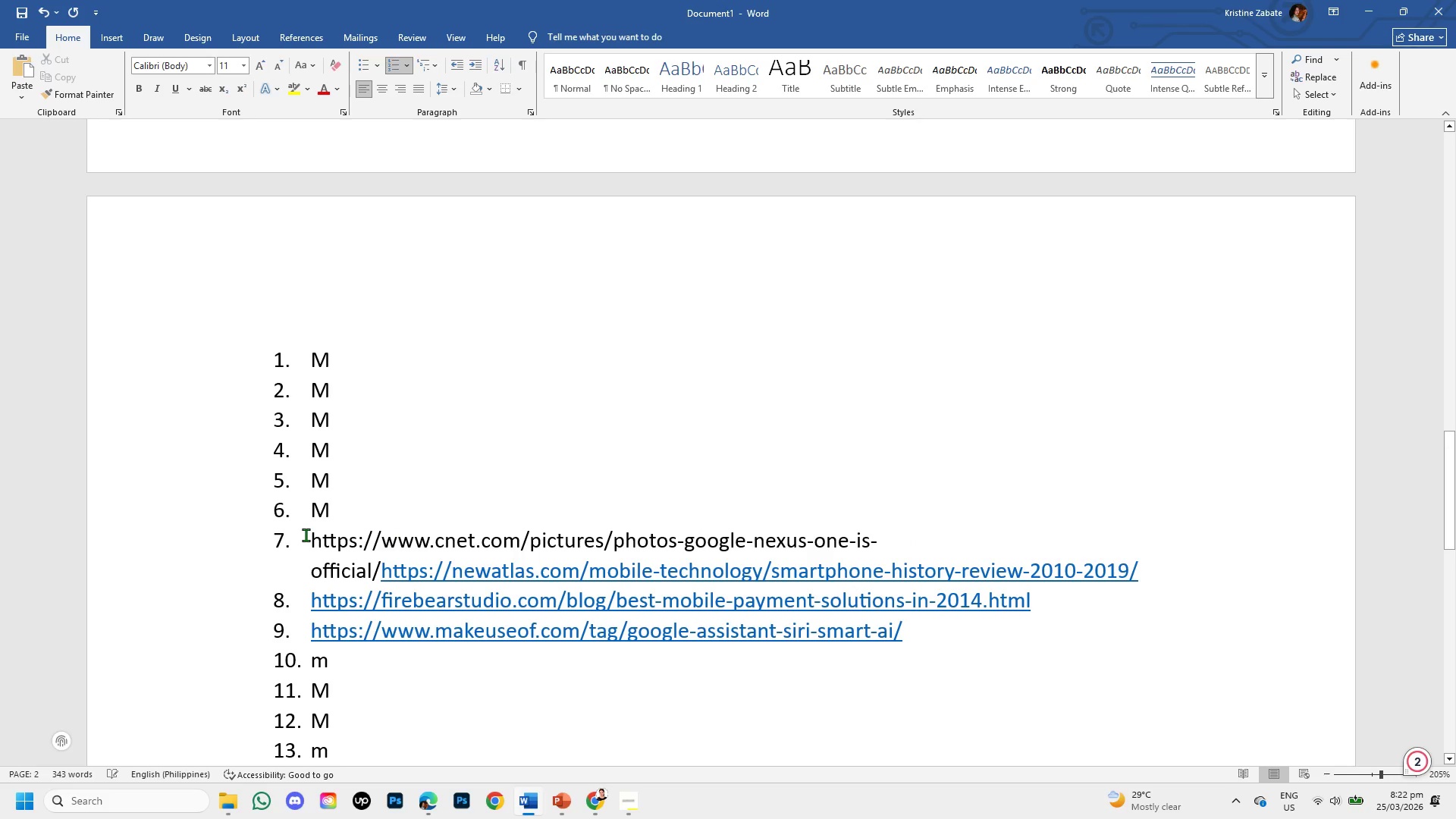 
key(Enter)
 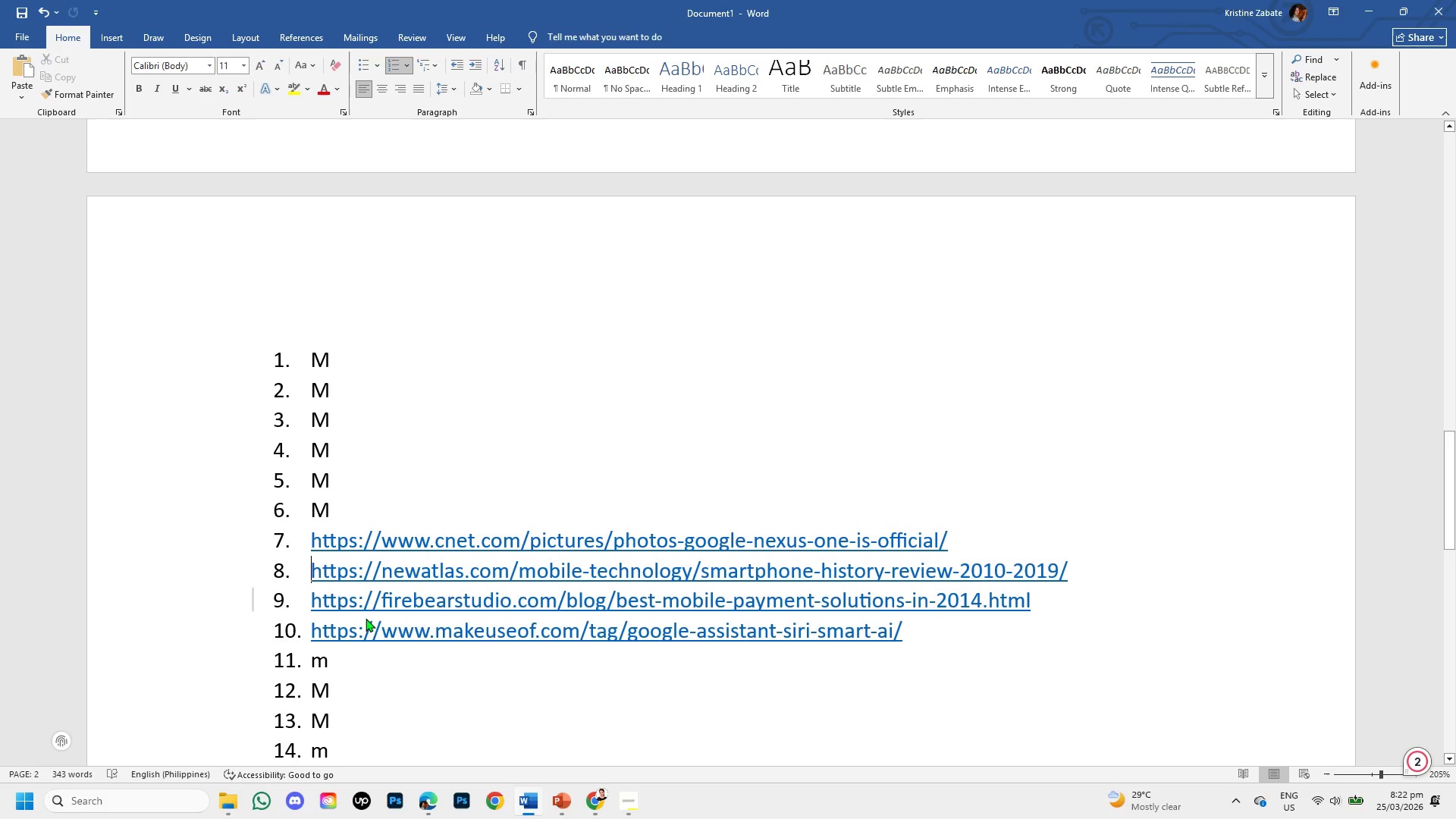 
left_click([408, 679])
 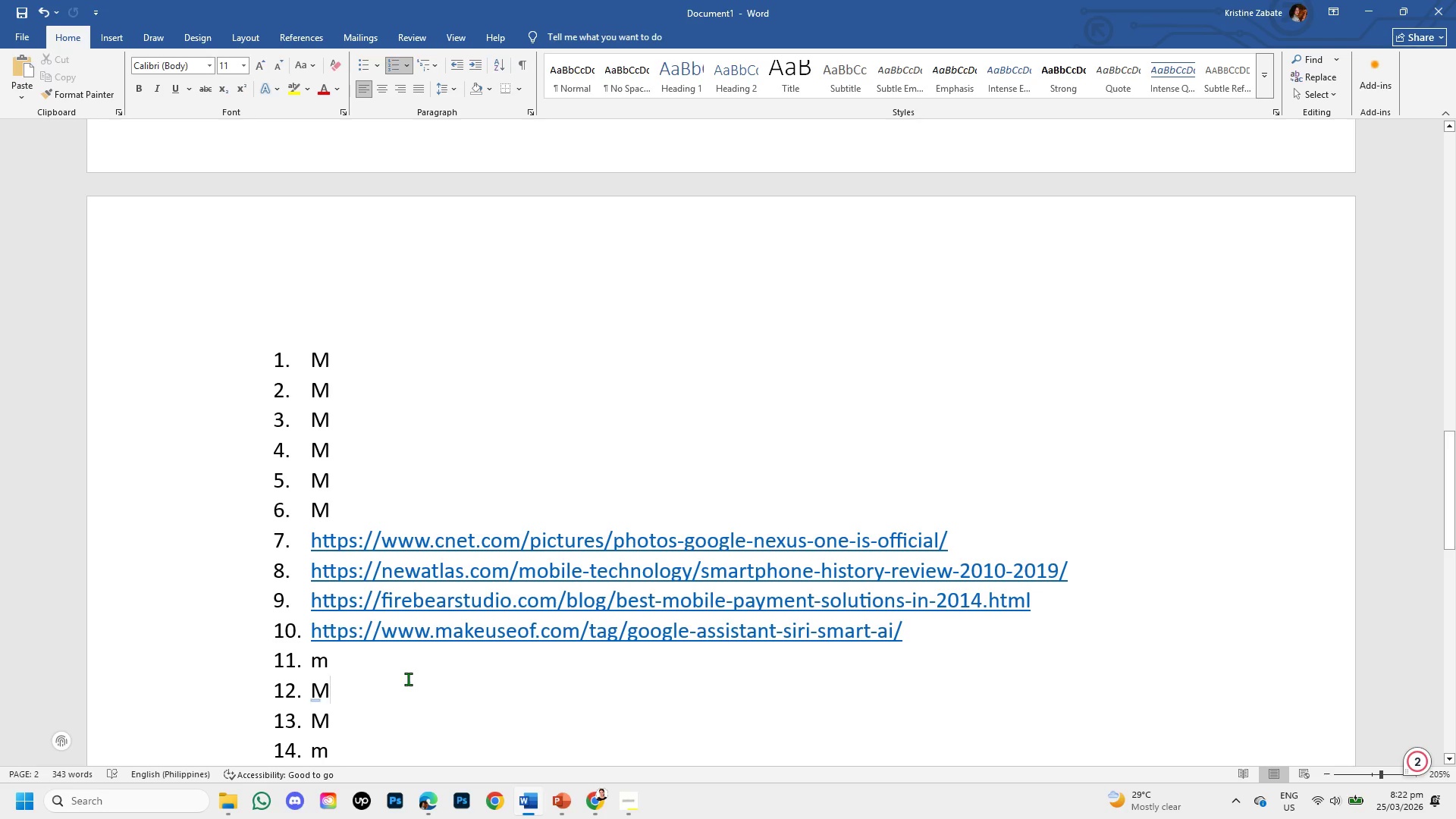 
wait(8.53)
 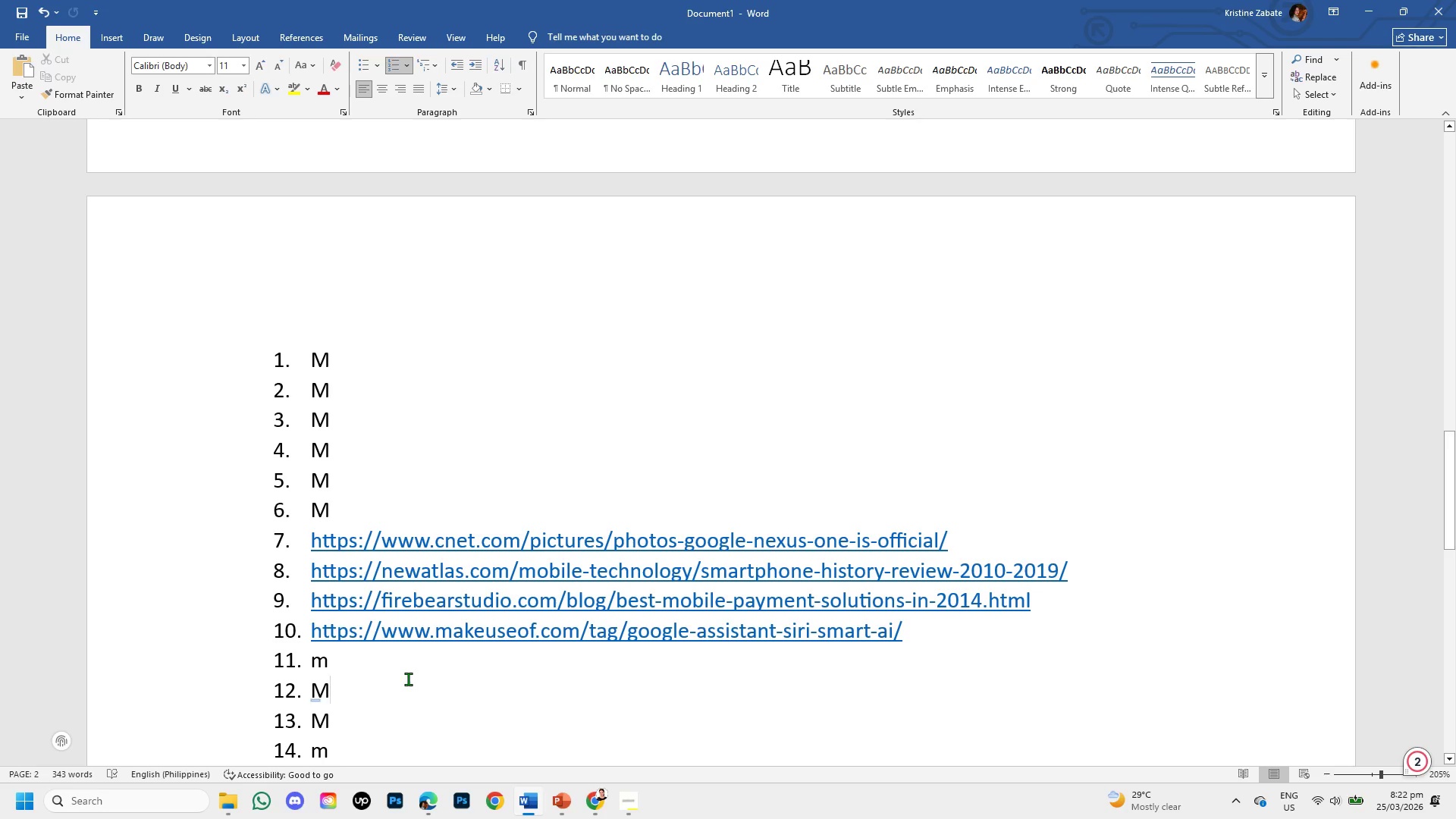 
left_click([388, 516])
 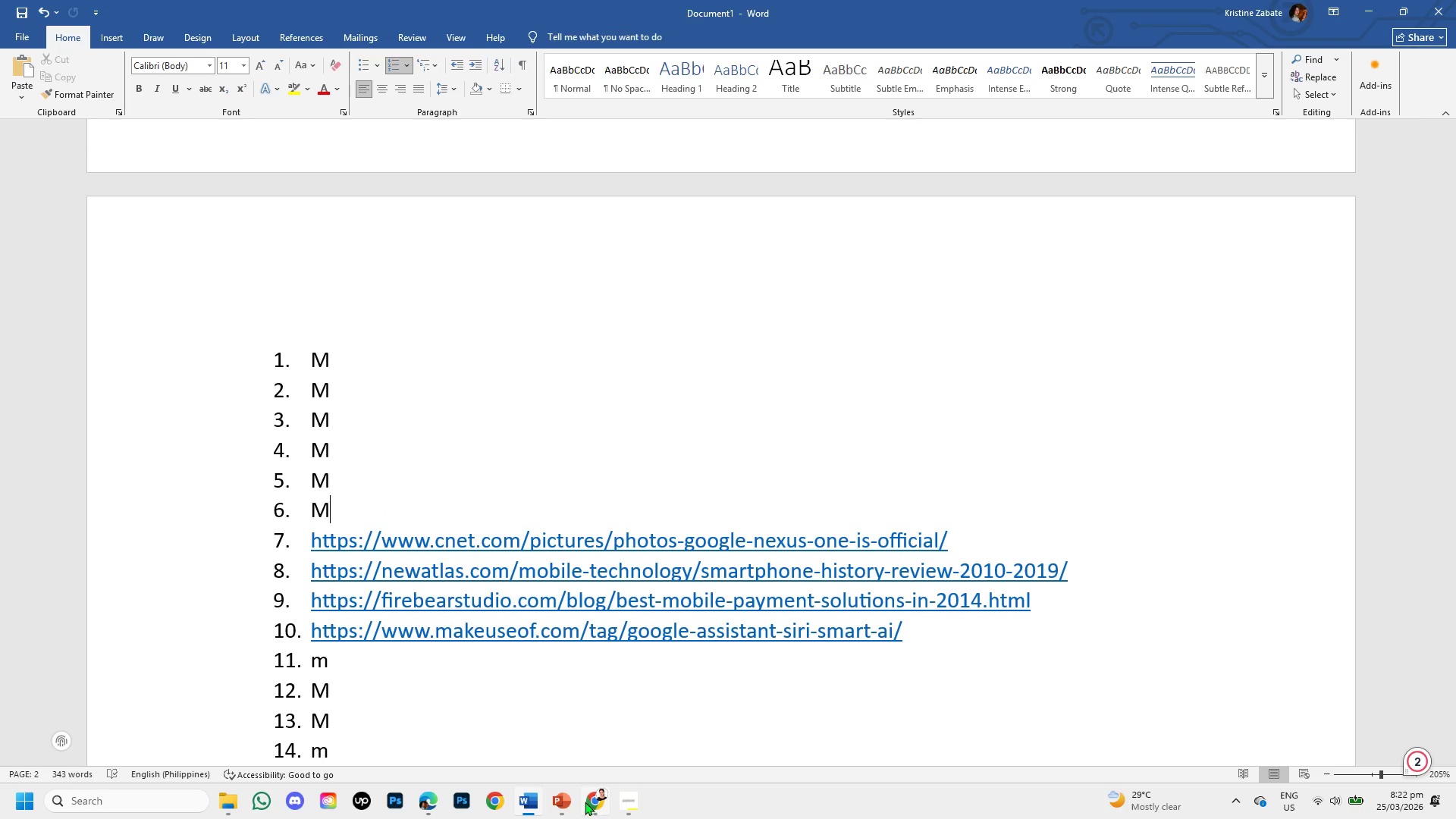 
left_click([585, 802])
 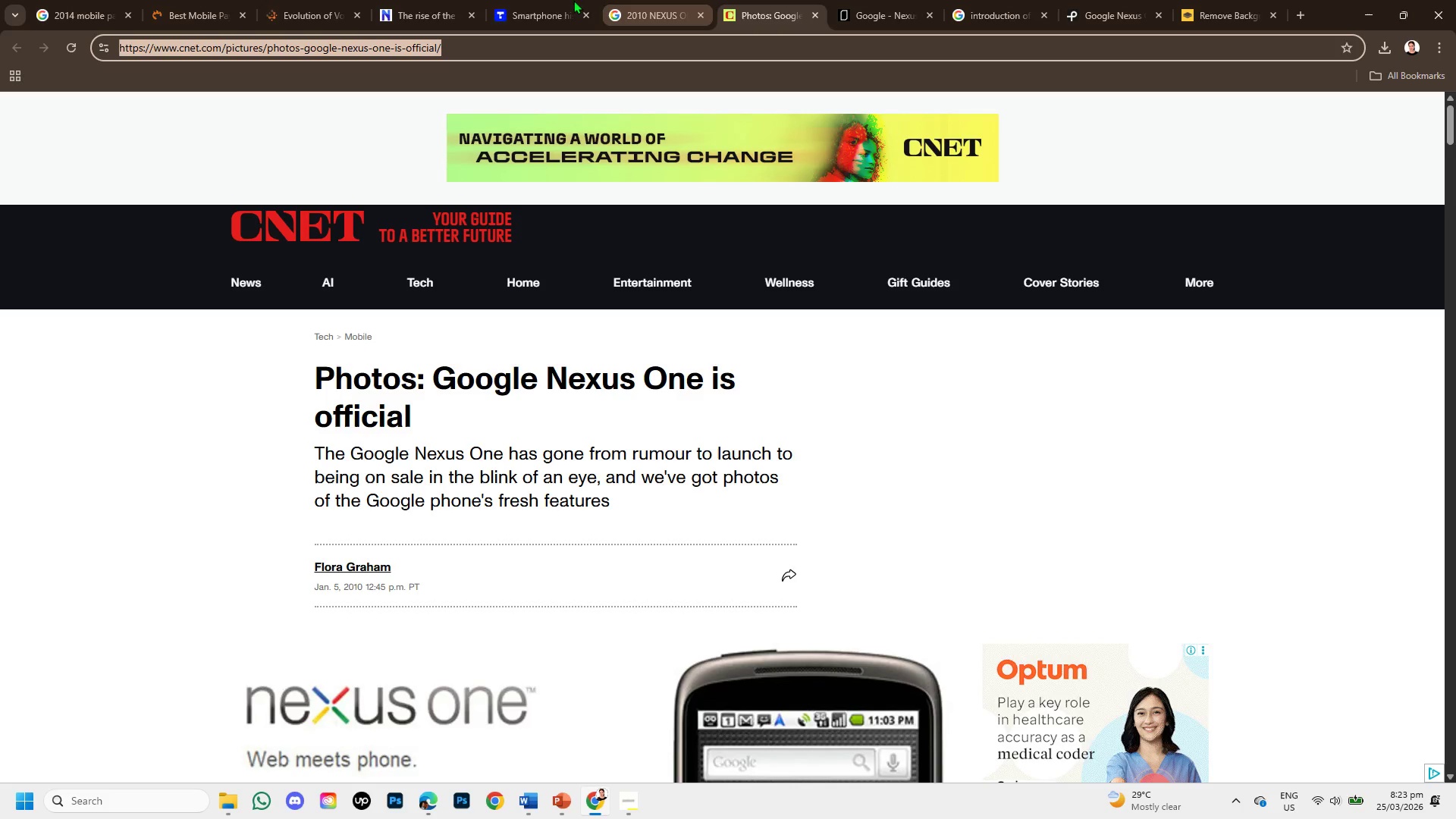 
left_click([617, 2])
 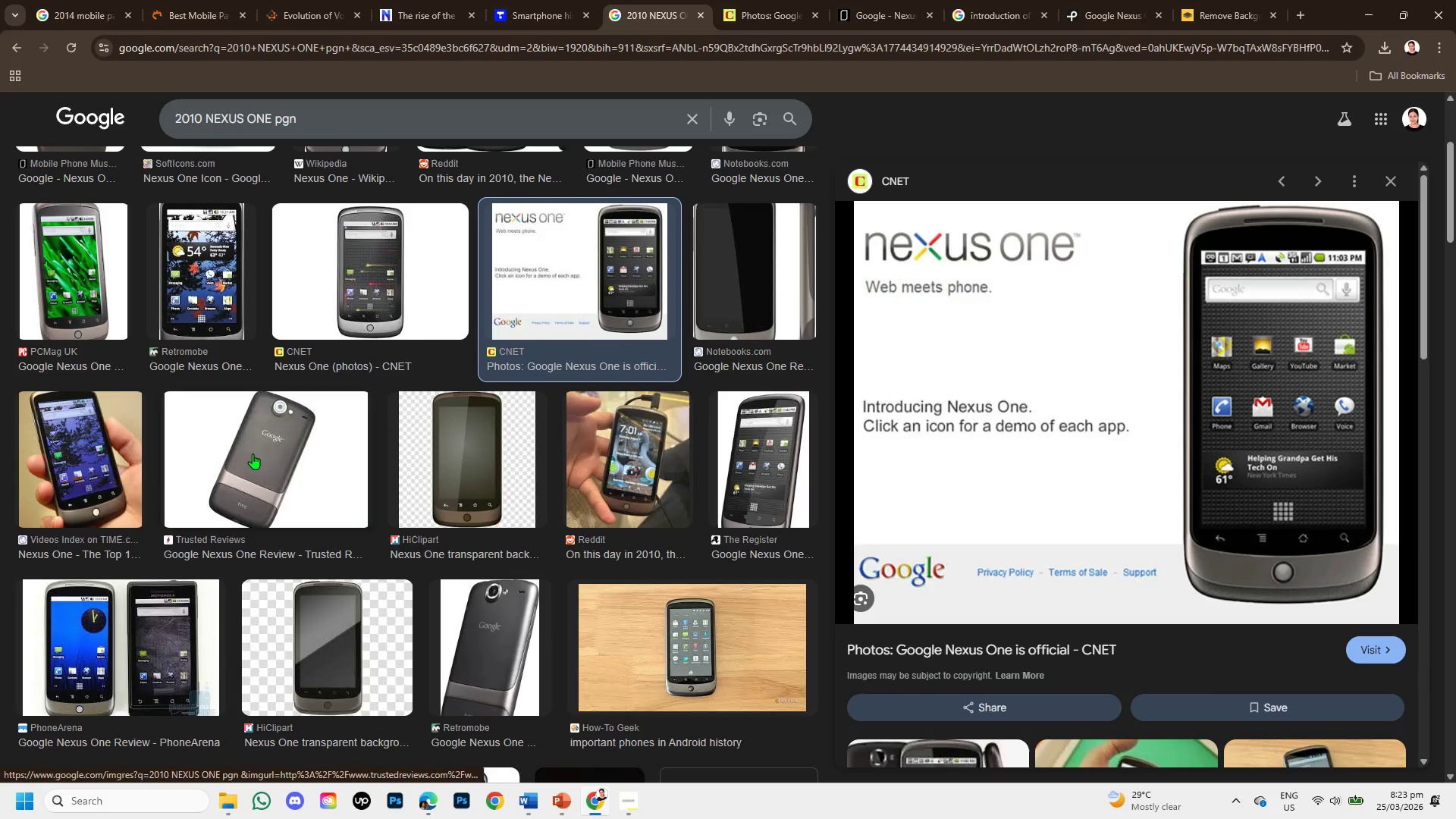 
left_click([253, 453])
 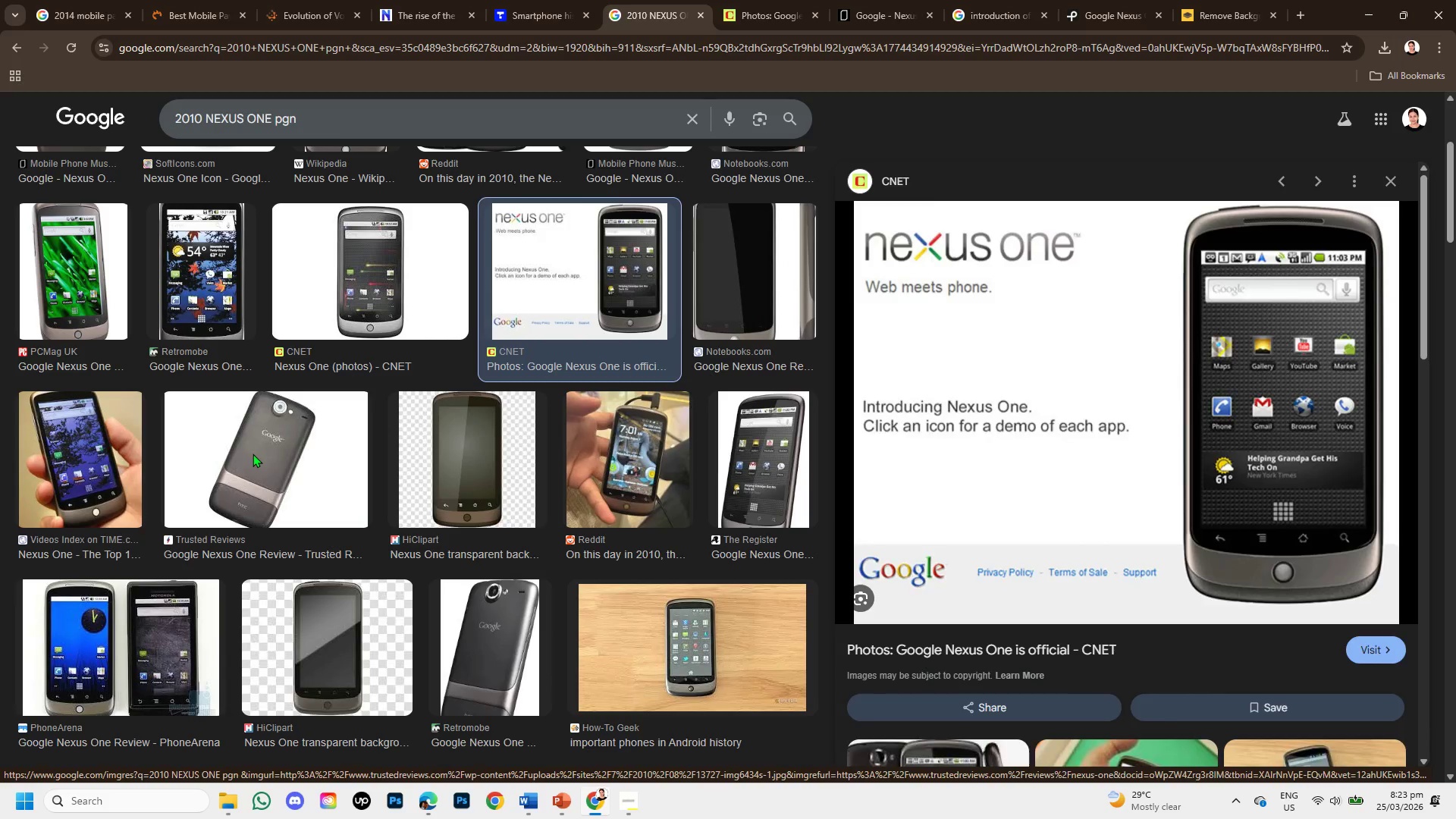 
mouse_move([1121, 476])
 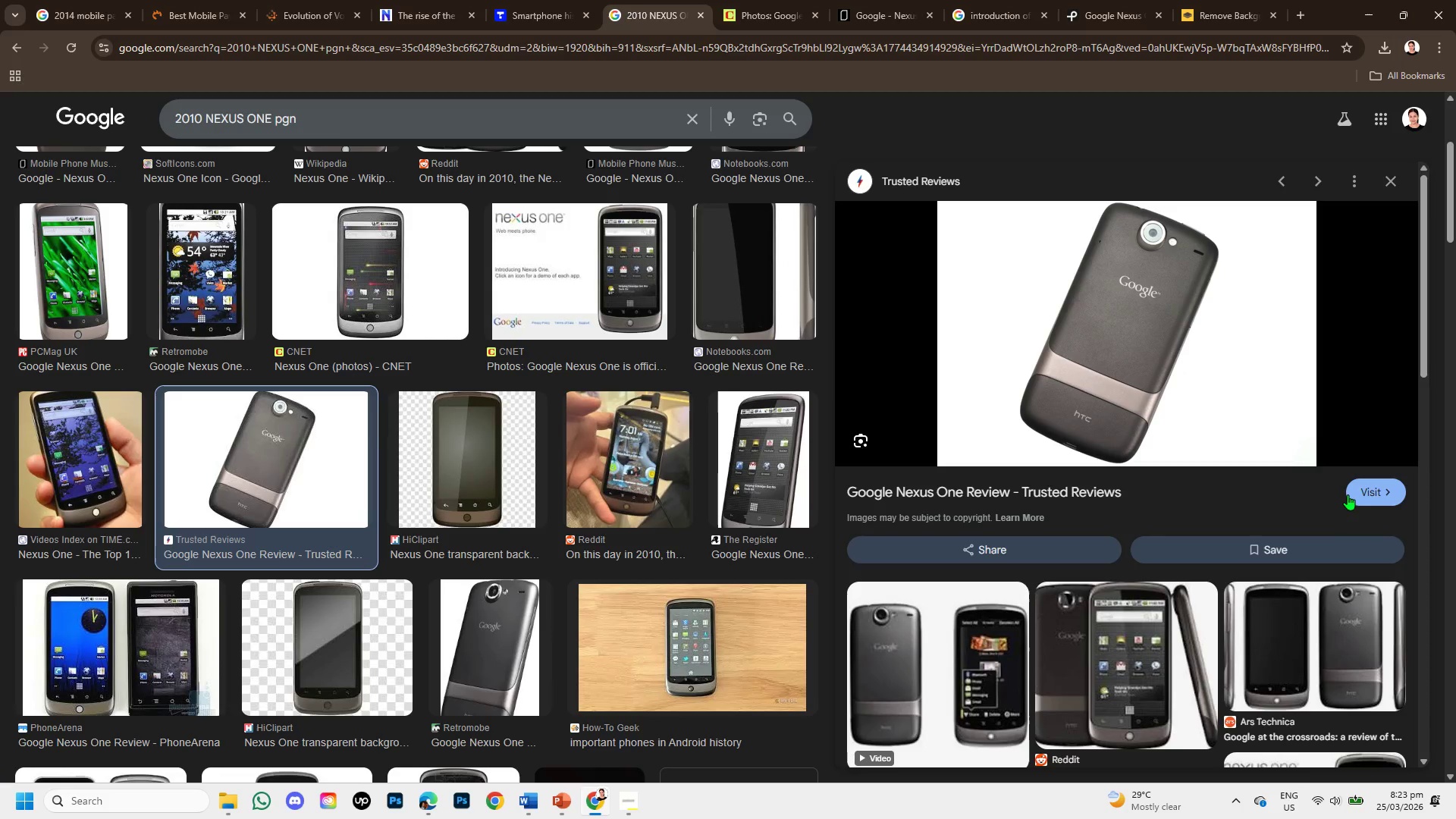 
wait(7.17)
 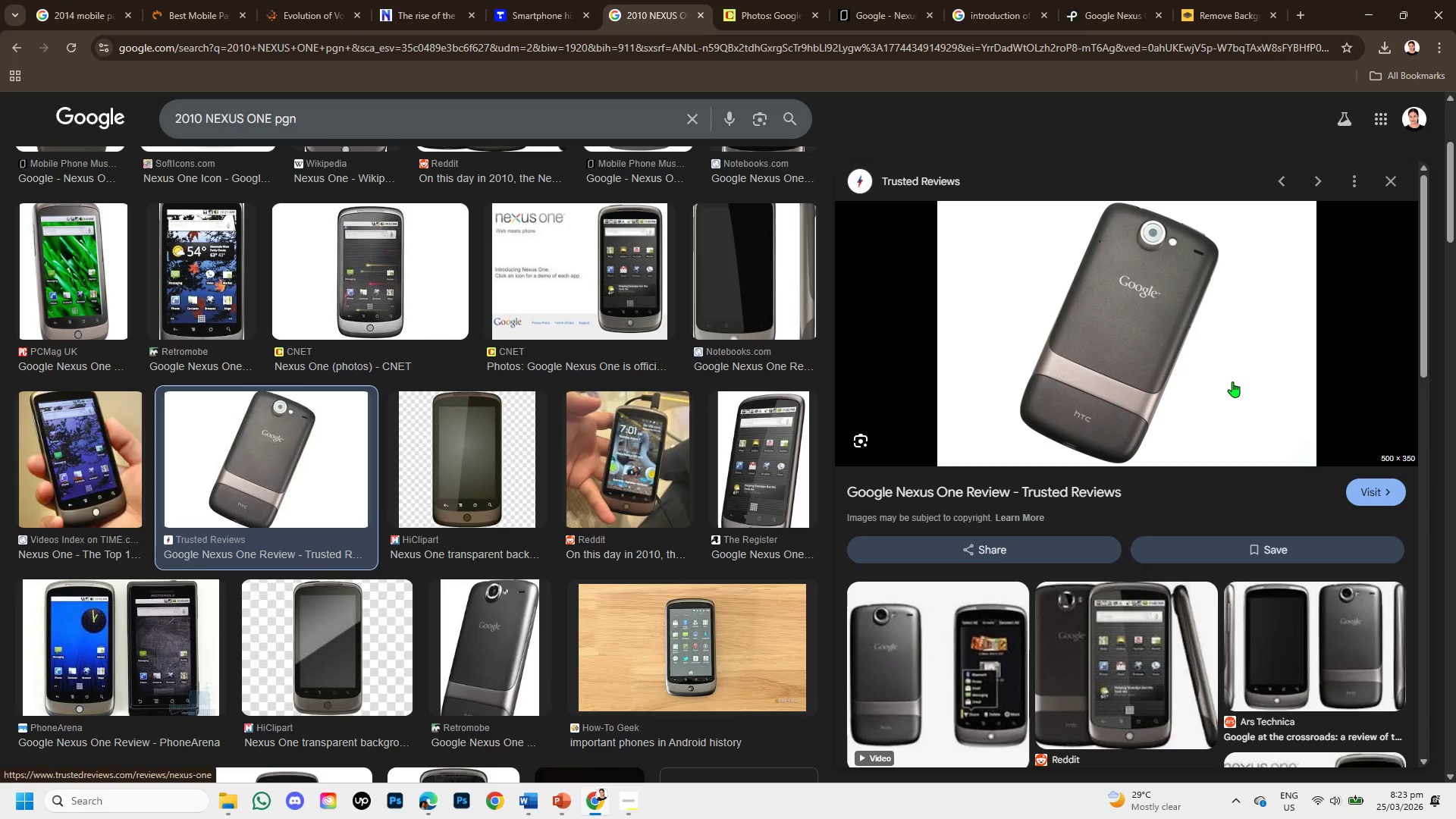 
scroll: coordinate [1247, 576], scroll_direction: down, amount: 1.0
 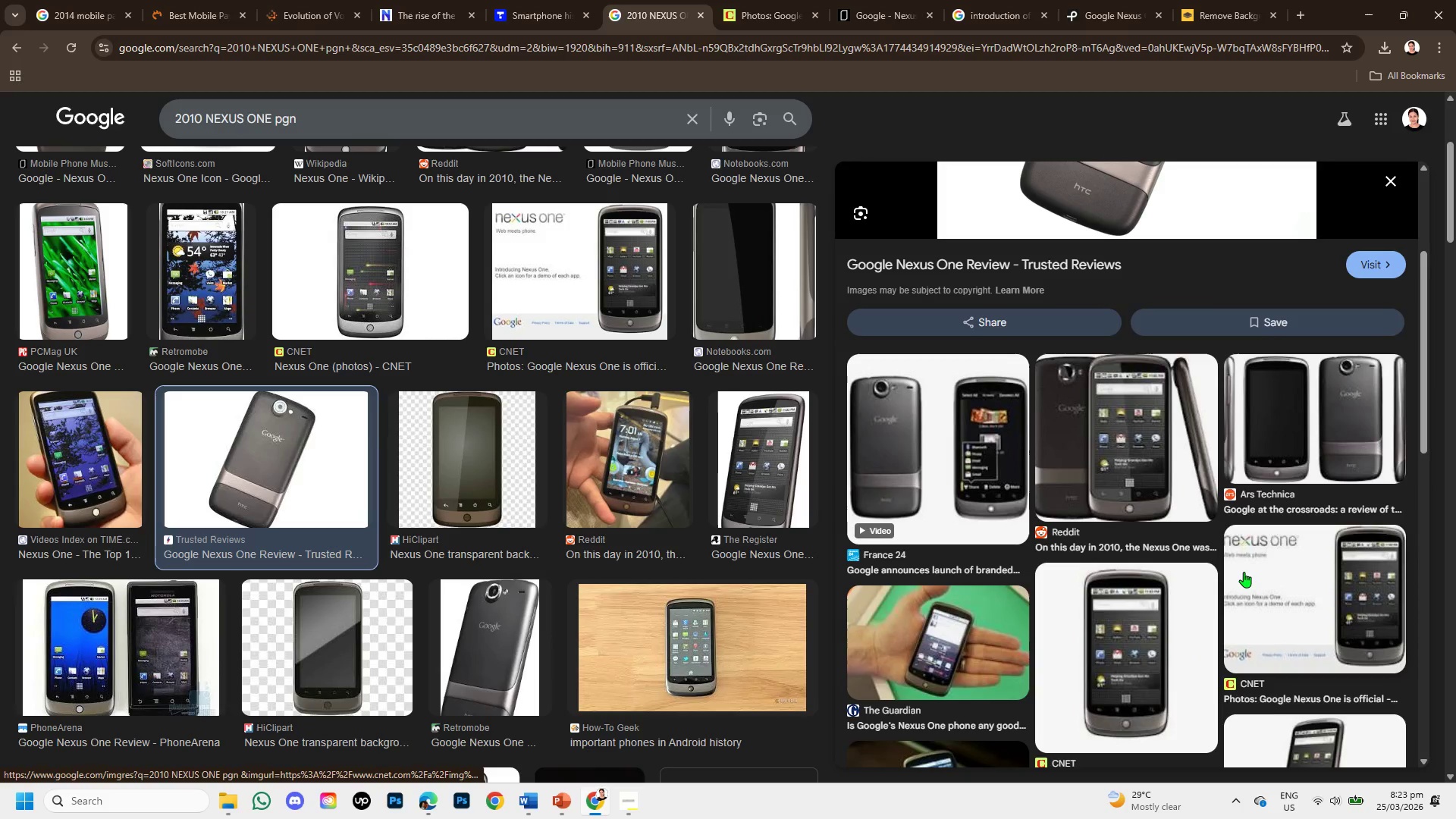 
scroll: coordinate [1231, 515], scroll_direction: up, amount: 1.0
 